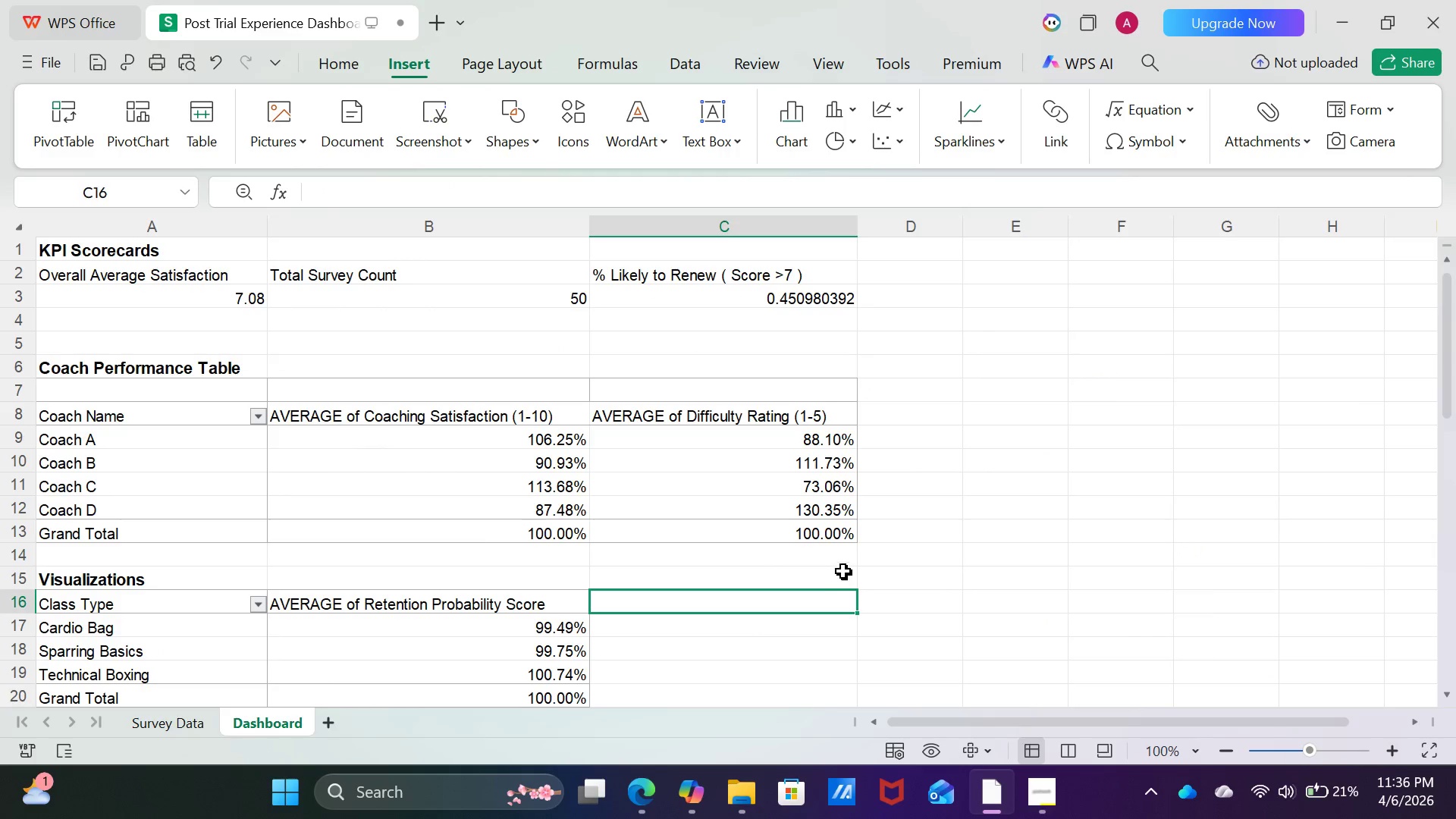 
scroll: coordinate [832, 573], scroll_direction: up, amount: 3.0
 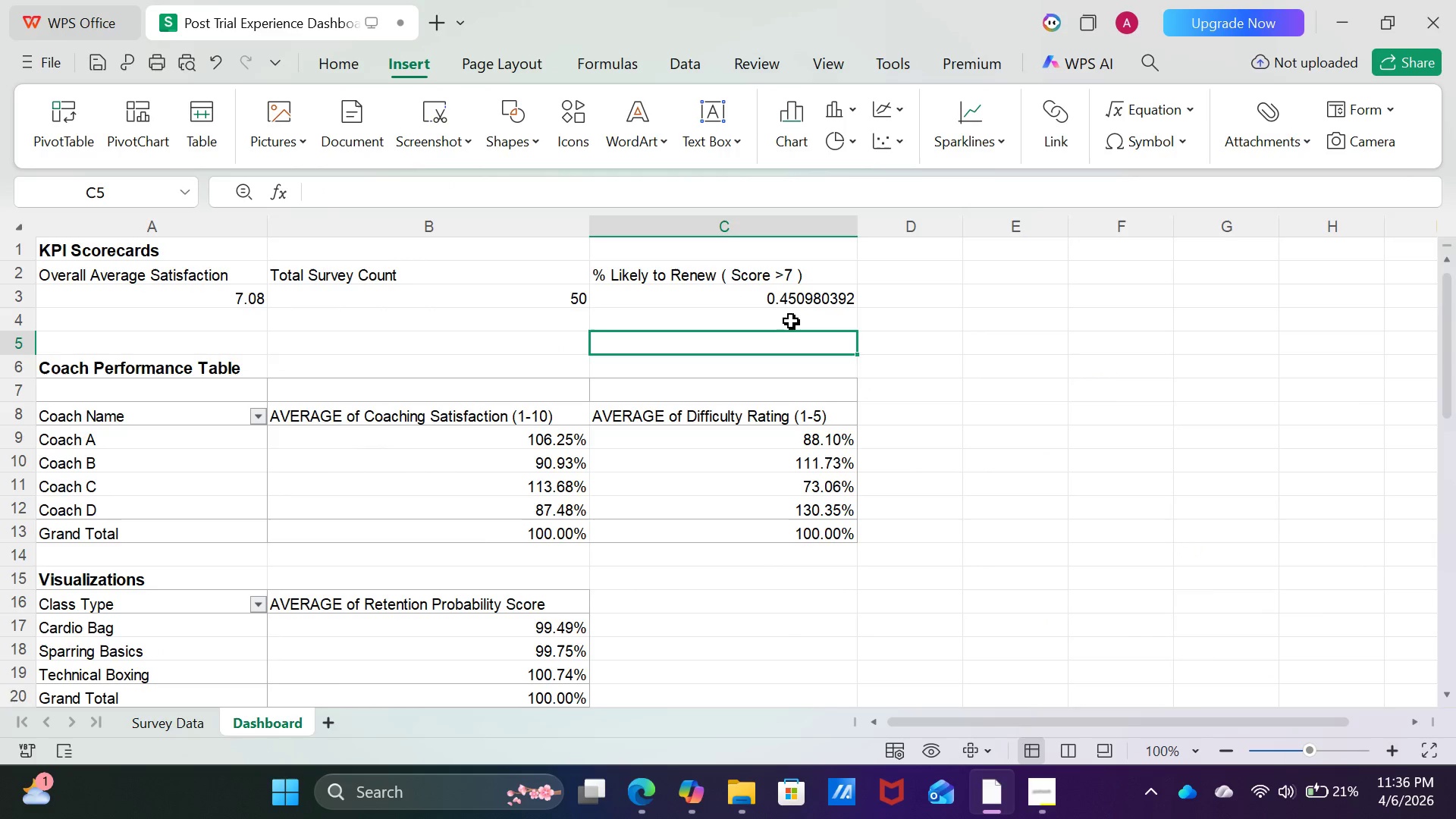 
double_click([783, 310])
 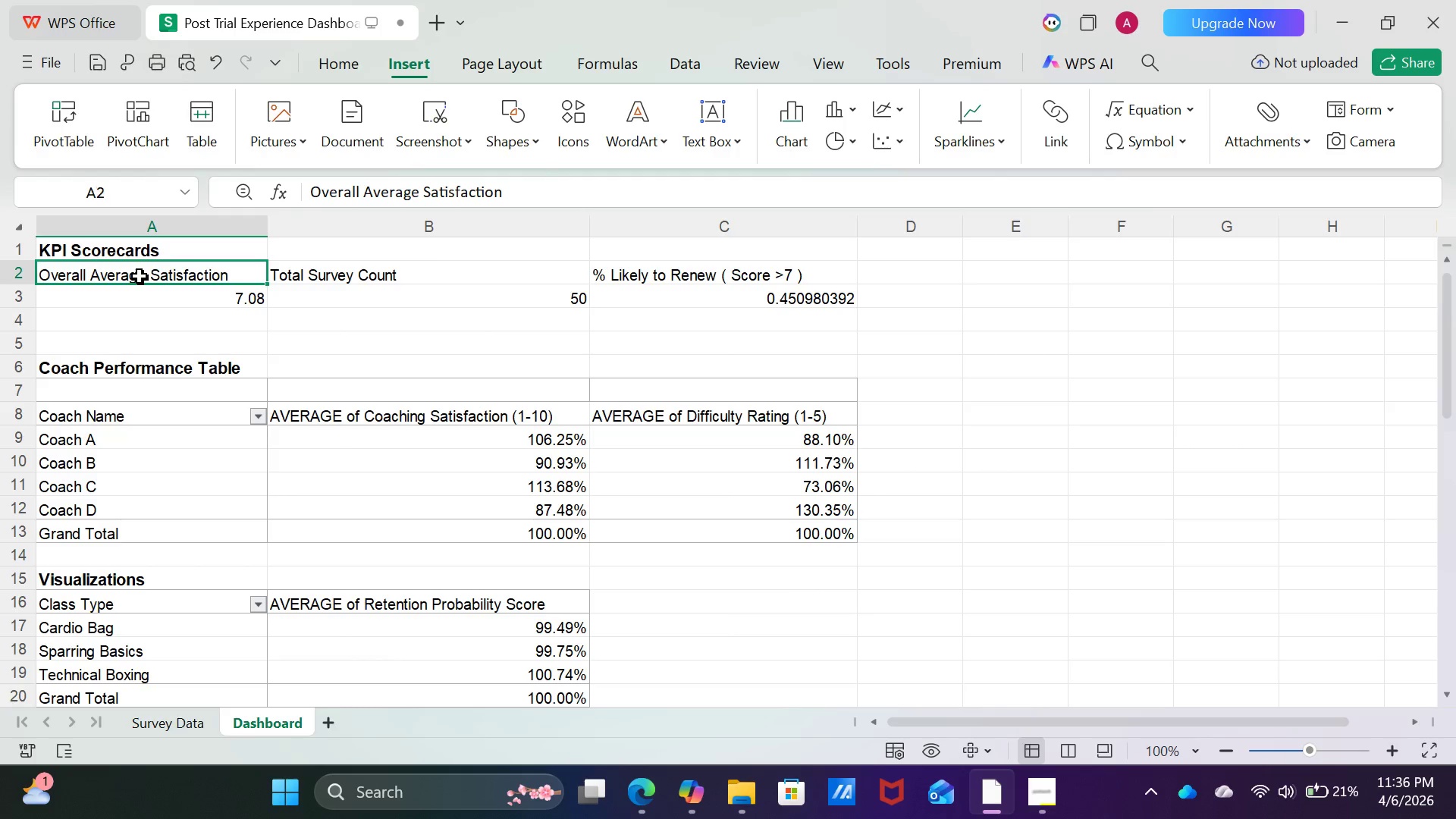 
triple_click([180, 301])
 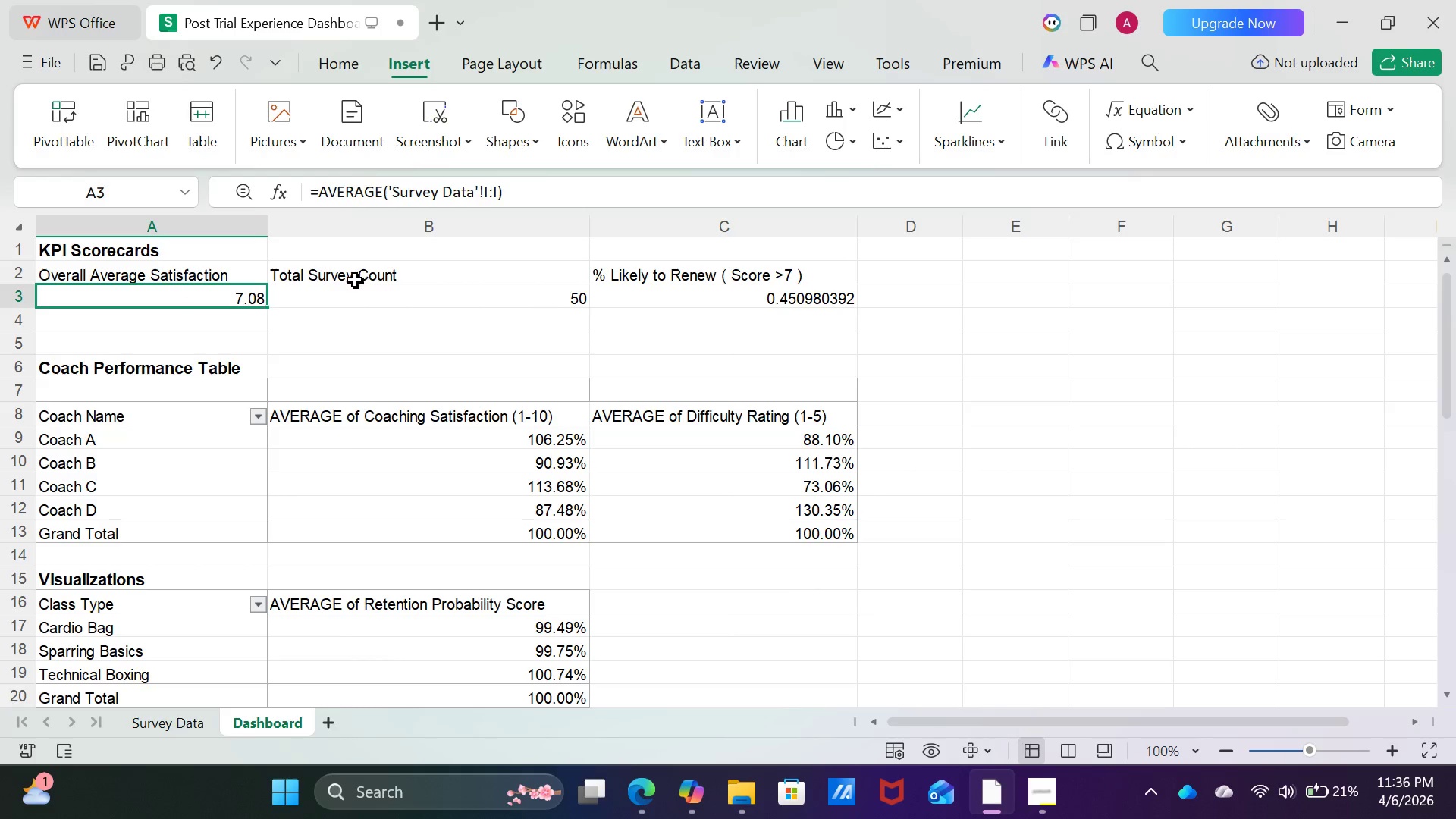 
left_click([355, 280])
 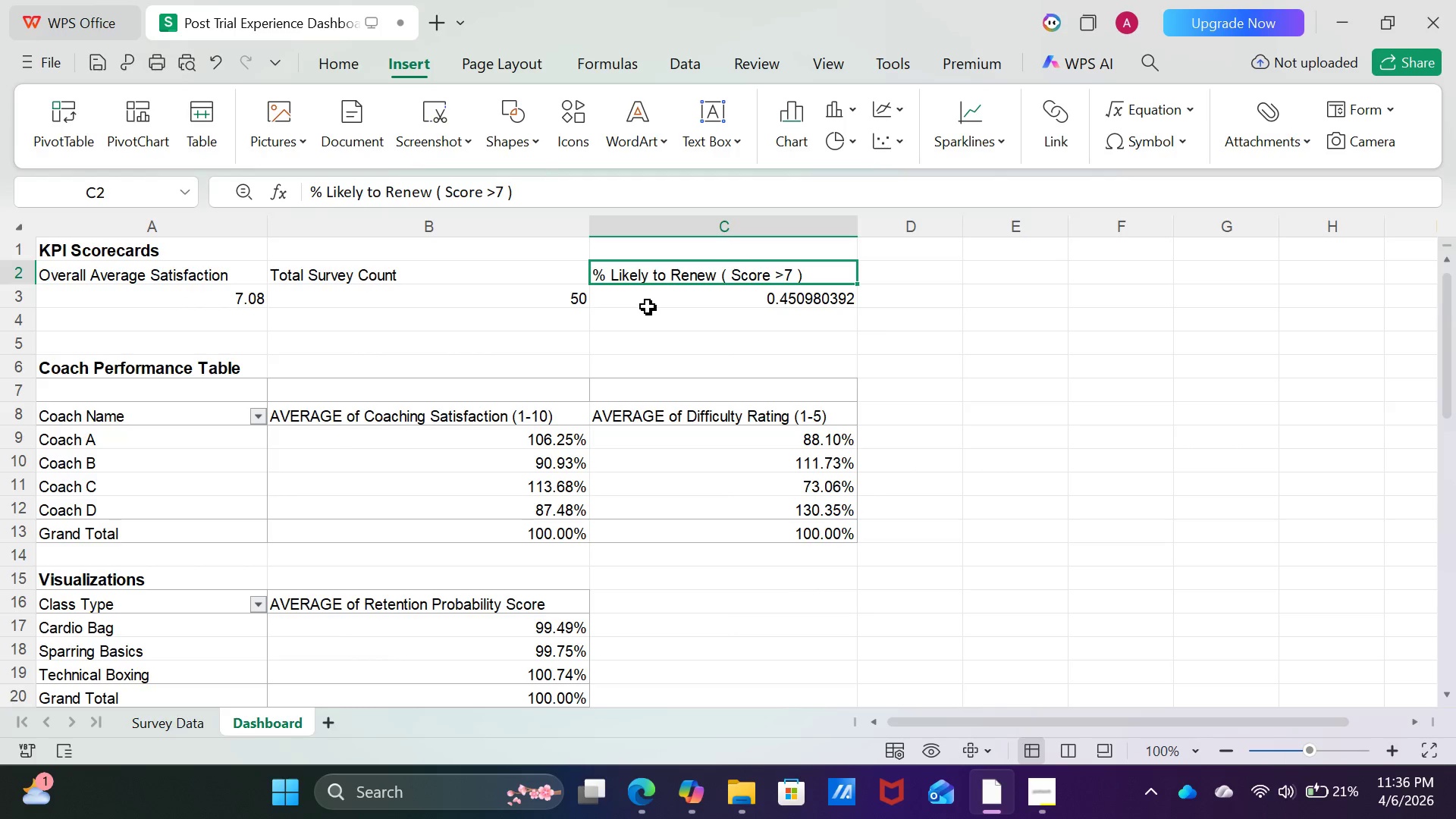 
double_click([648, 306])
 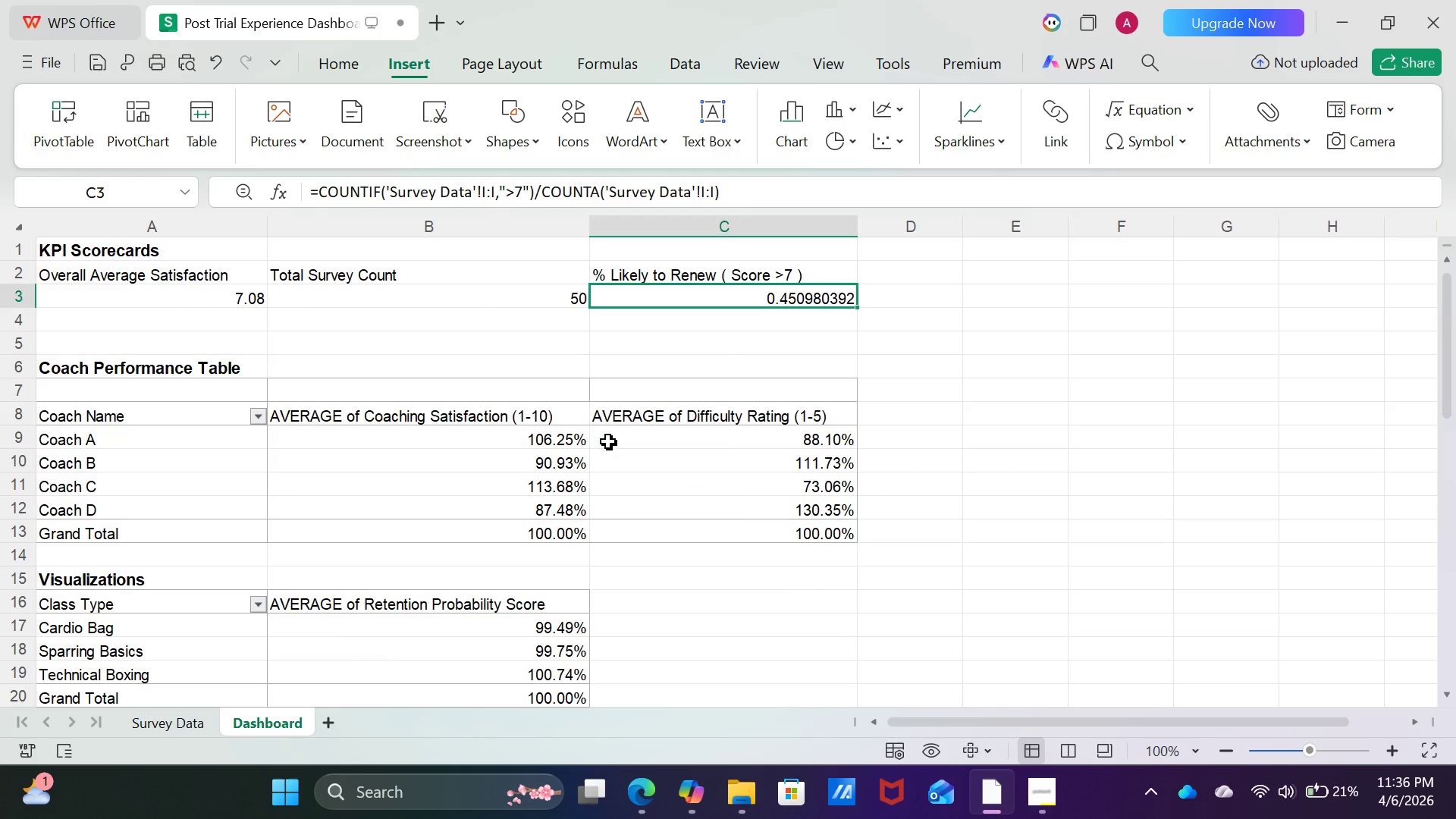 
scroll: coordinate [460, 369], scroll_direction: up, amount: 1.0
 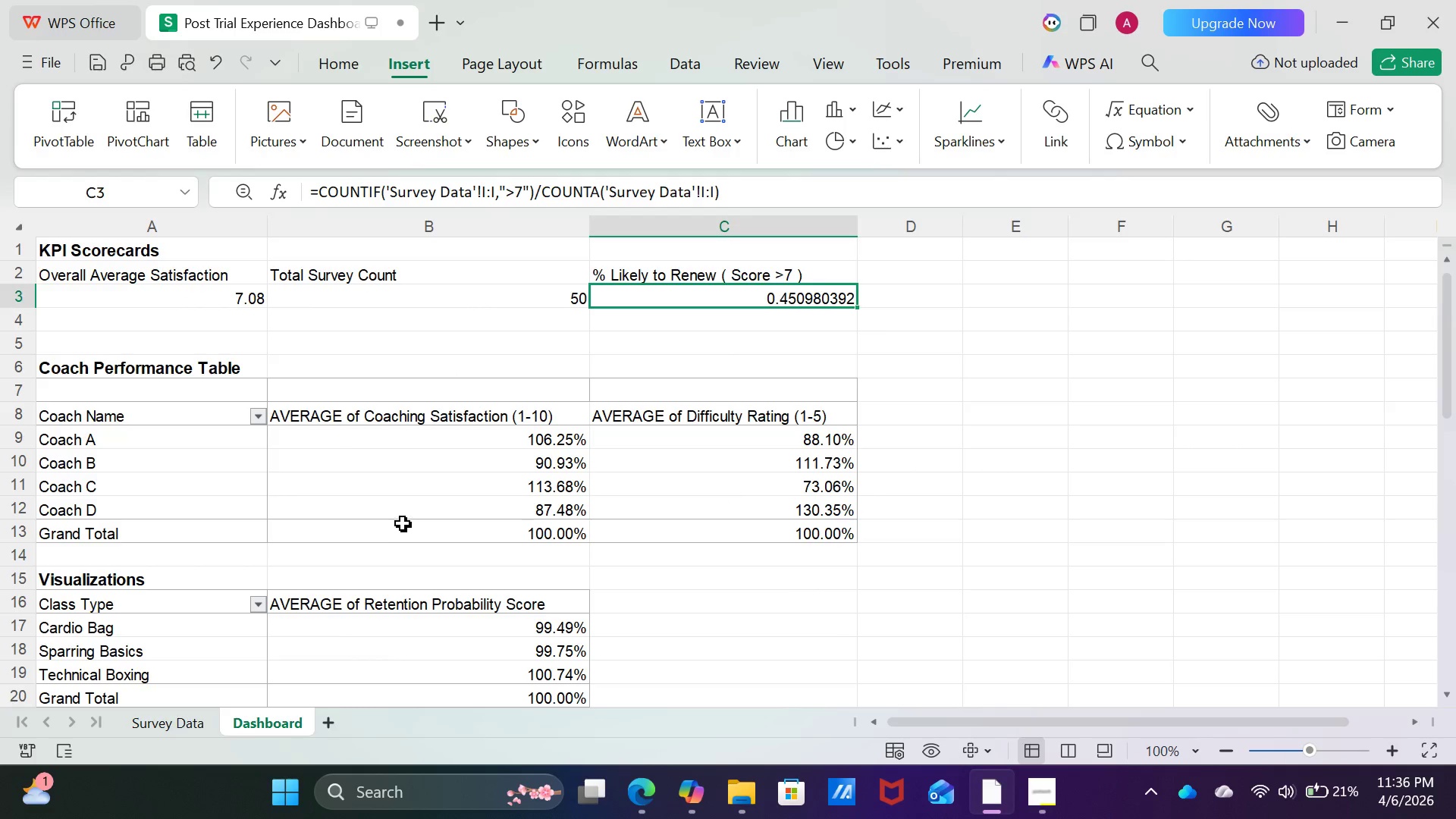 
scroll: coordinate [427, 547], scroll_direction: none, amount: 0.0
 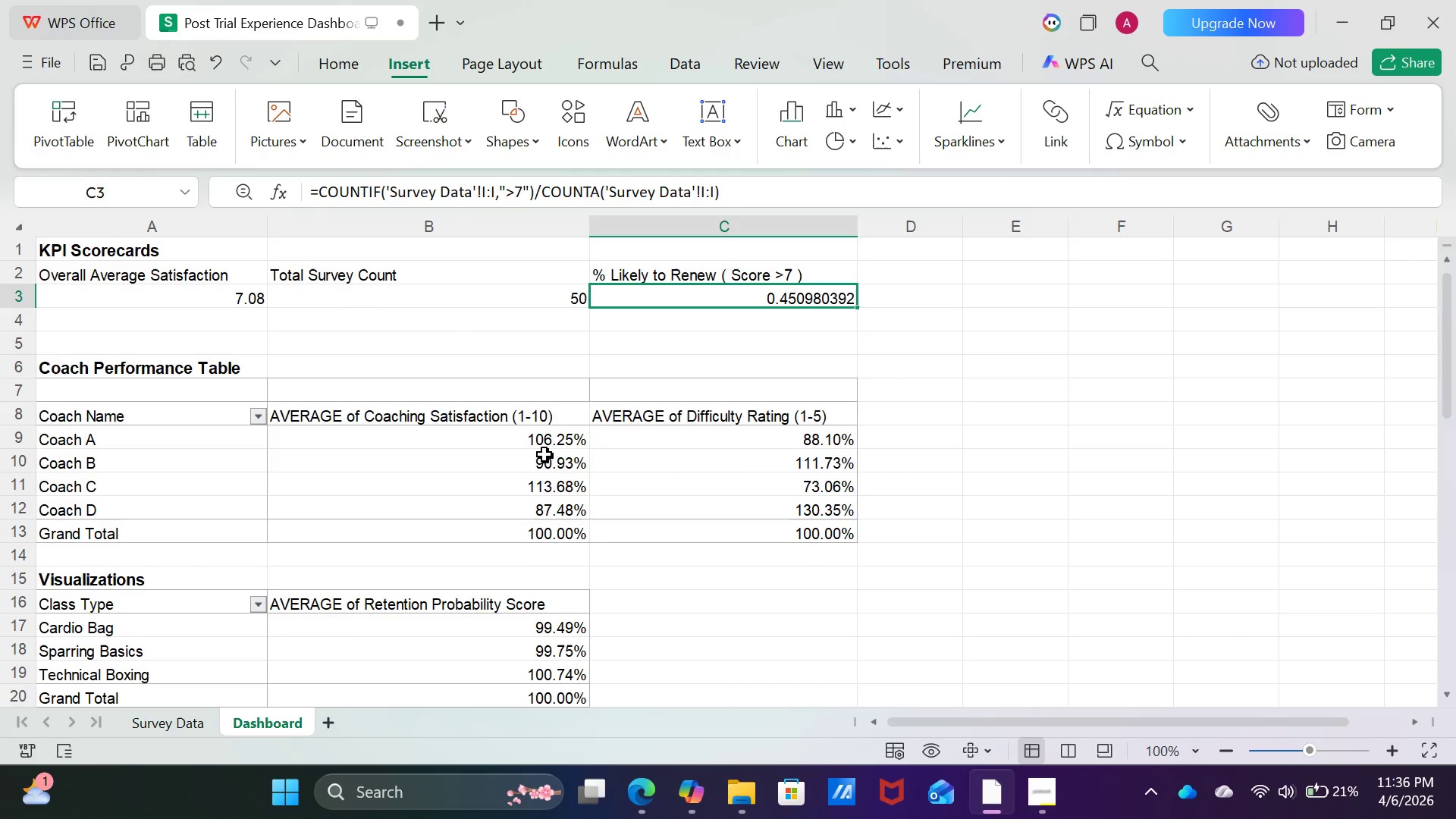 
left_click([632, 467])
 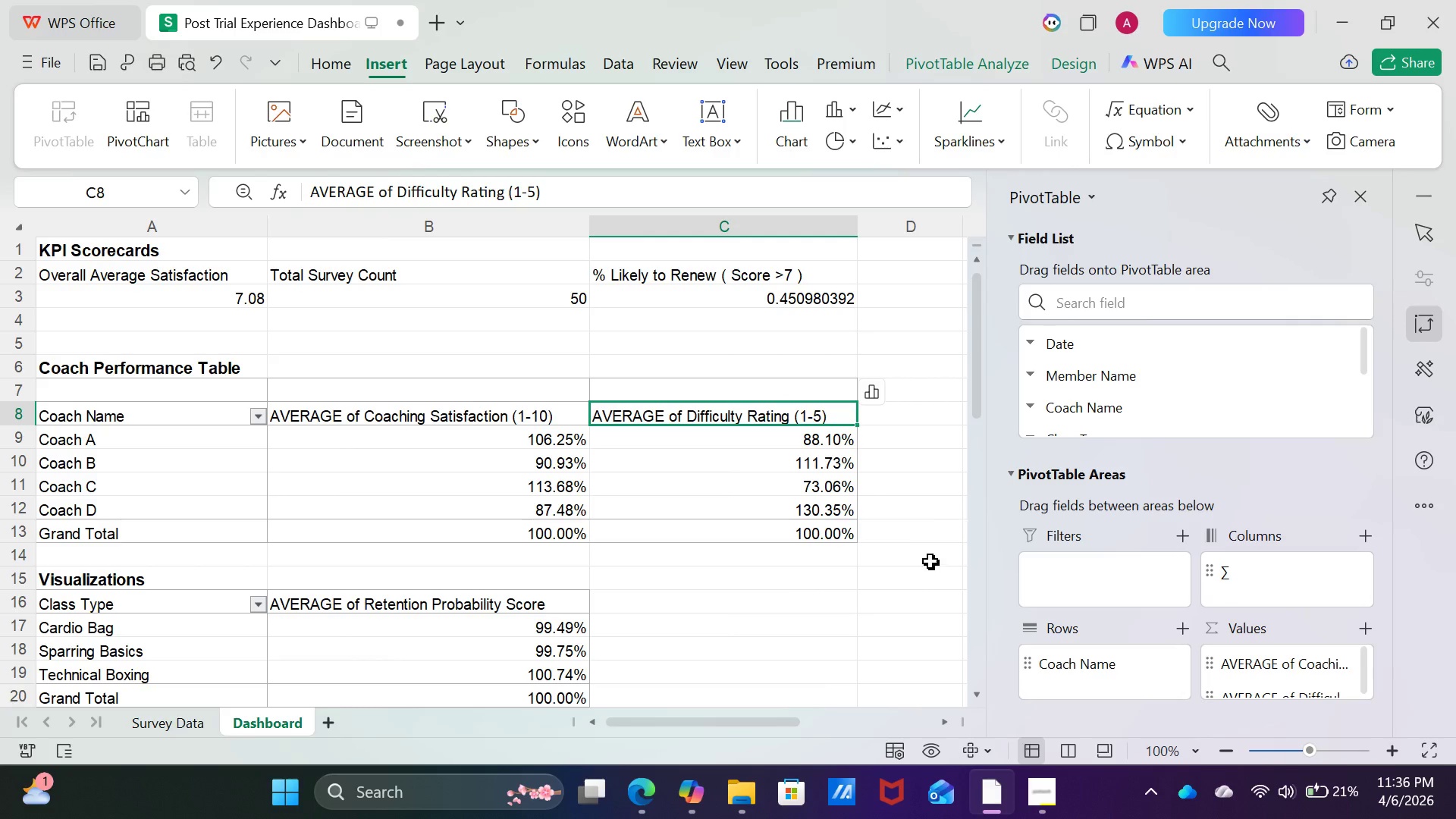 
left_click([933, 579])
 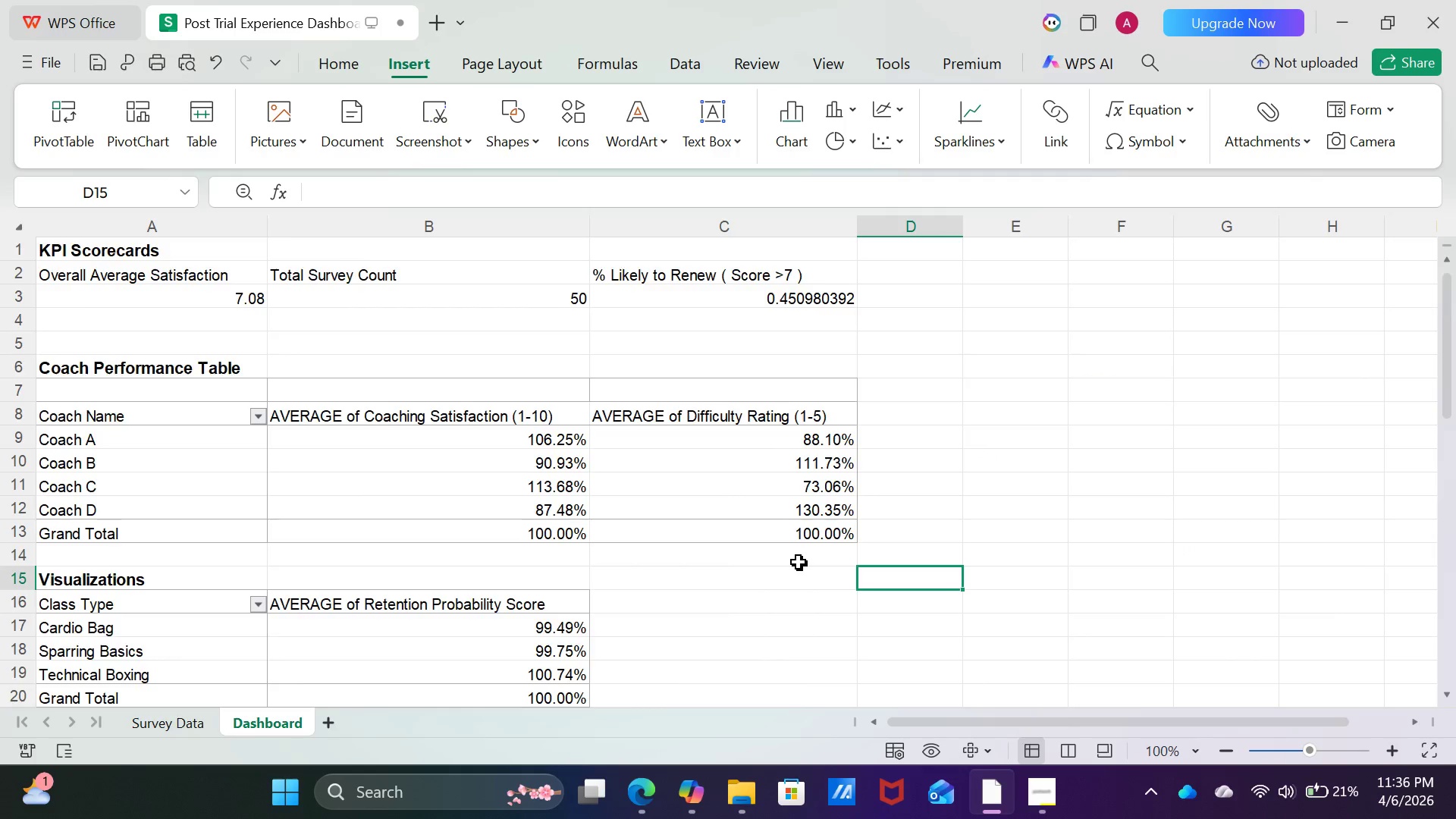 
scroll: coordinate [799, 562], scroll_direction: down, amount: 2.0
 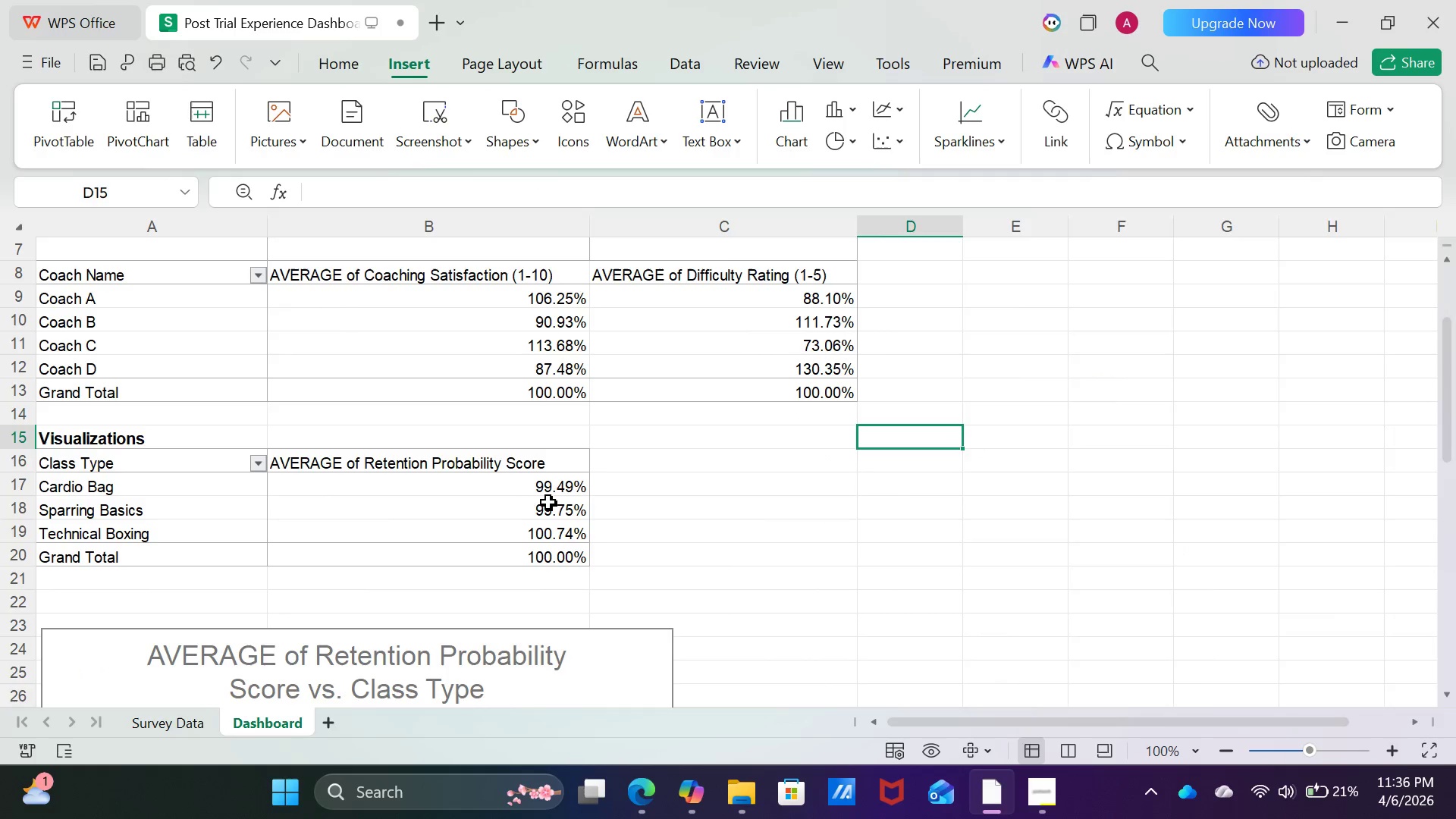 
left_click([548, 500])
 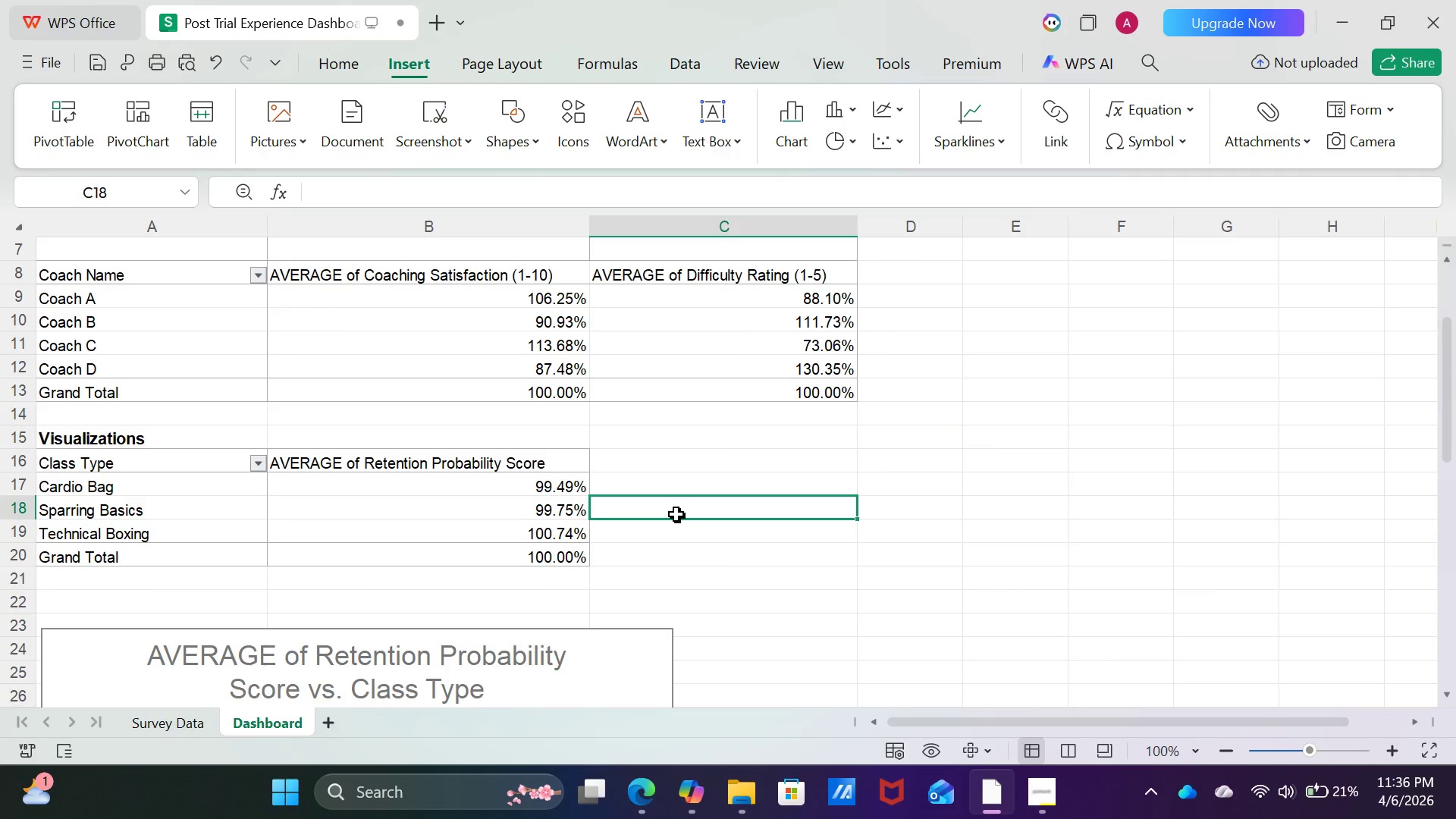 
scroll: coordinate [694, 537], scroll_direction: down, amount: 4.0
 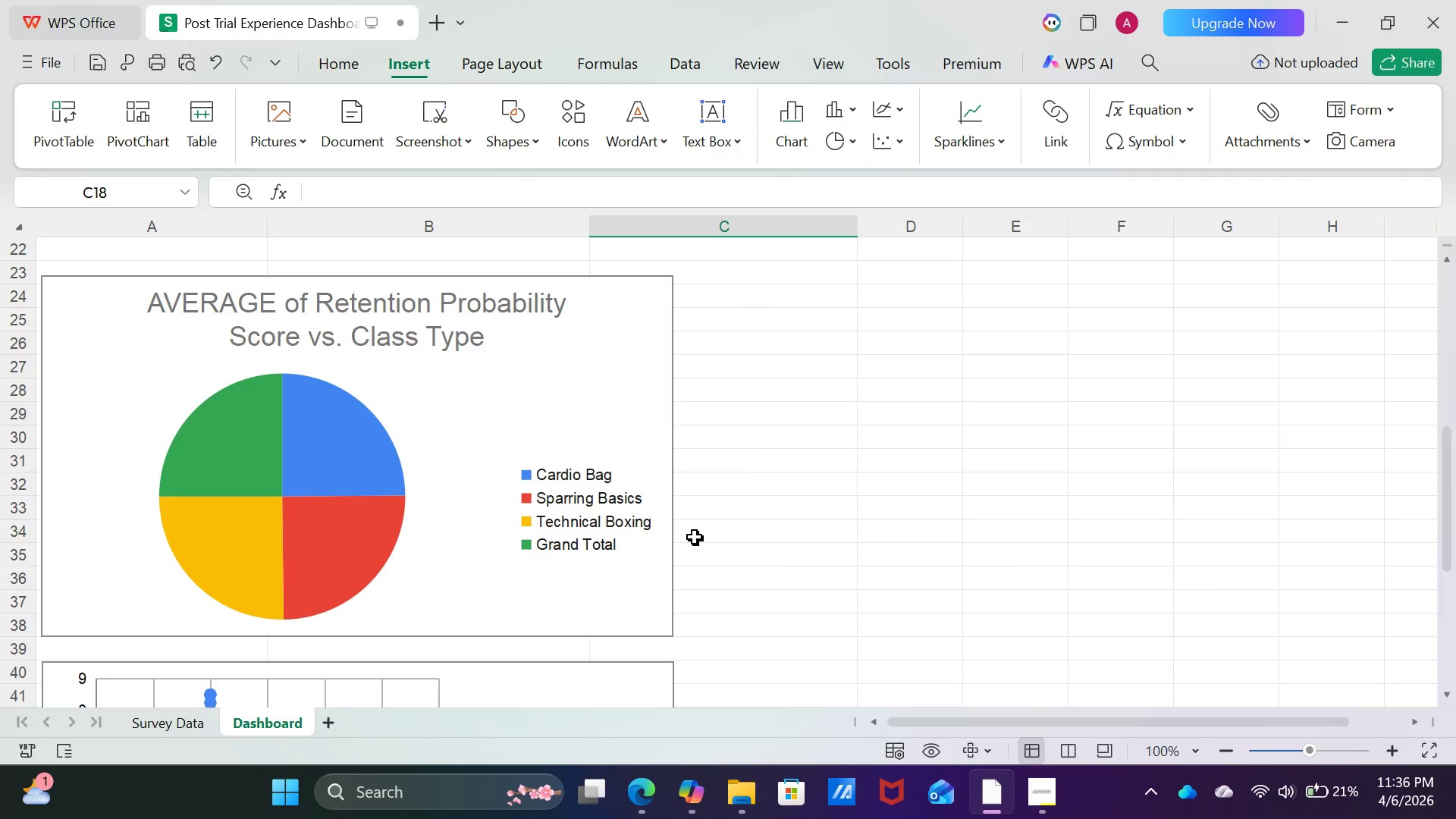 
left_click([588, 491])
 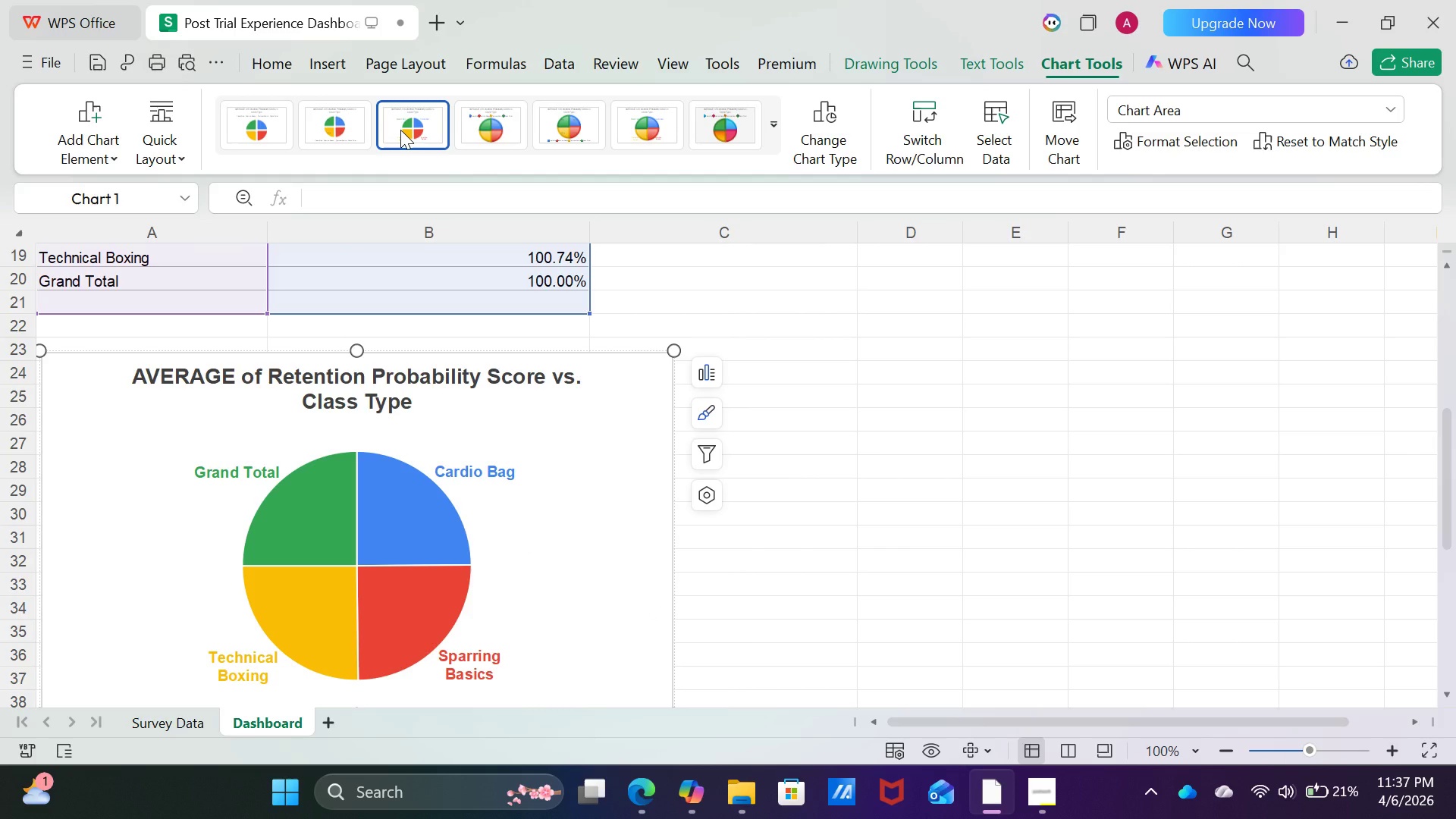 
scroll: coordinate [695, 537], scroll_direction: up, amount: 1.0
 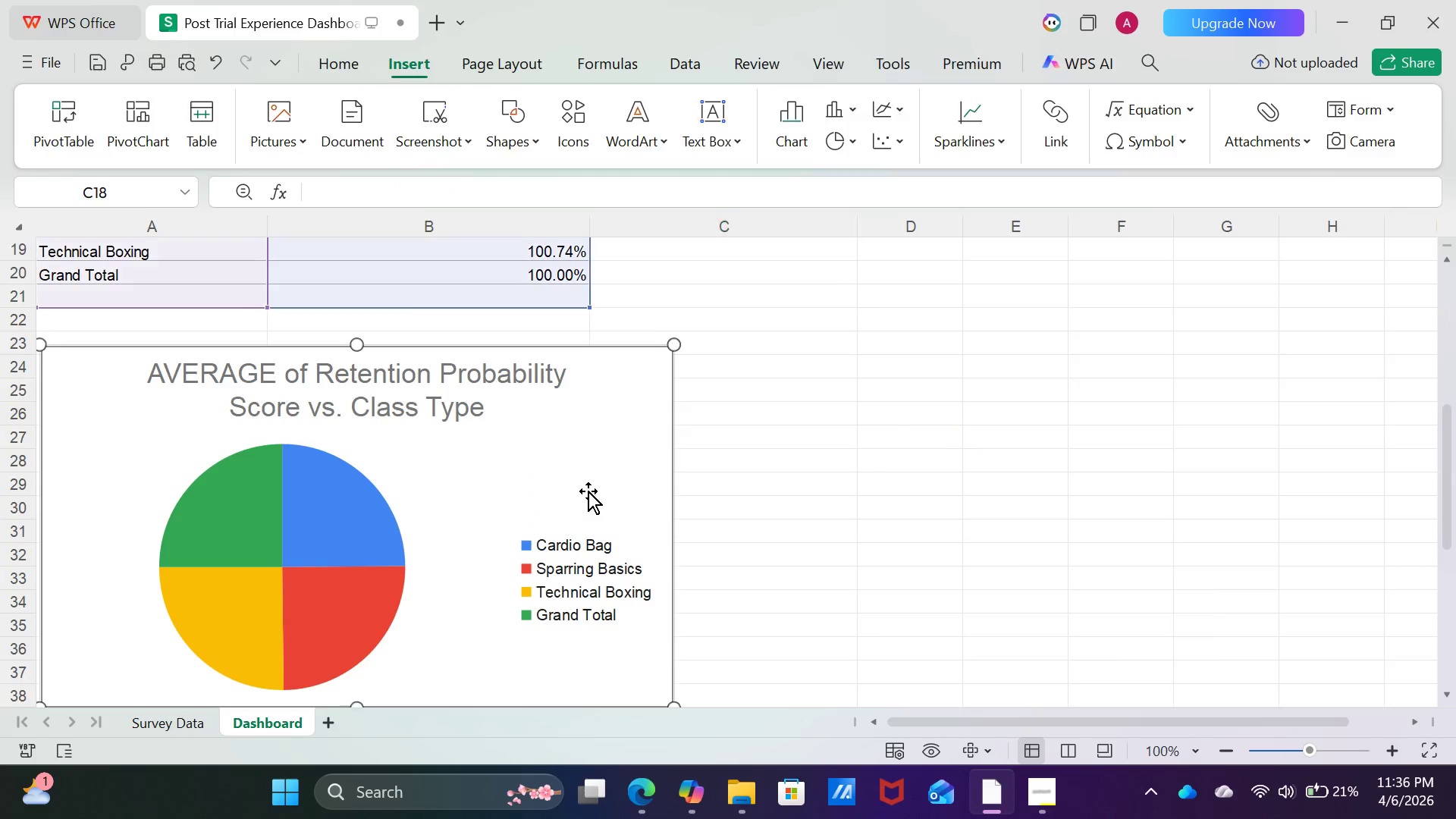 
wait(7.71)
 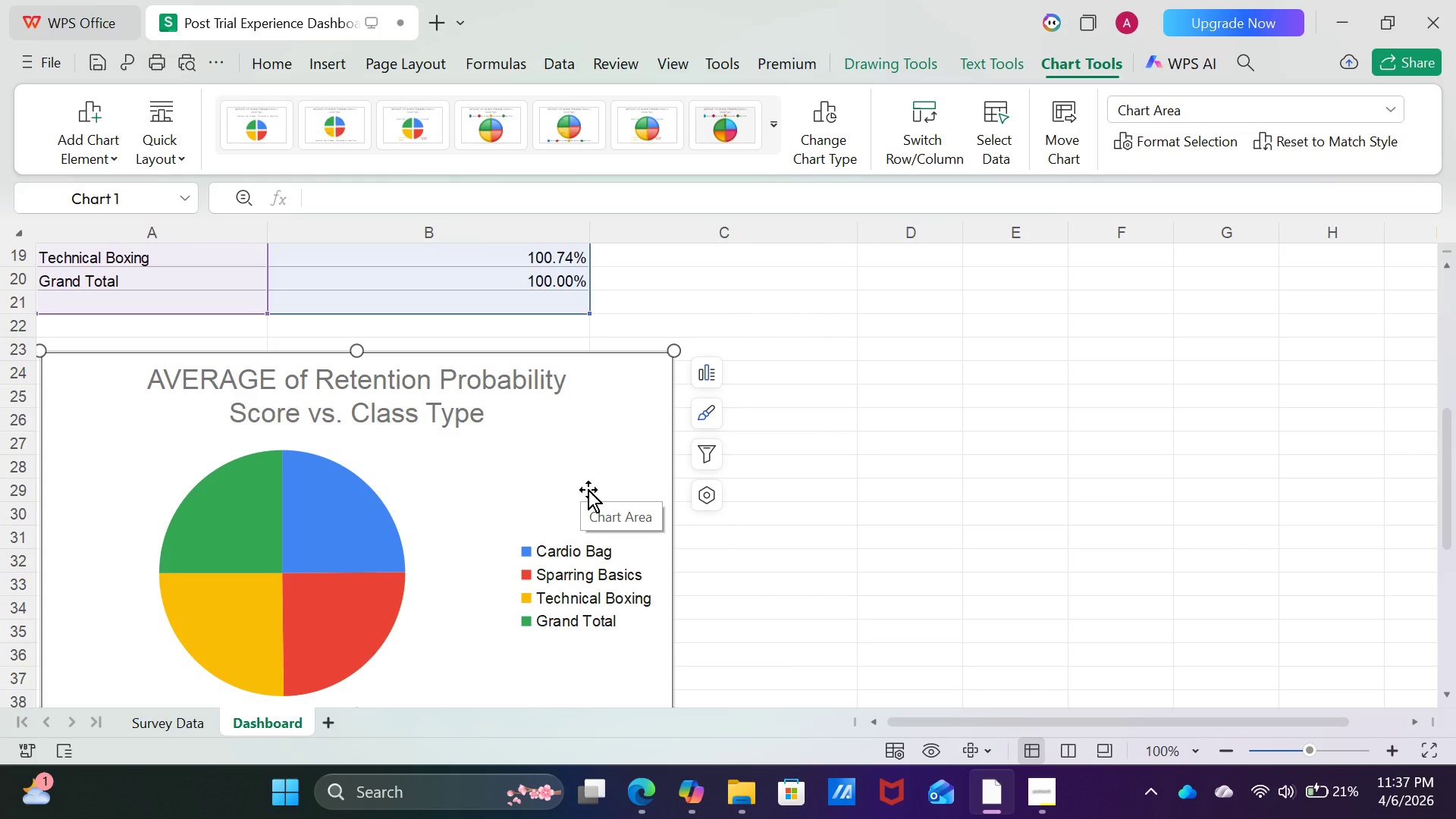 
scroll: coordinate [573, 464], scroll_direction: down, amount: 1.0
 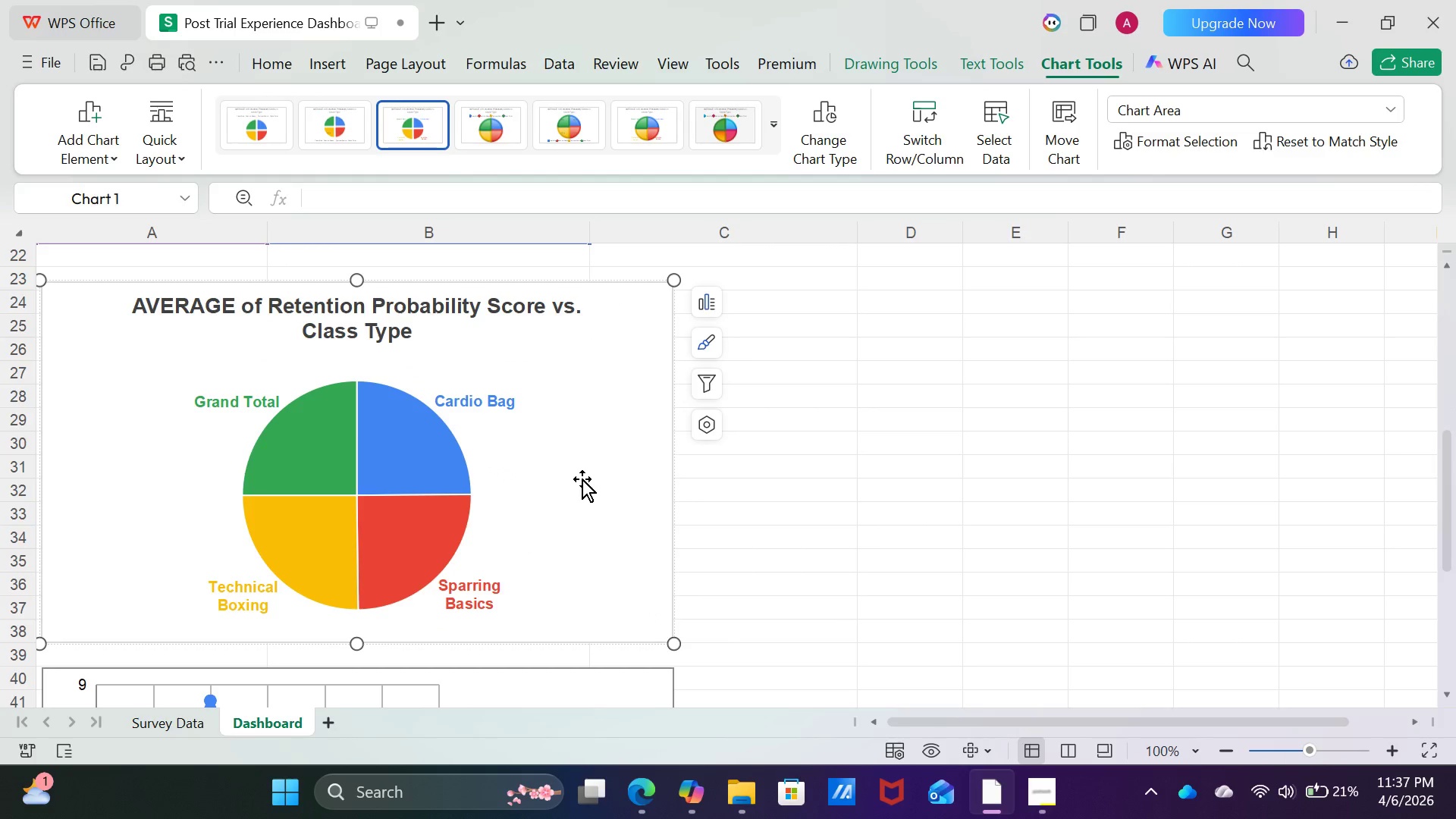 
scroll: coordinate [584, 483], scroll_direction: up, amount: 1.0
 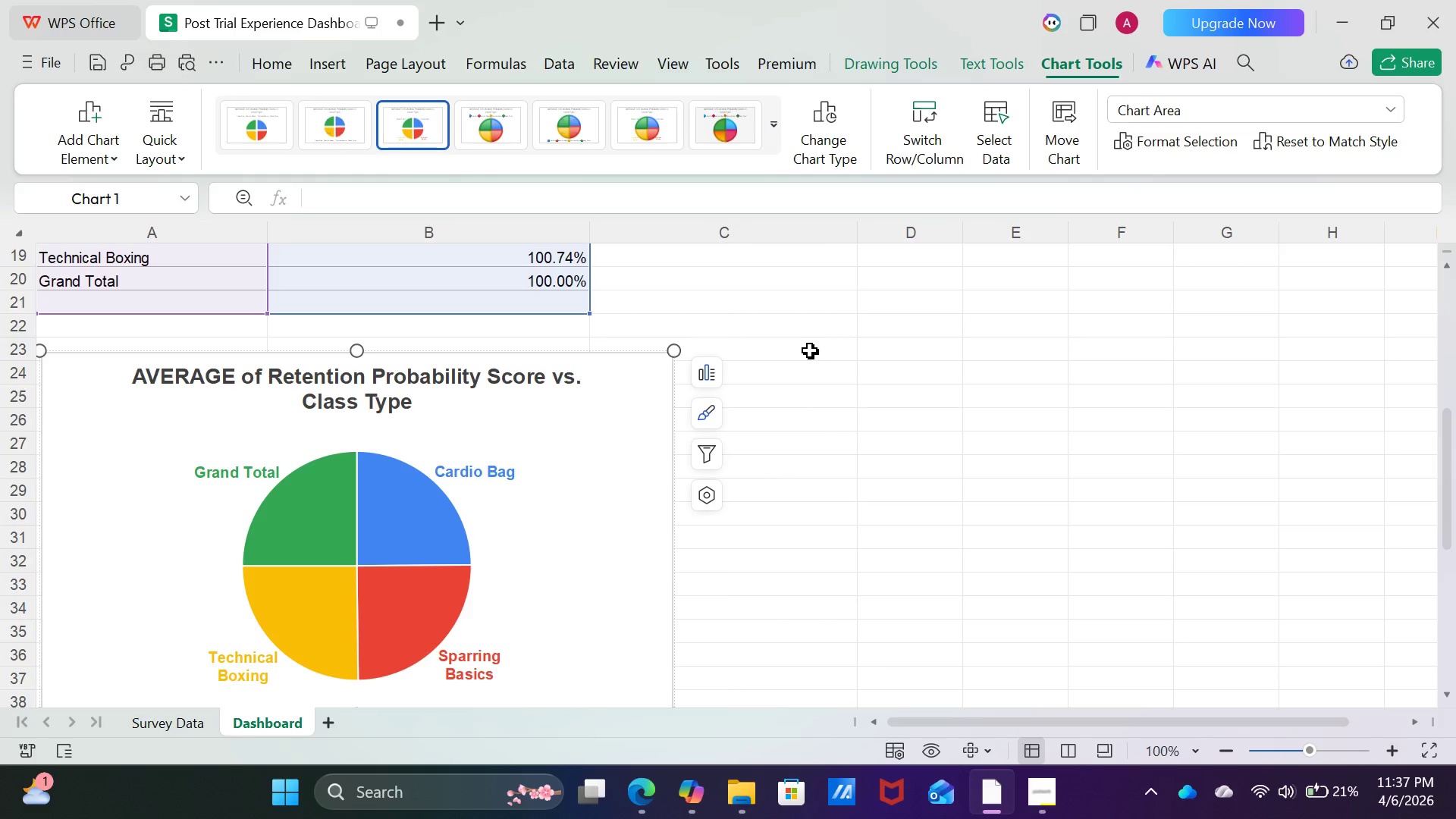 
wait(7.13)
 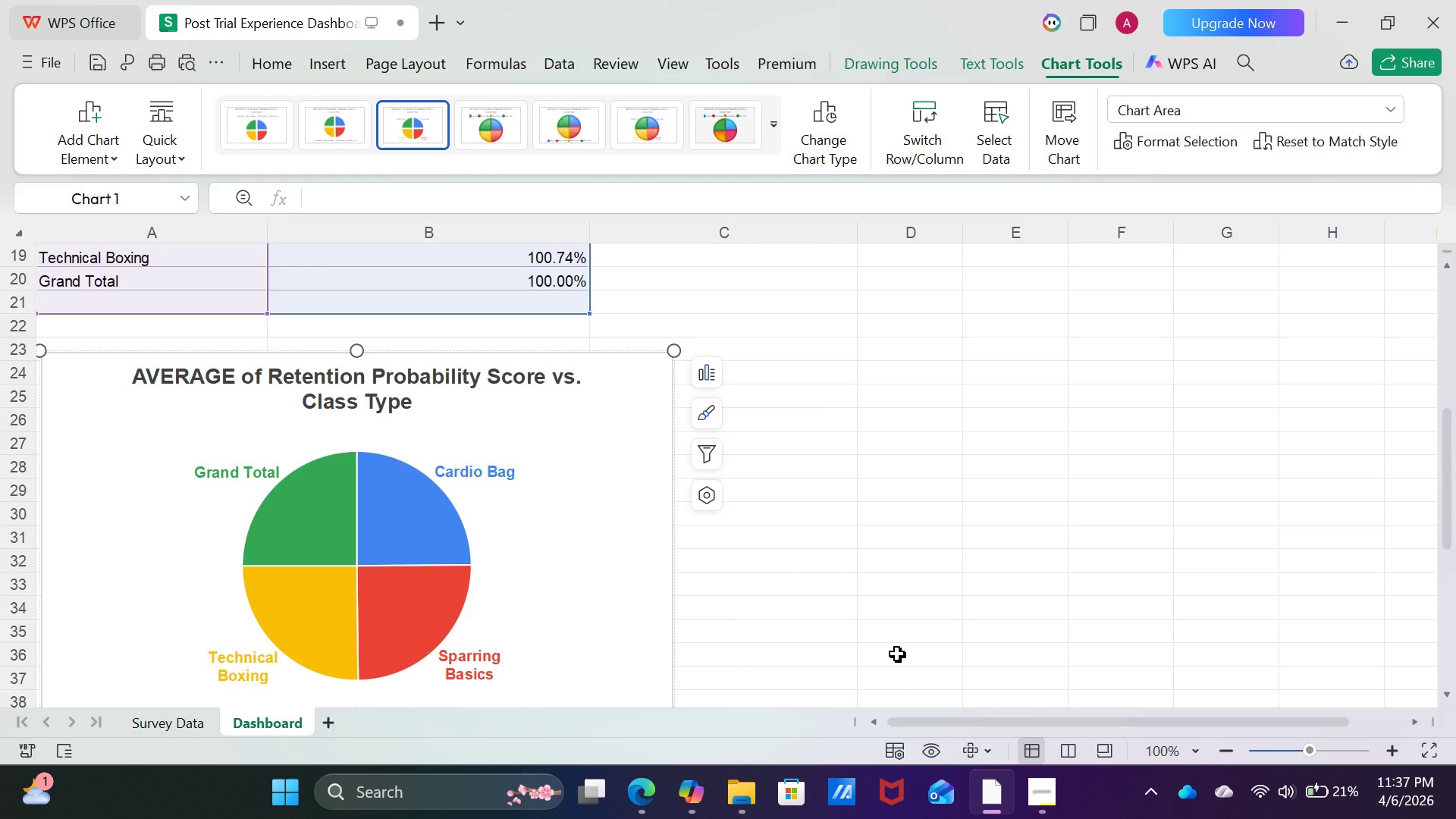 
left_click([240, 121])
 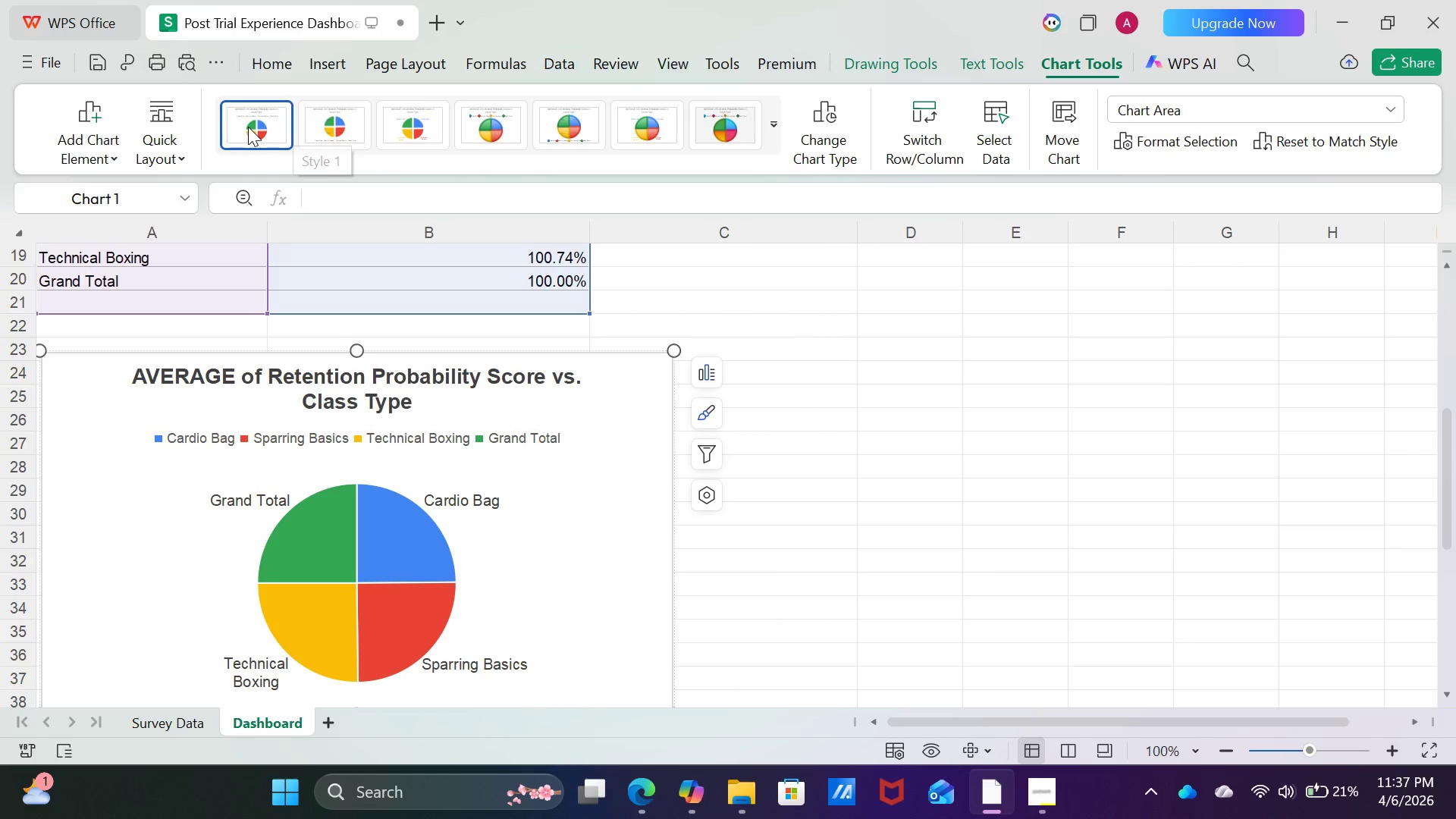 
left_click([337, 114])
 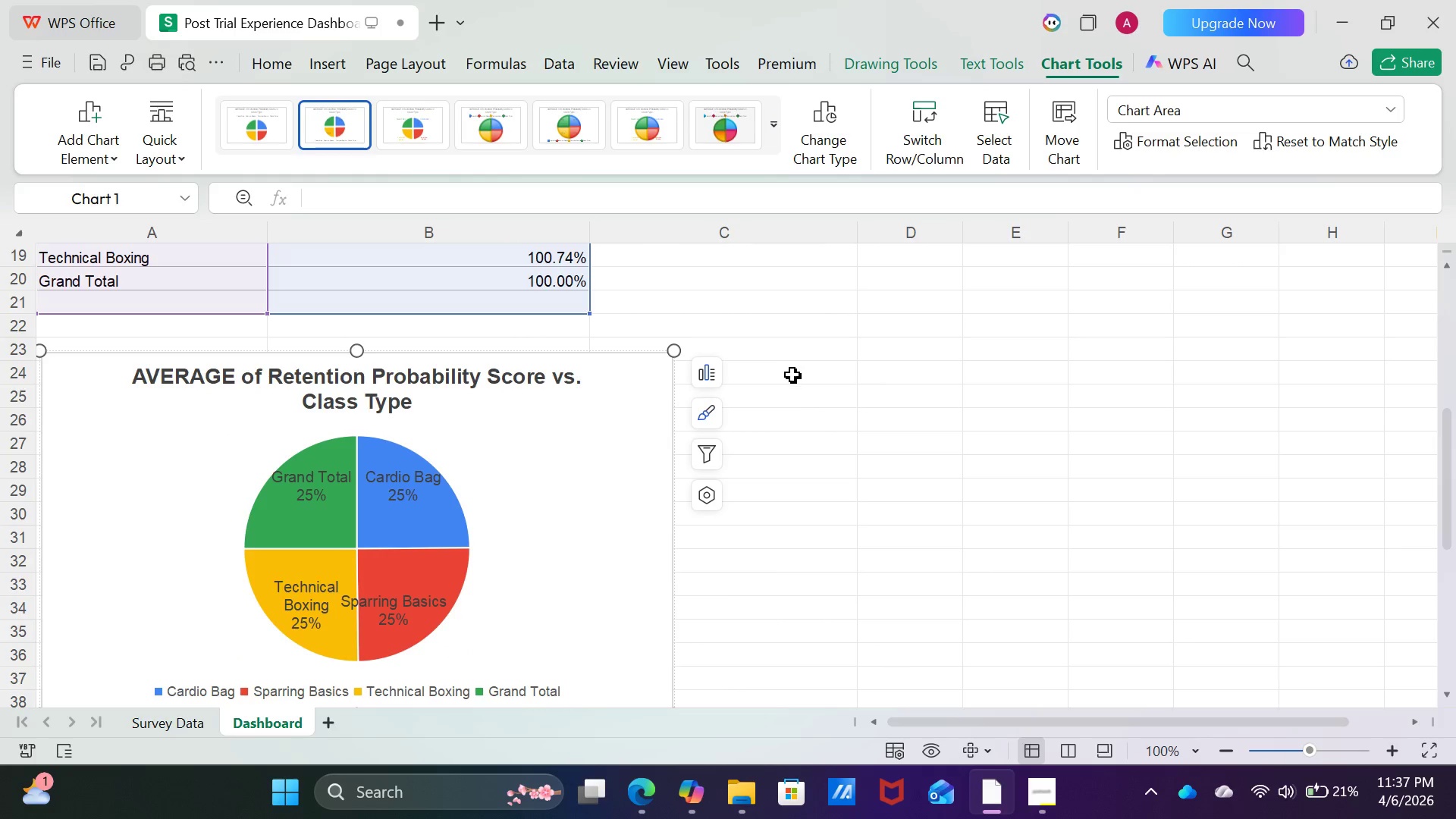 
left_click([807, 502])
 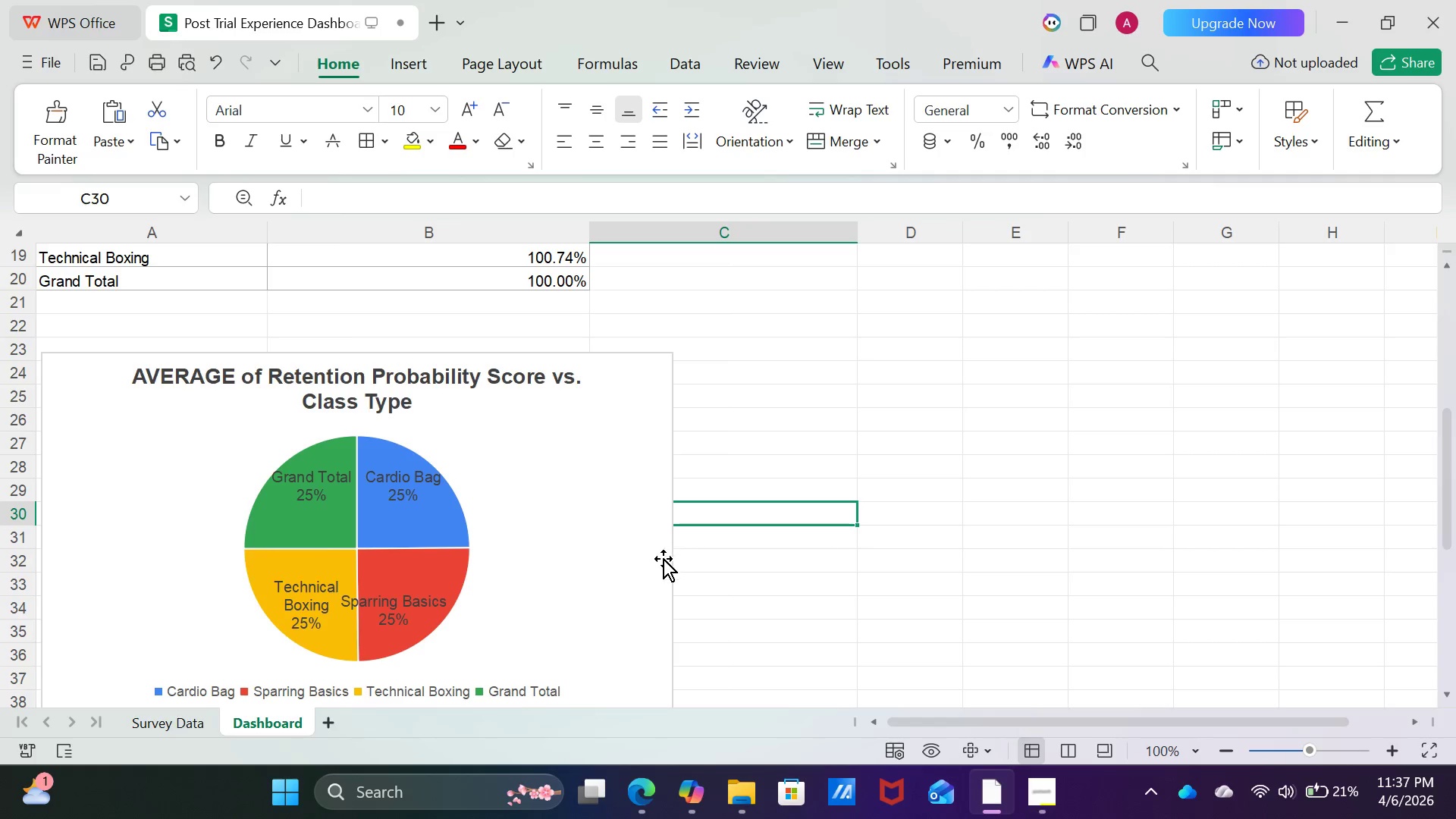 
scroll: coordinate [663, 560], scroll_direction: down, amount: 2.0
 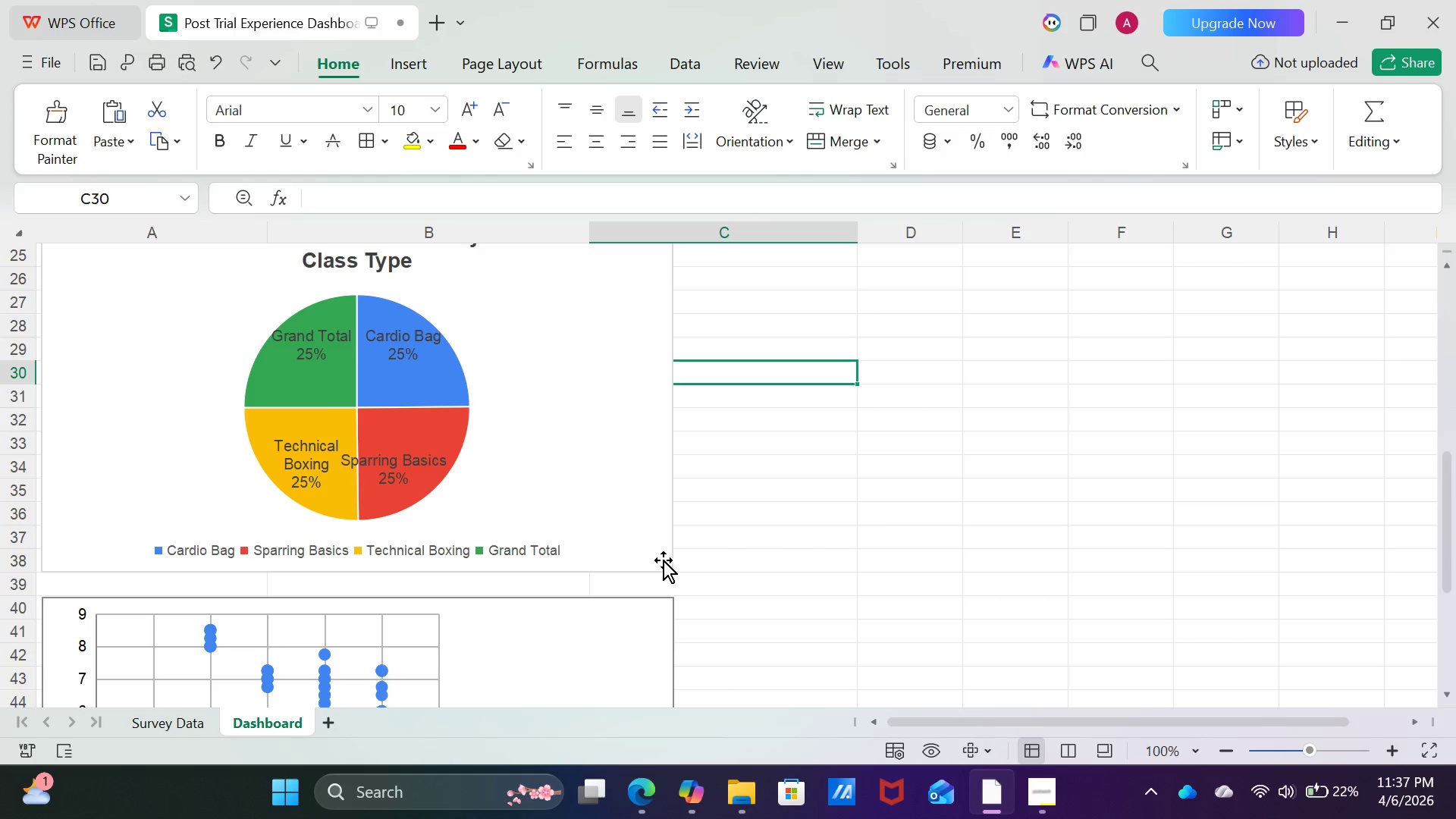 
left_click([525, 544])
 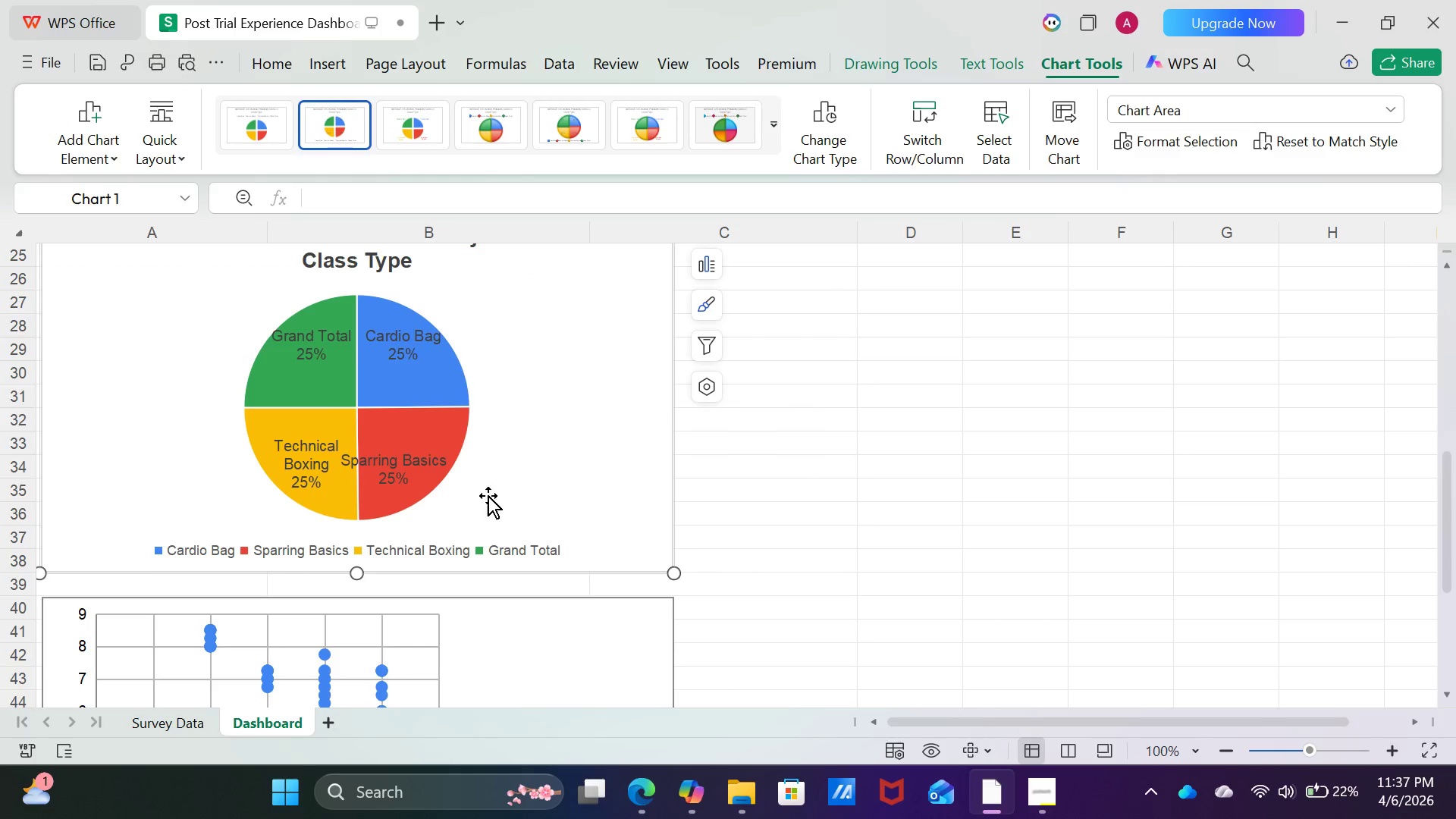 
left_click([507, 433])
 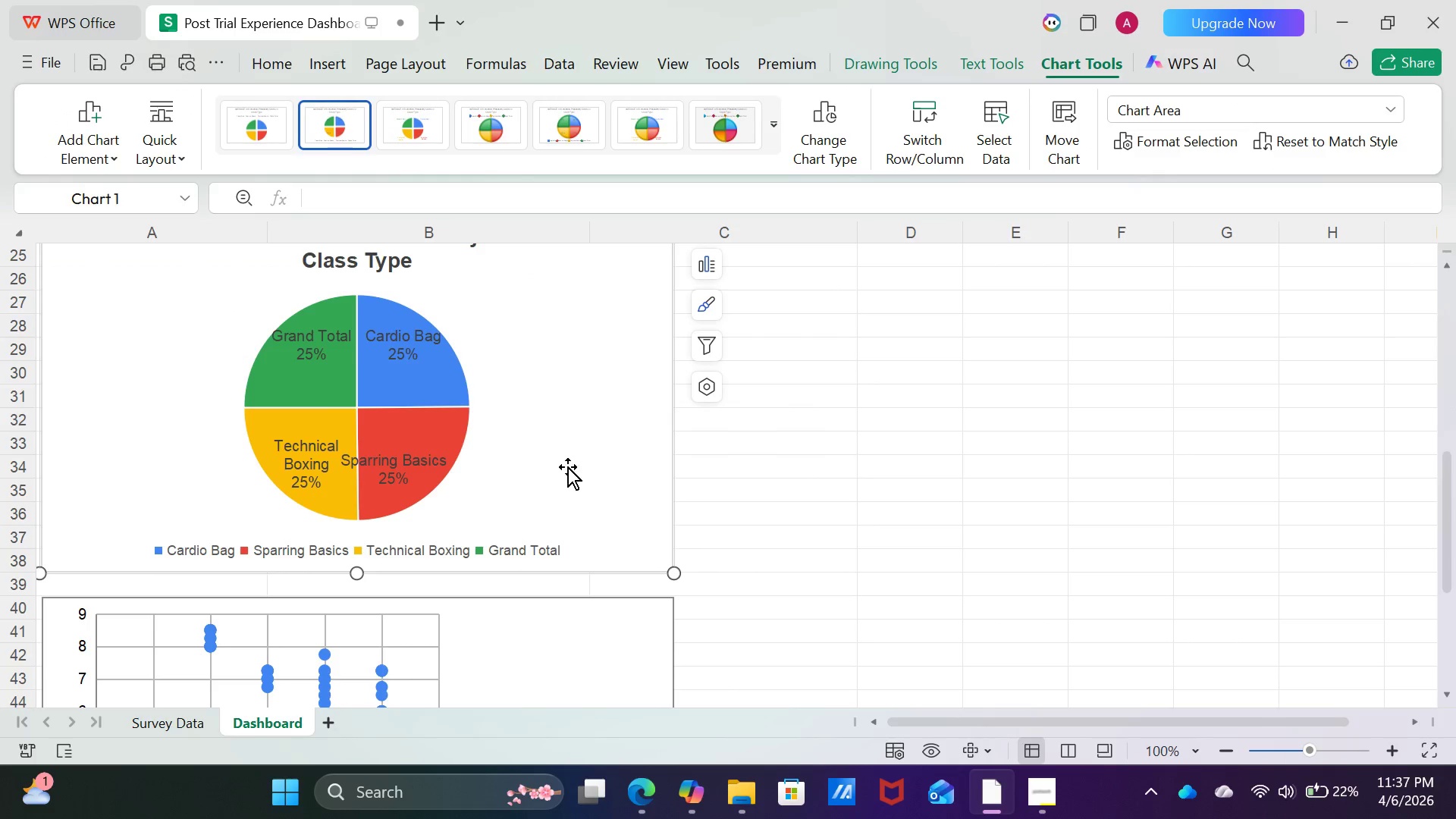 
scroll: coordinate [573, 473], scroll_direction: up, amount: 4.0
 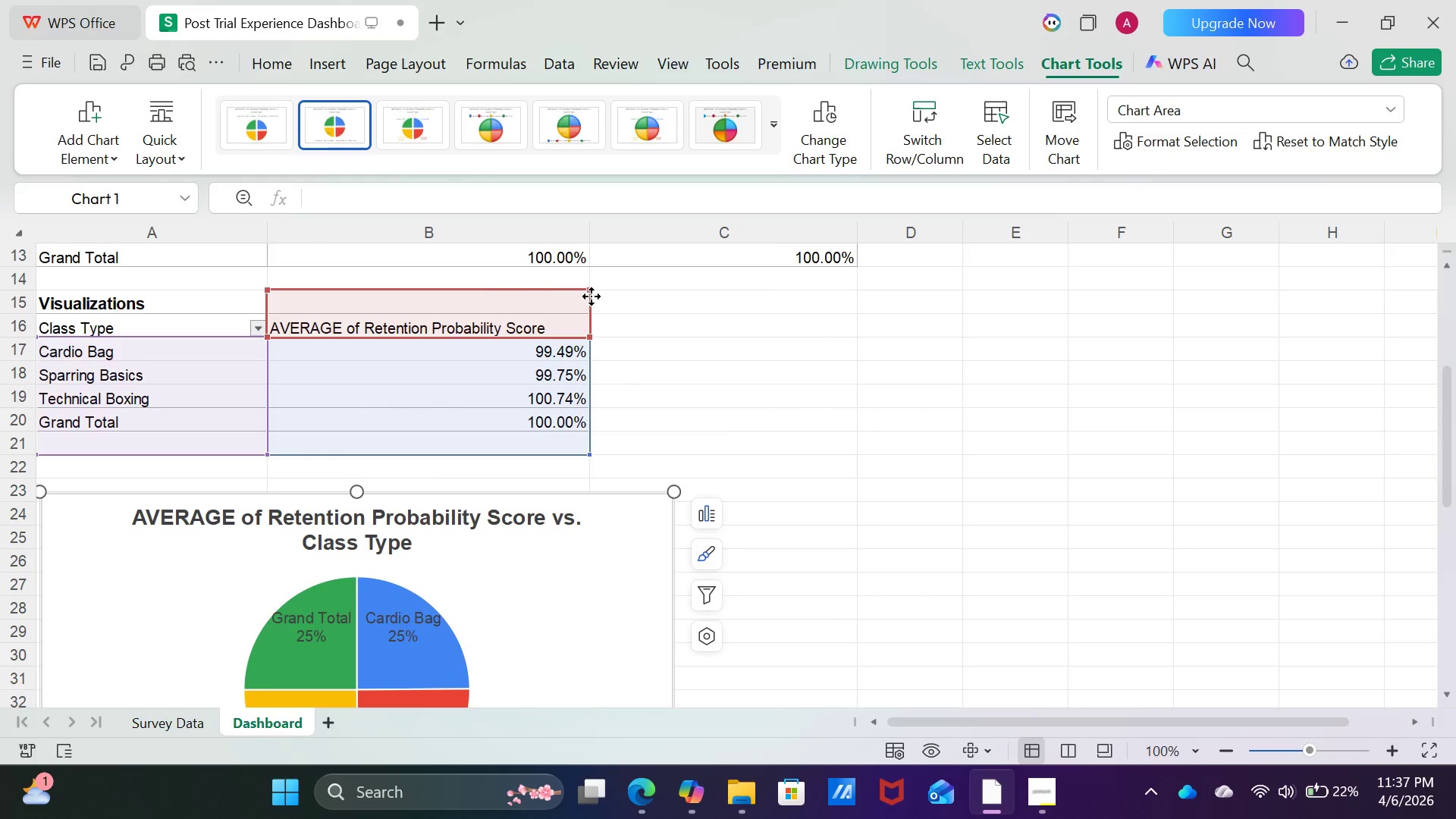 
left_click_drag(start_coordinate=[588, 293], to_coordinate=[581, 315])
 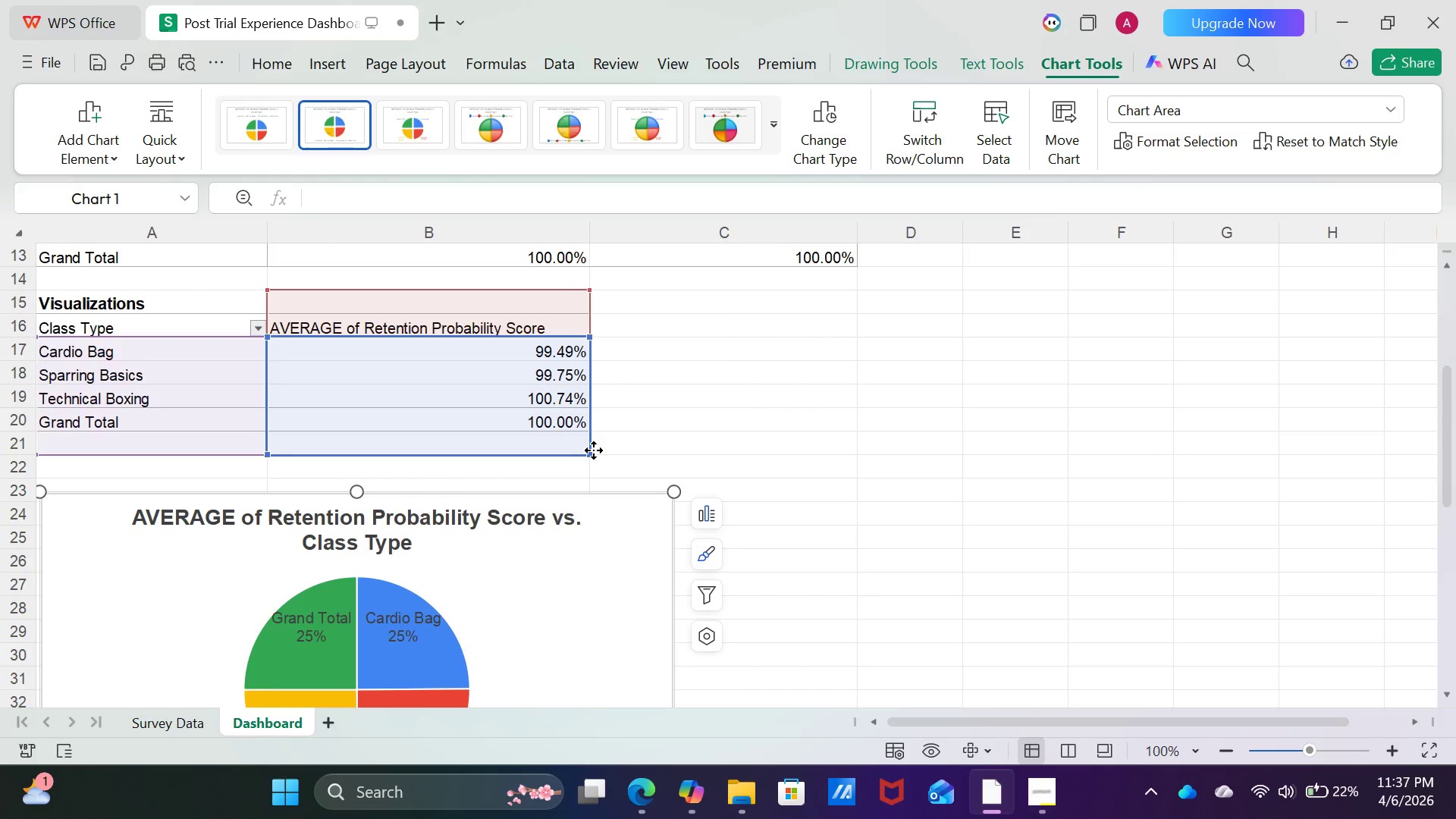 
left_click_drag(start_coordinate=[591, 453], to_coordinate=[577, 420])
 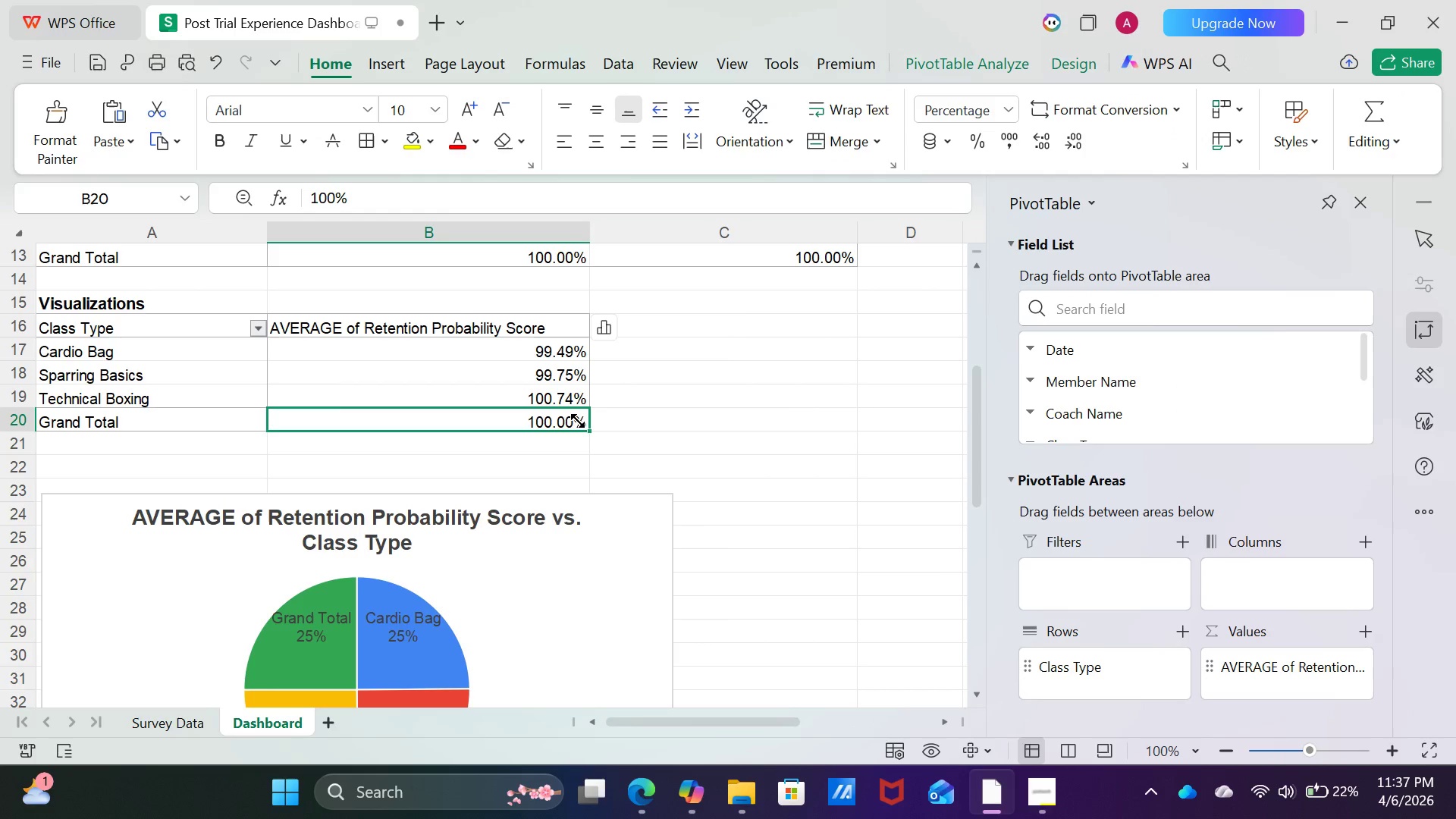 
left_click([577, 420])
 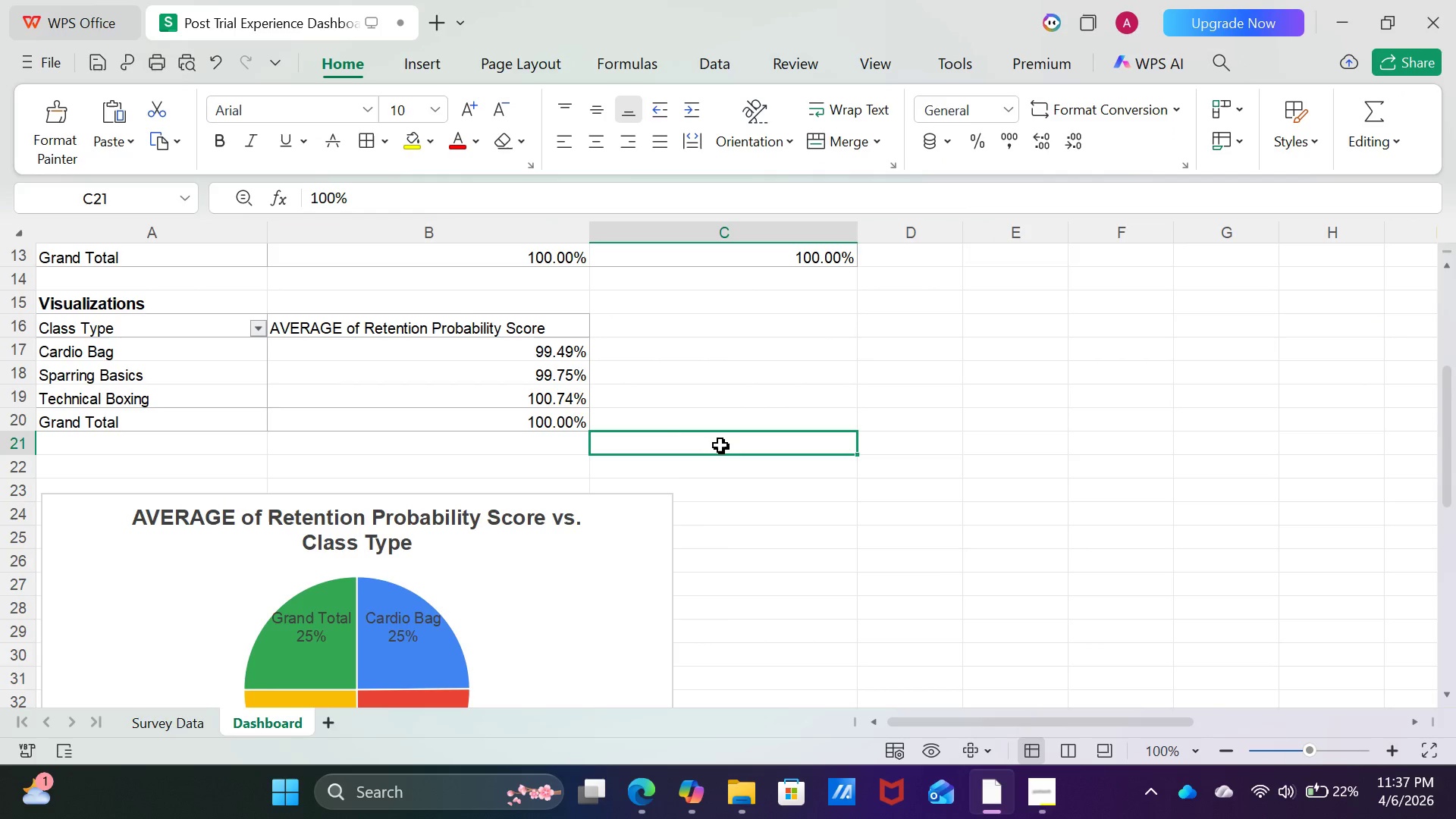 
left_click([720, 445])
 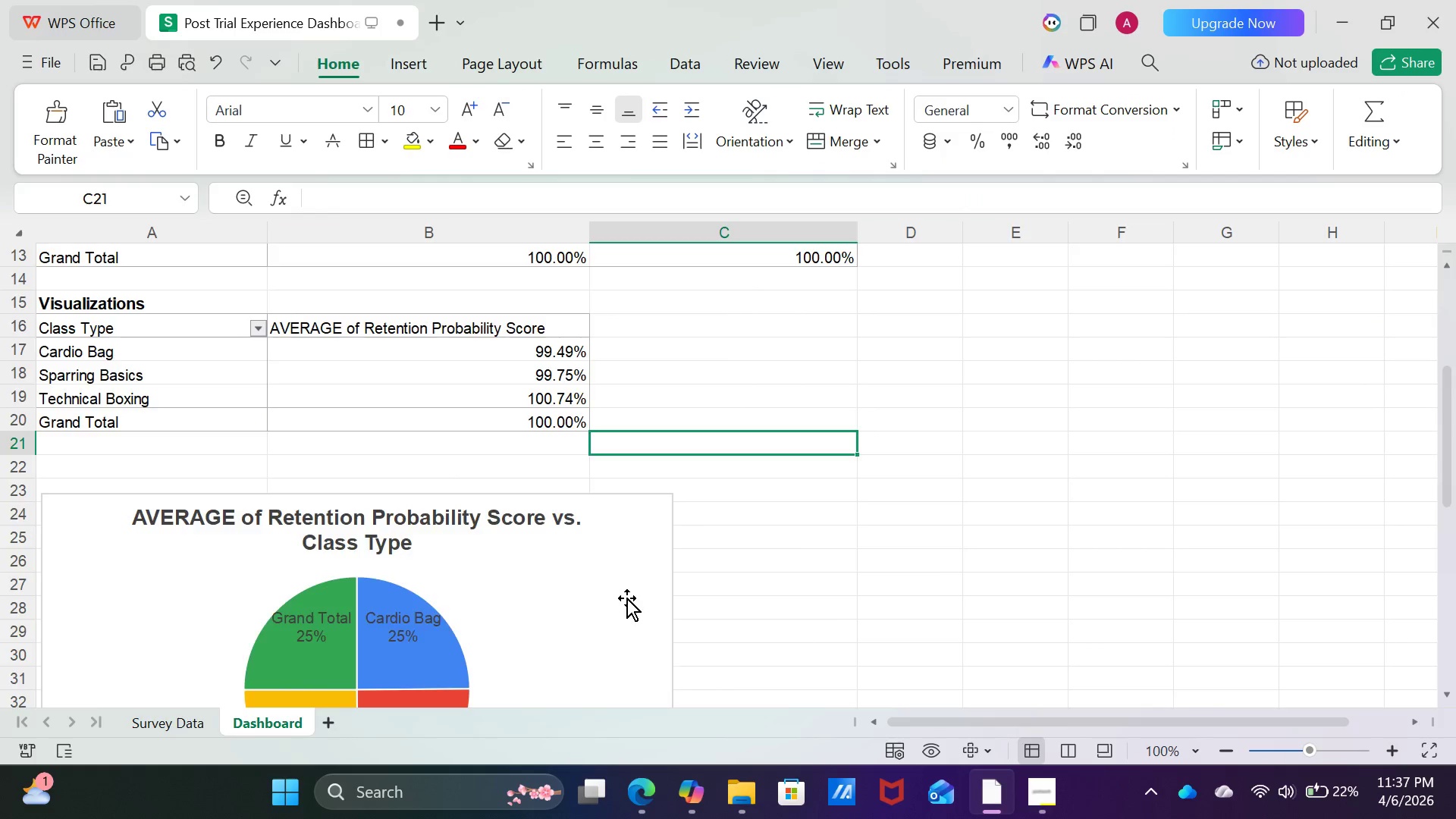 
scroll: coordinate [626, 598], scroll_direction: down, amount: 3.0
 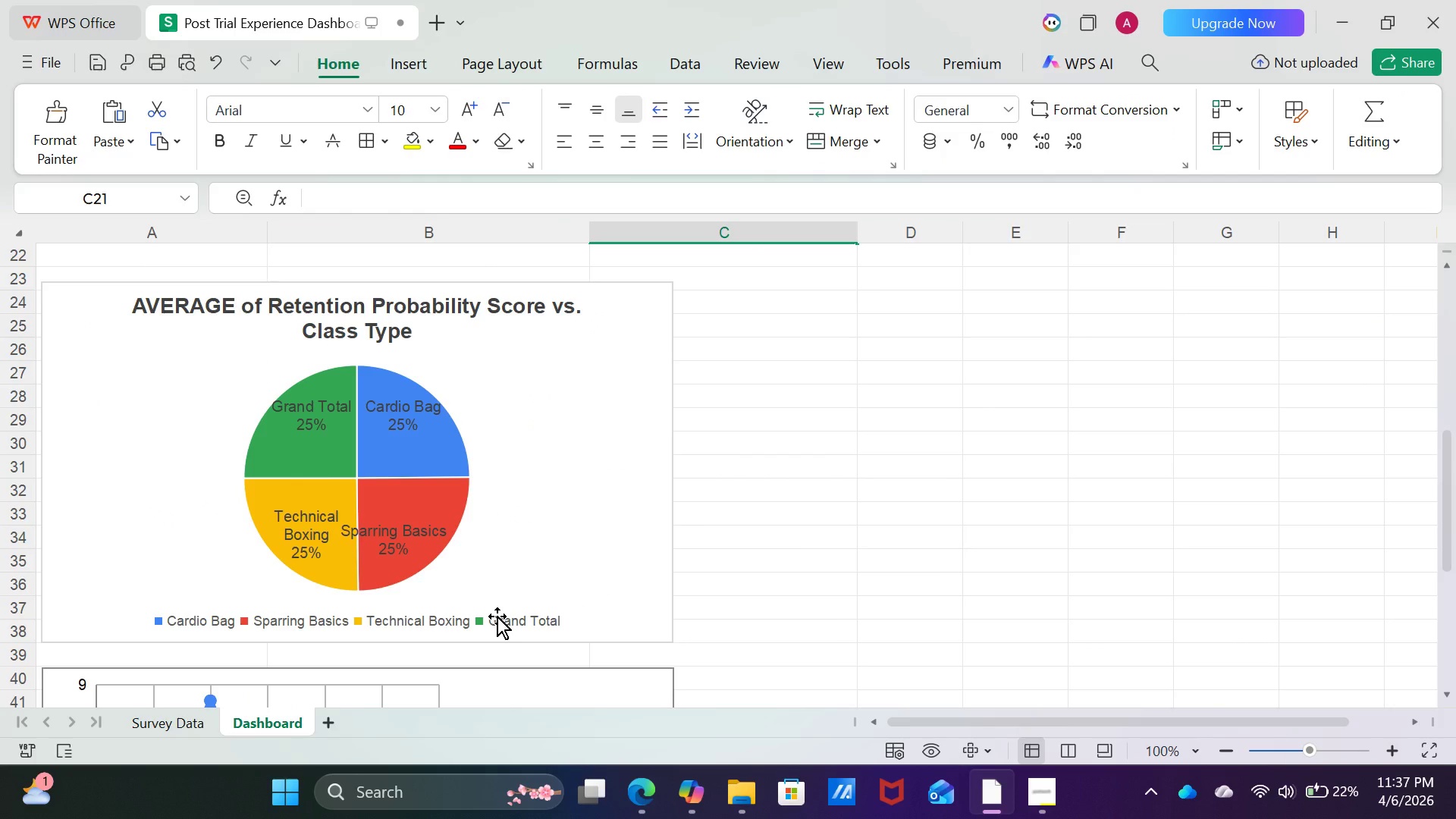 
left_click([497, 616])
 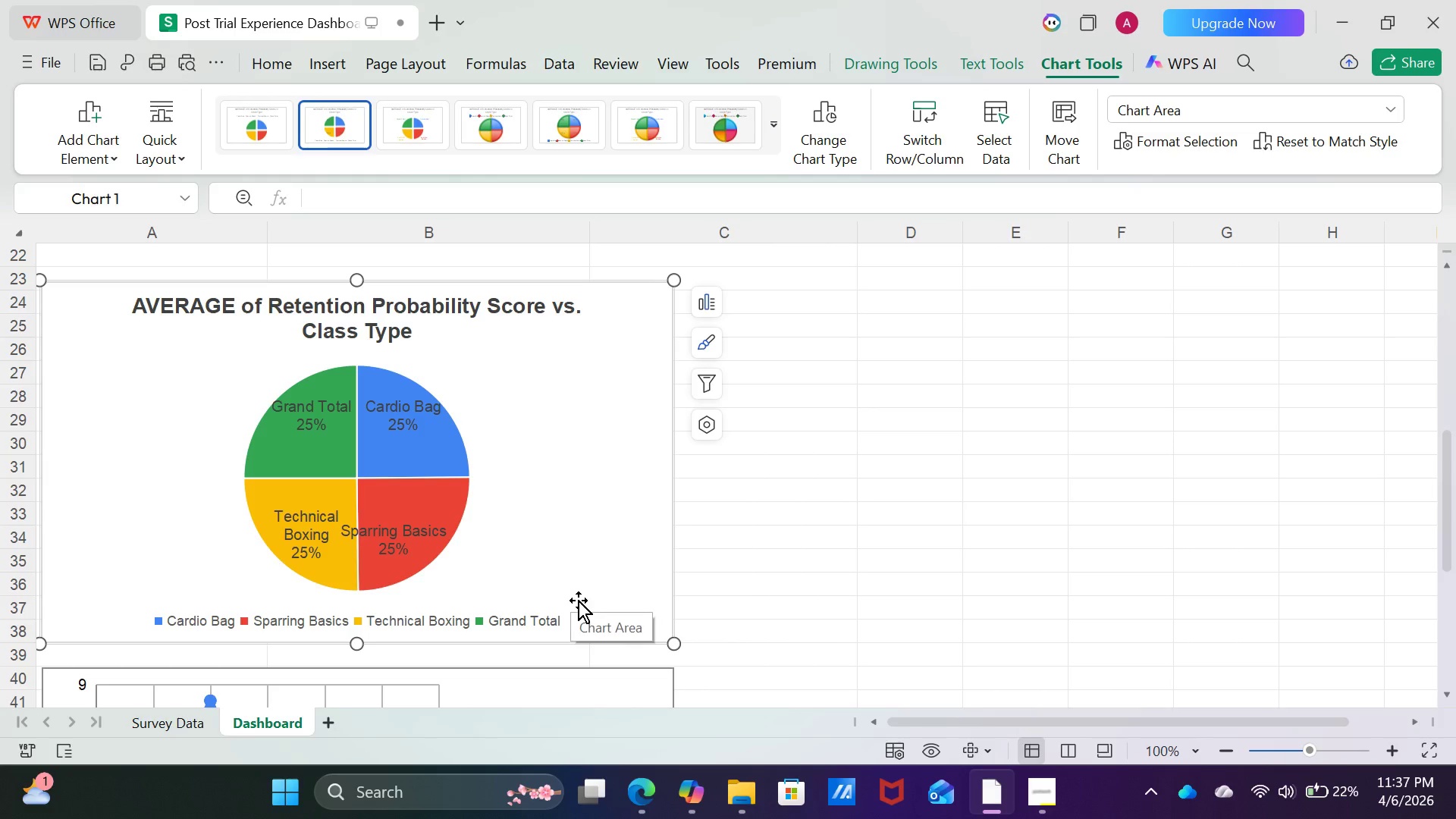 
scroll: coordinate [578, 600], scroll_direction: up, amount: 3.0
 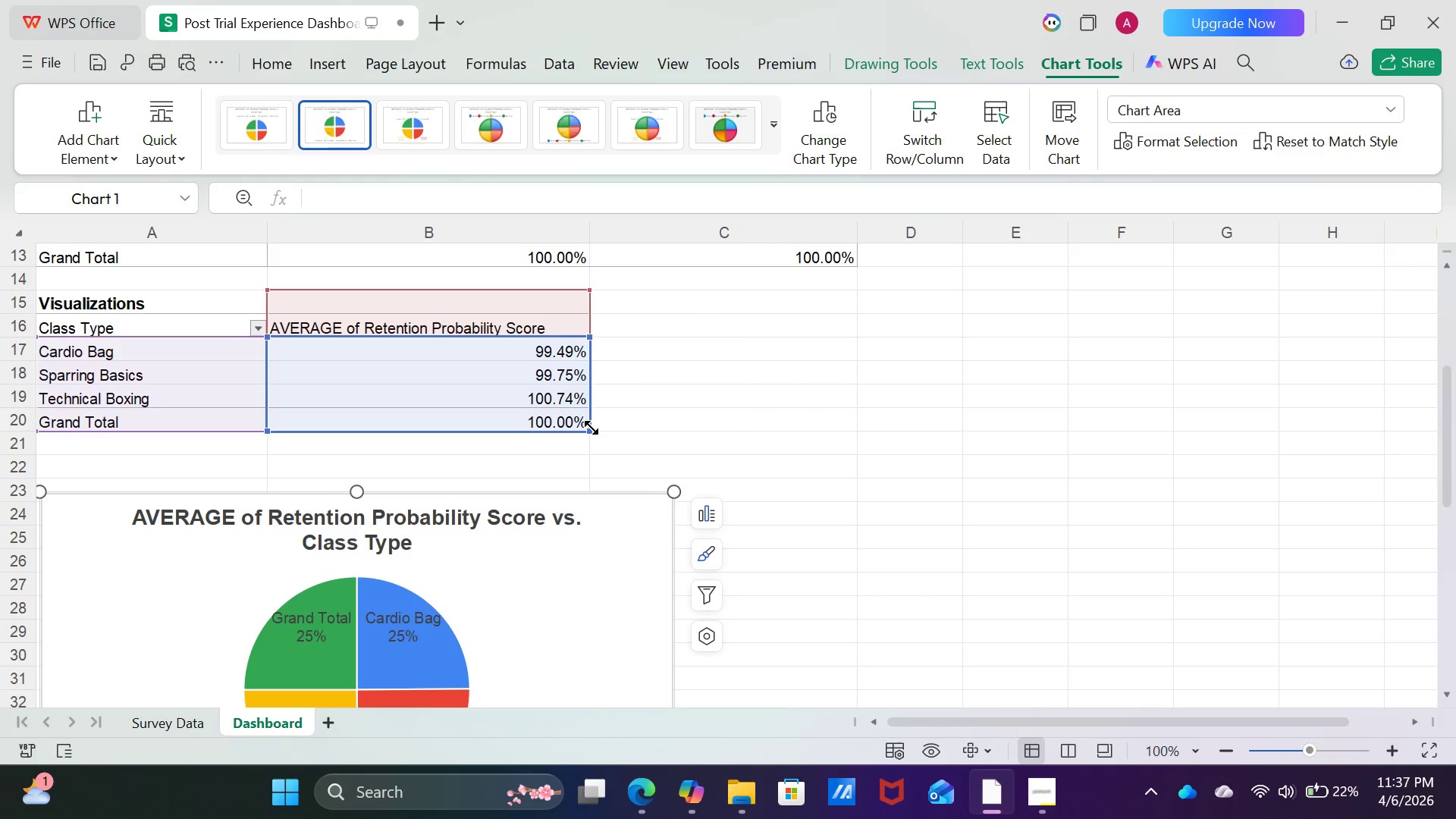 
left_click_drag(start_coordinate=[585, 428], to_coordinate=[569, 403])
 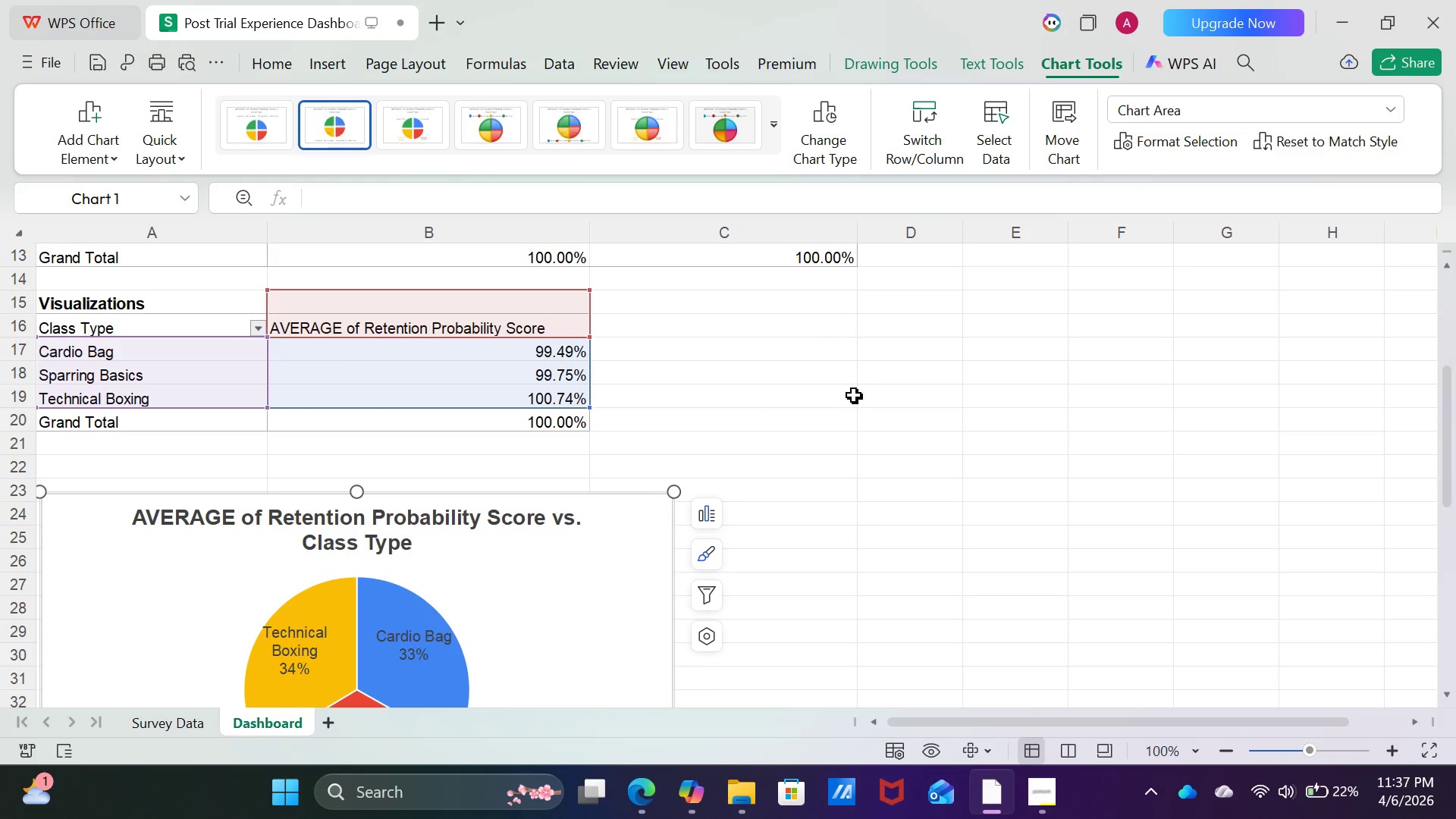 
left_click([854, 395])
 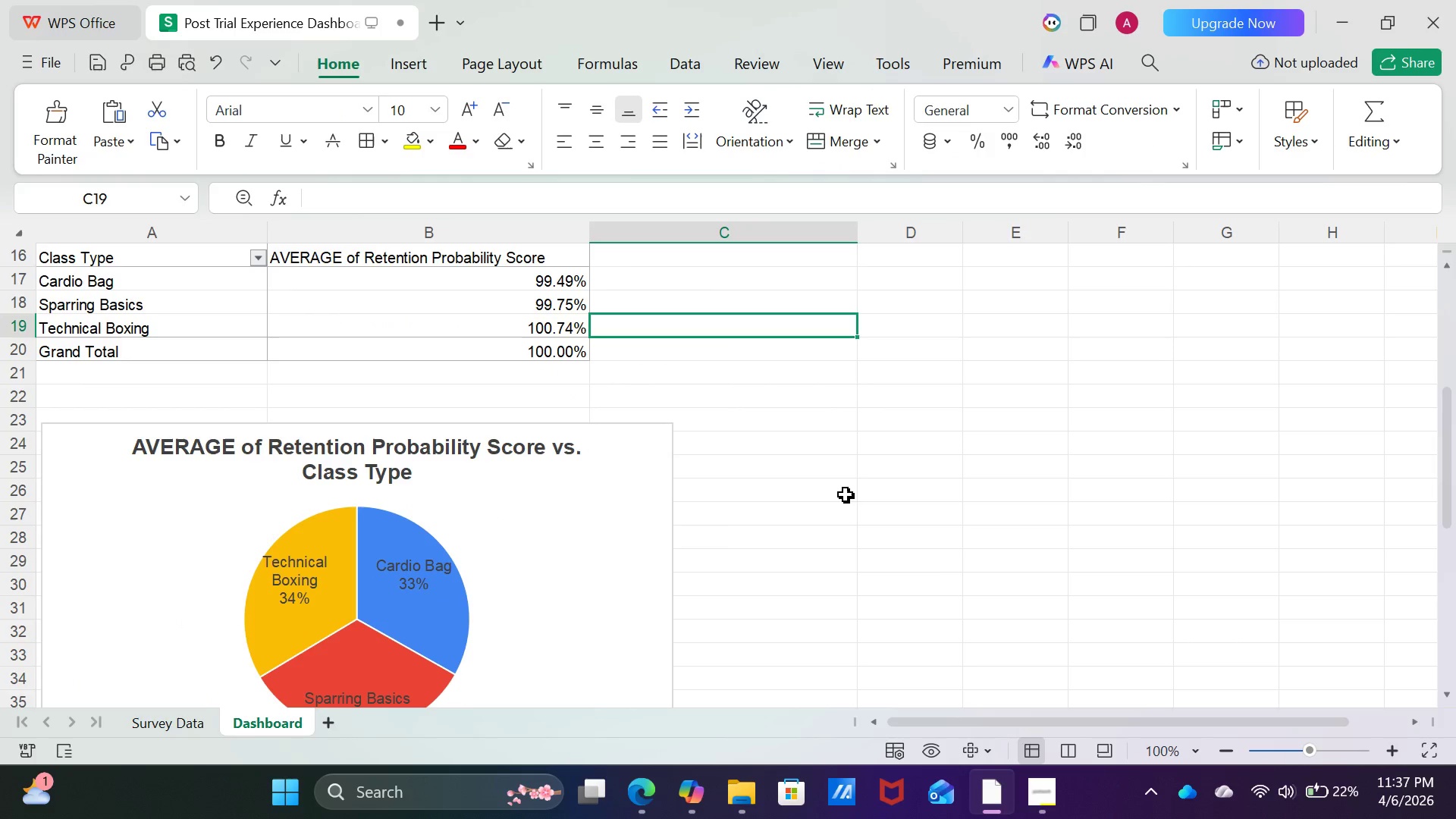 
scroll: coordinate [844, 495], scroll_direction: down, amount: 2.0
 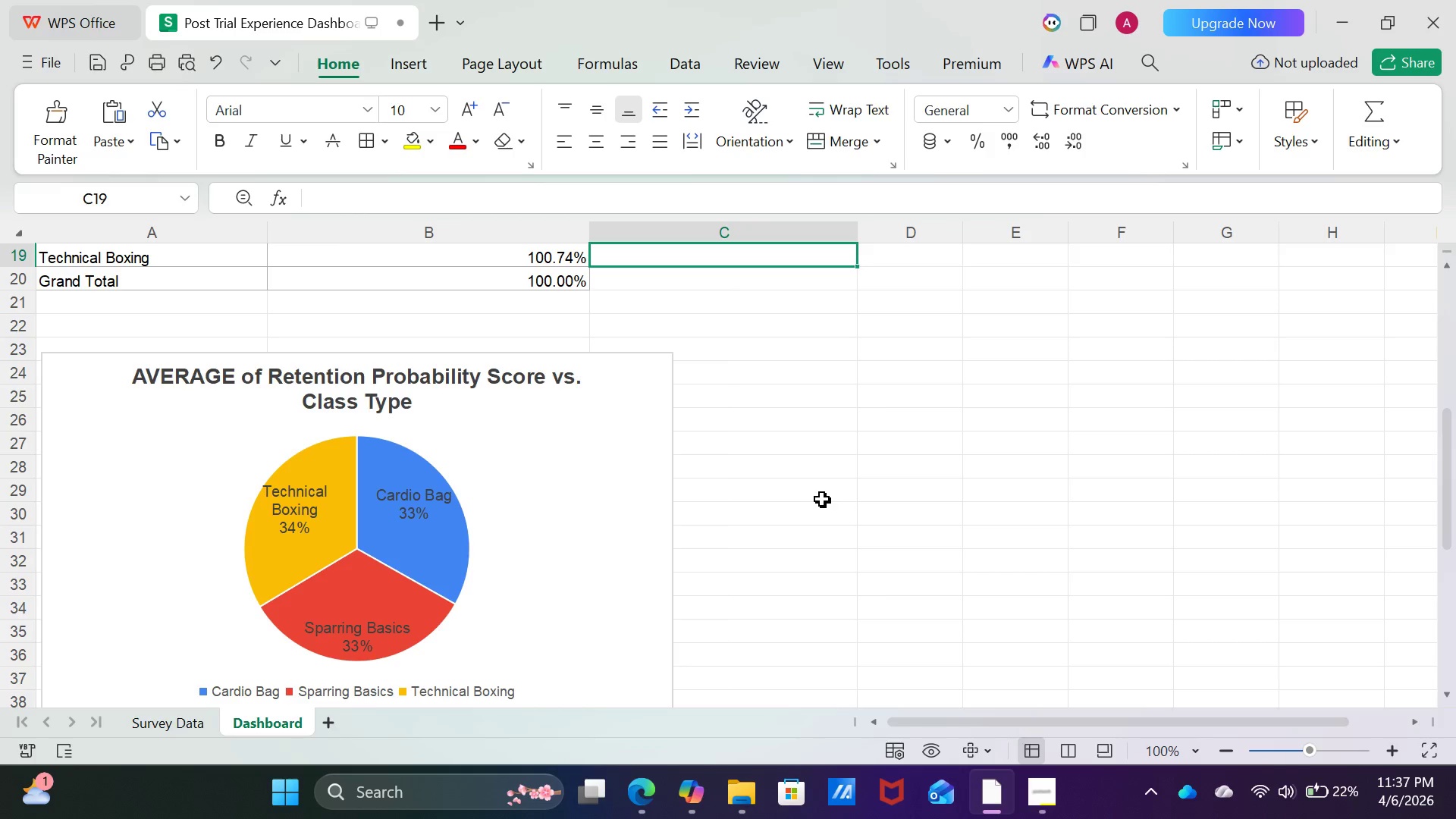 
wait(7.2)
 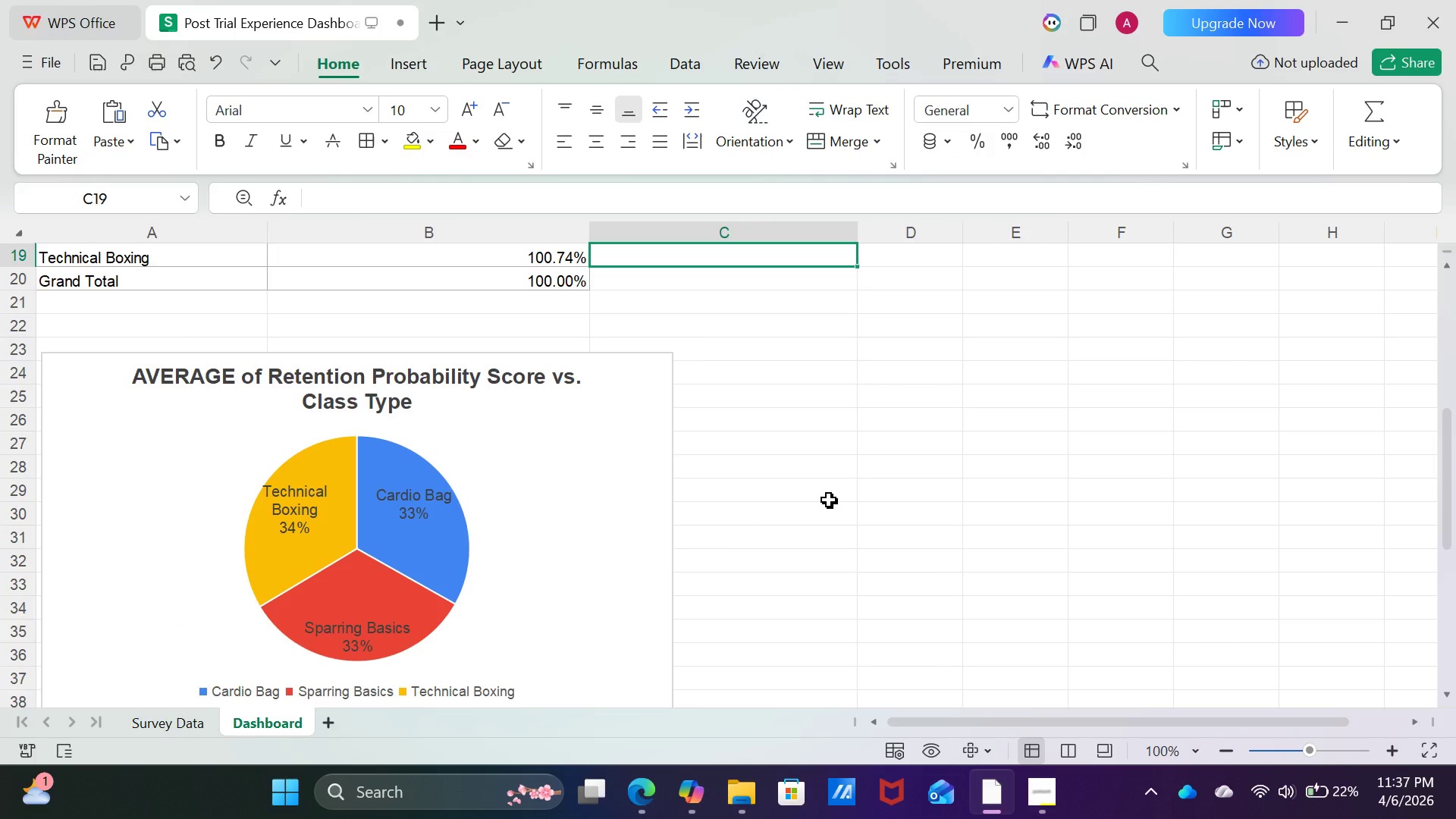 
left_click([657, 786])
 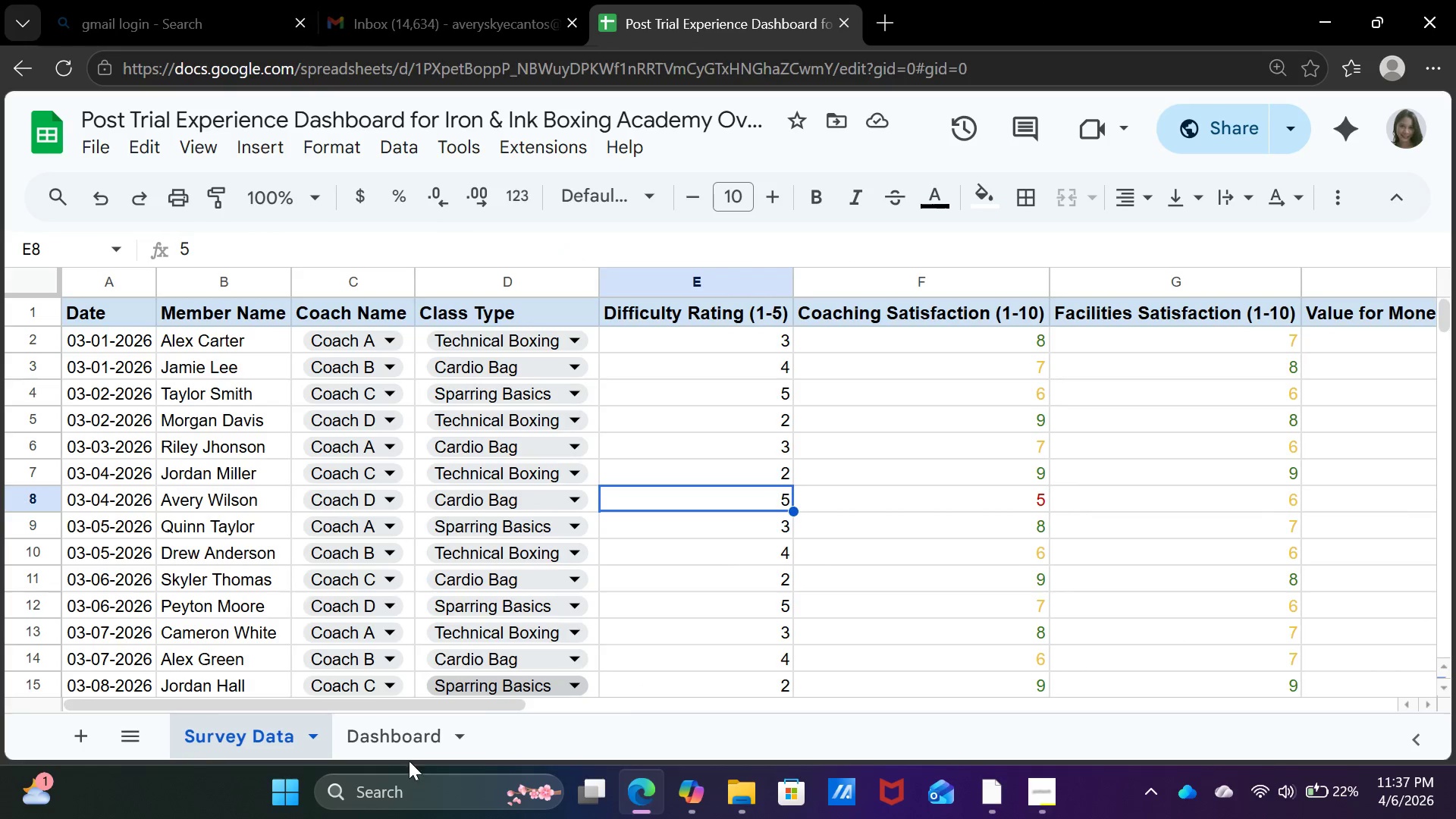 
left_click([400, 730])
 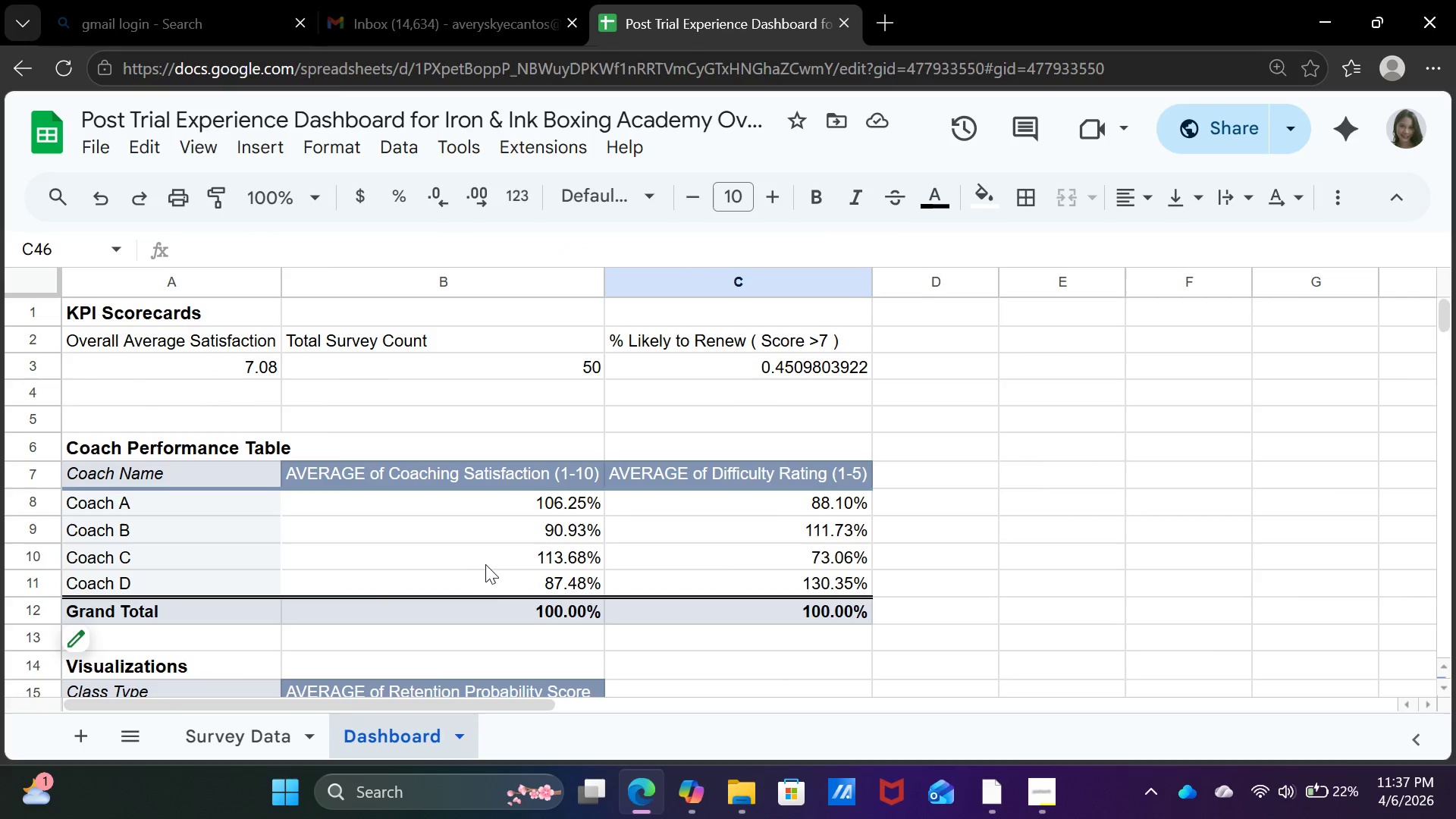 
scroll: coordinate [510, 615], scroll_direction: down, amount: 3.0
 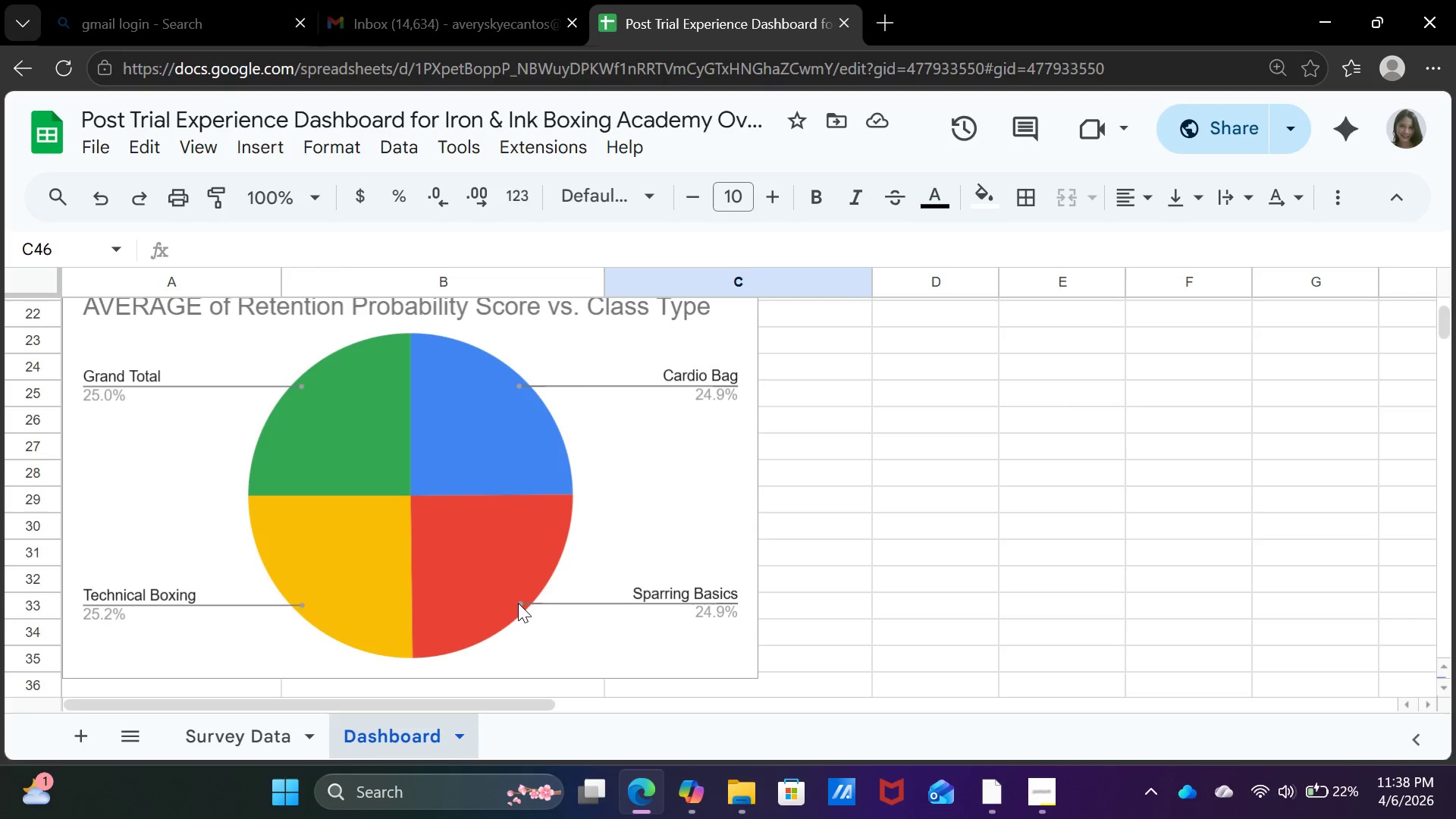 
scroll: coordinate [669, 594], scroll_direction: up, amount: 2.0
 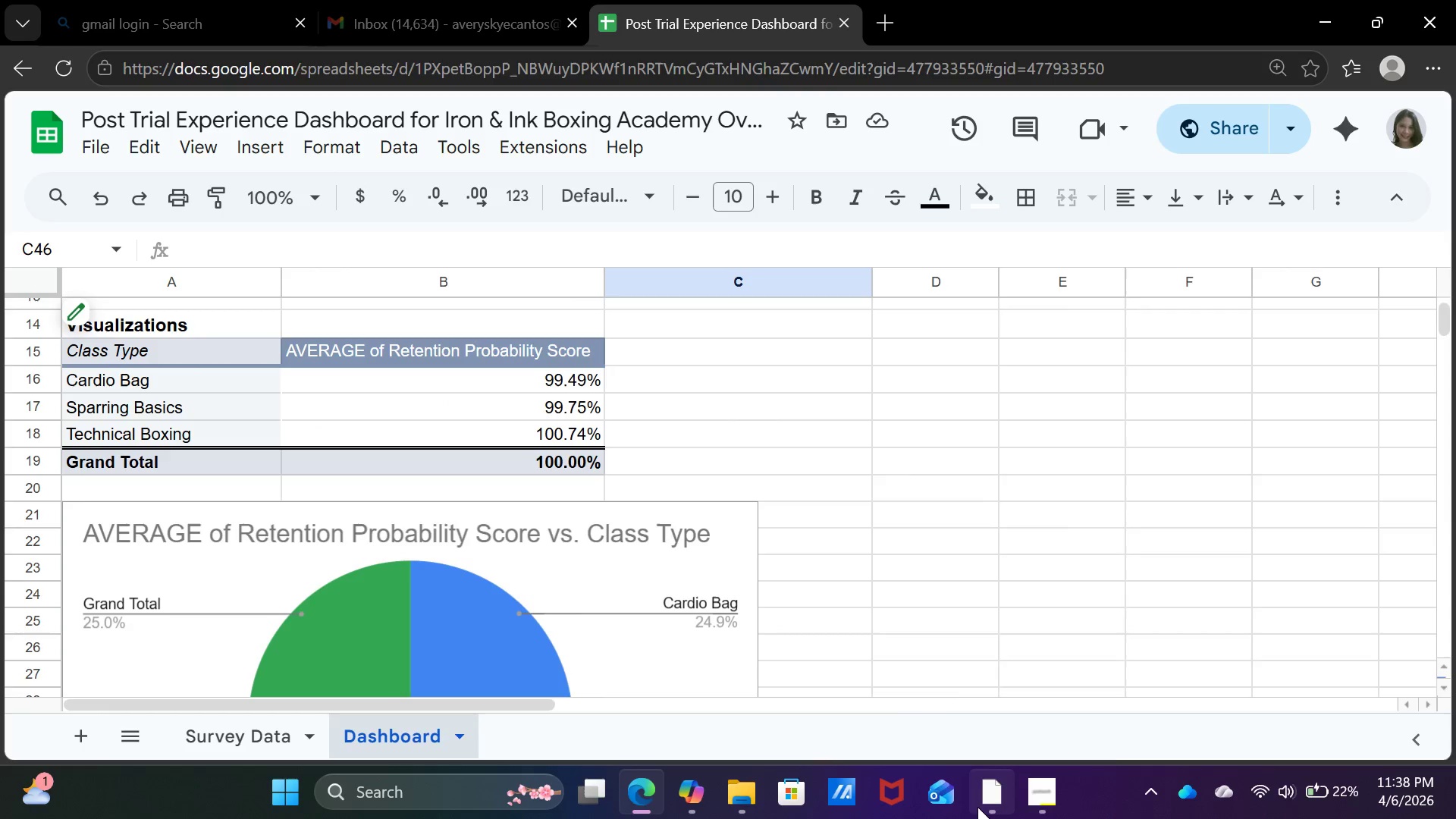 
mouse_move([914, 808])
 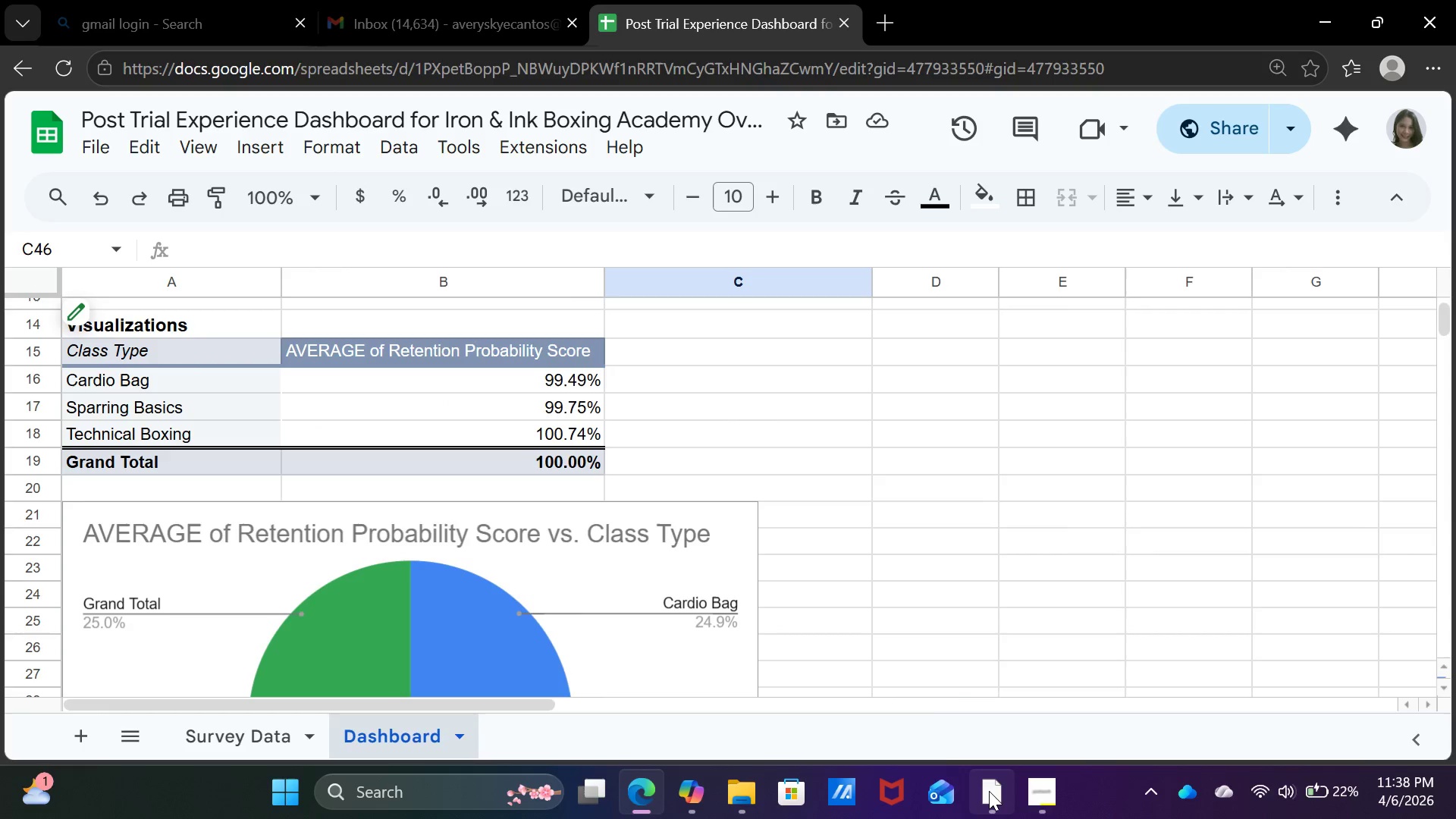 
left_click([989, 791])
 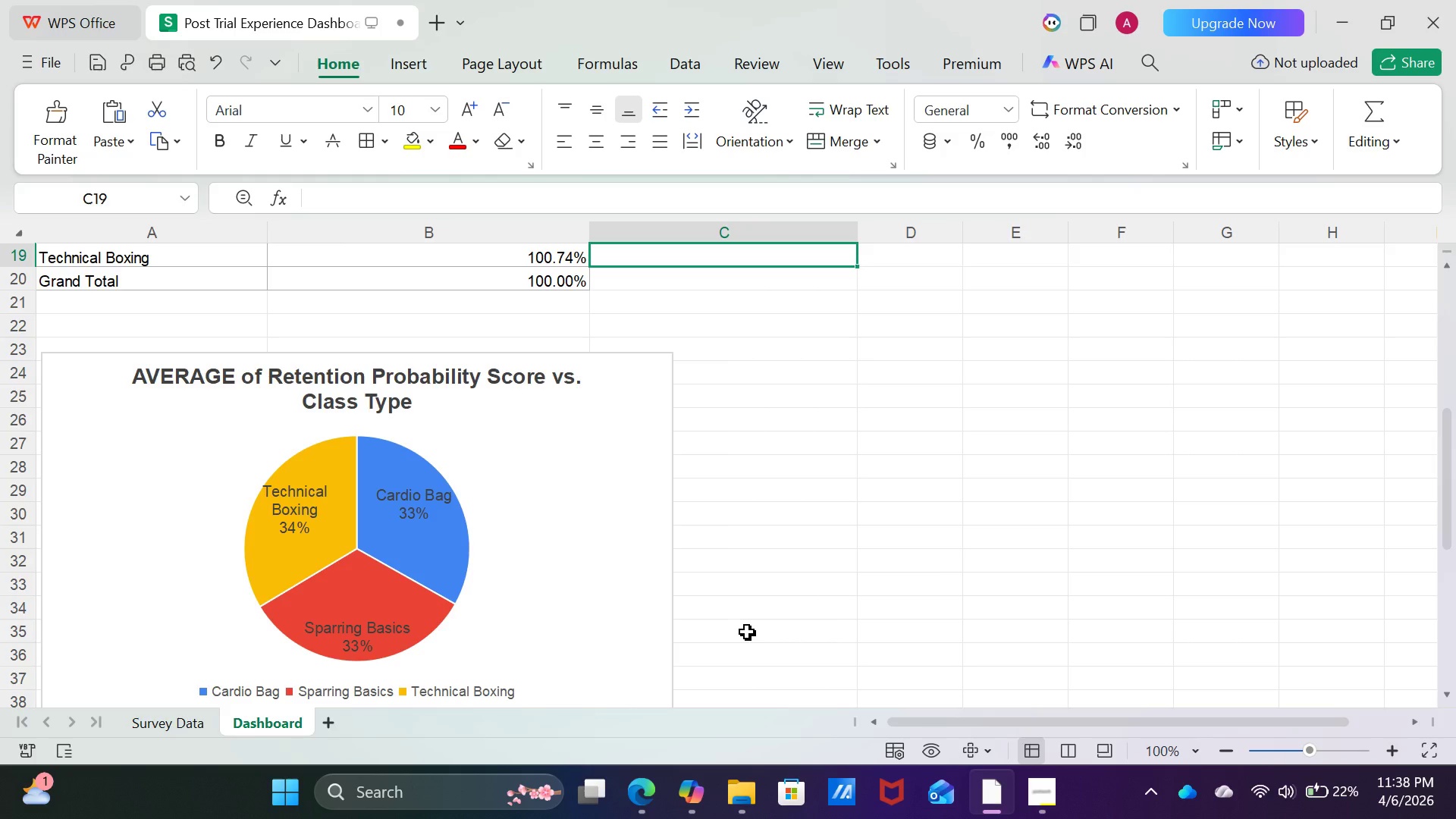 
scroll: coordinate [619, 579], scroll_direction: up, amount: 5.0
 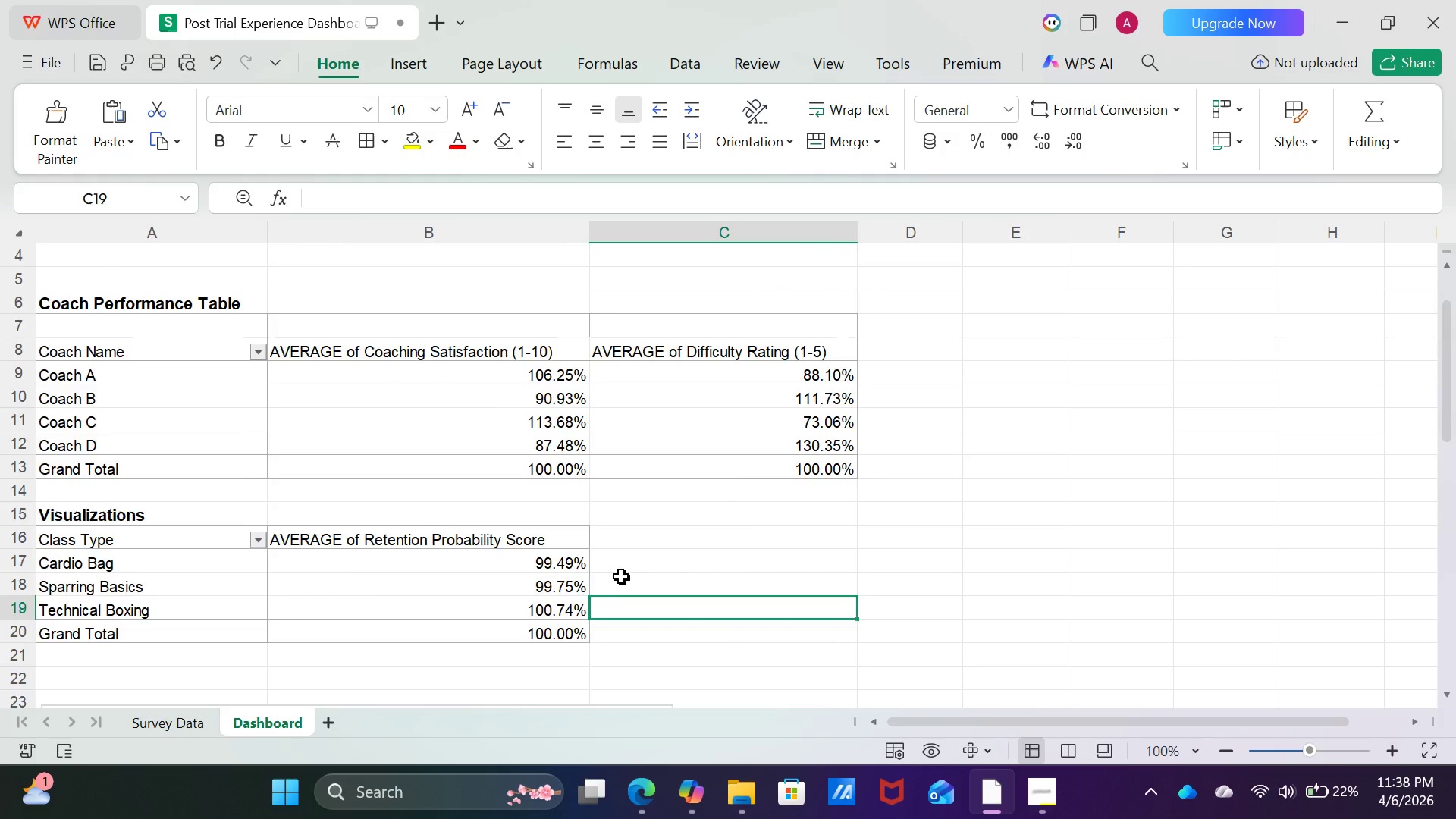 
scroll: coordinate [621, 576], scroll_direction: down, amount: 6.0
 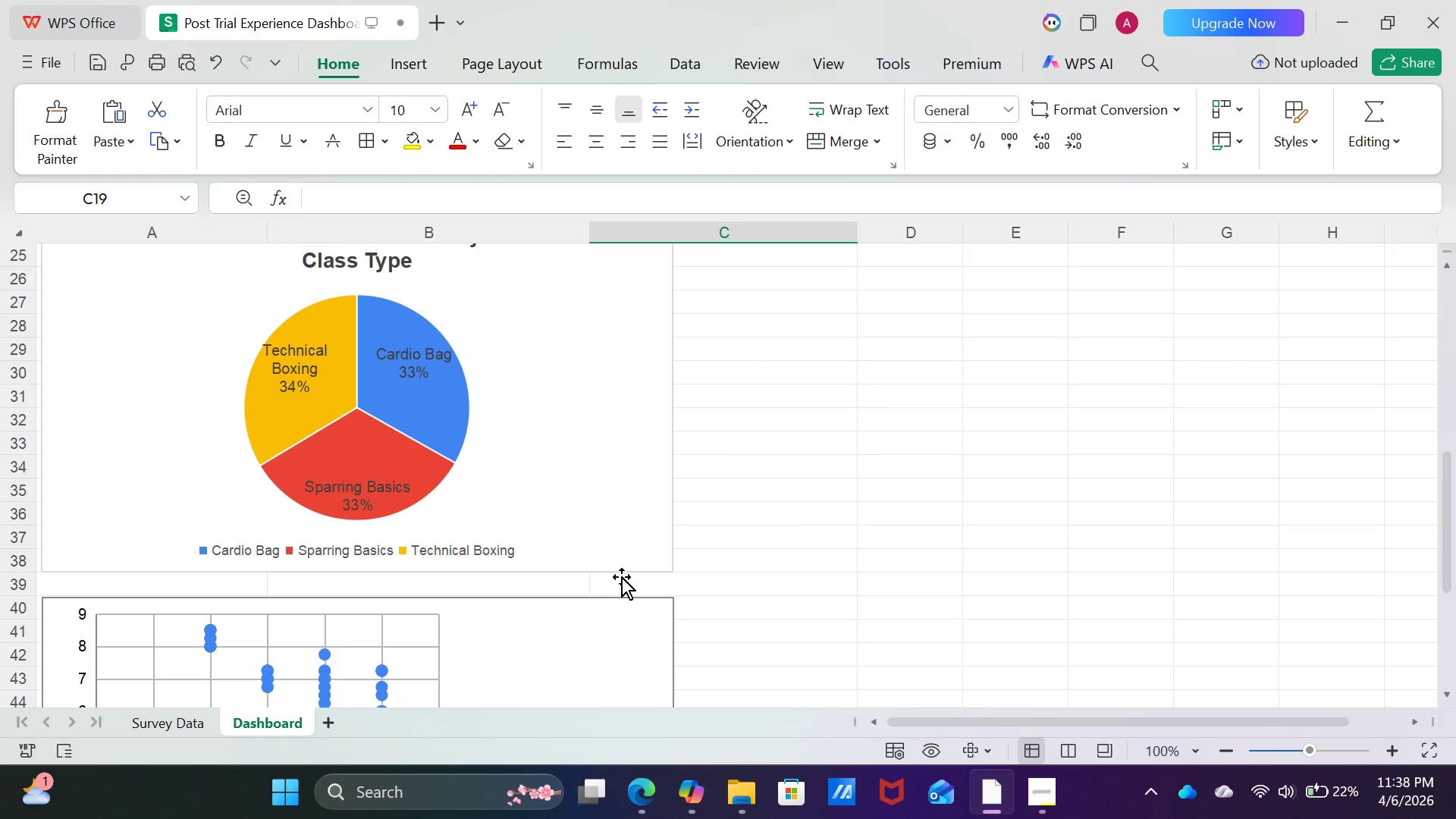 
scroll: coordinate [621, 576], scroll_direction: up, amount: 2.0
 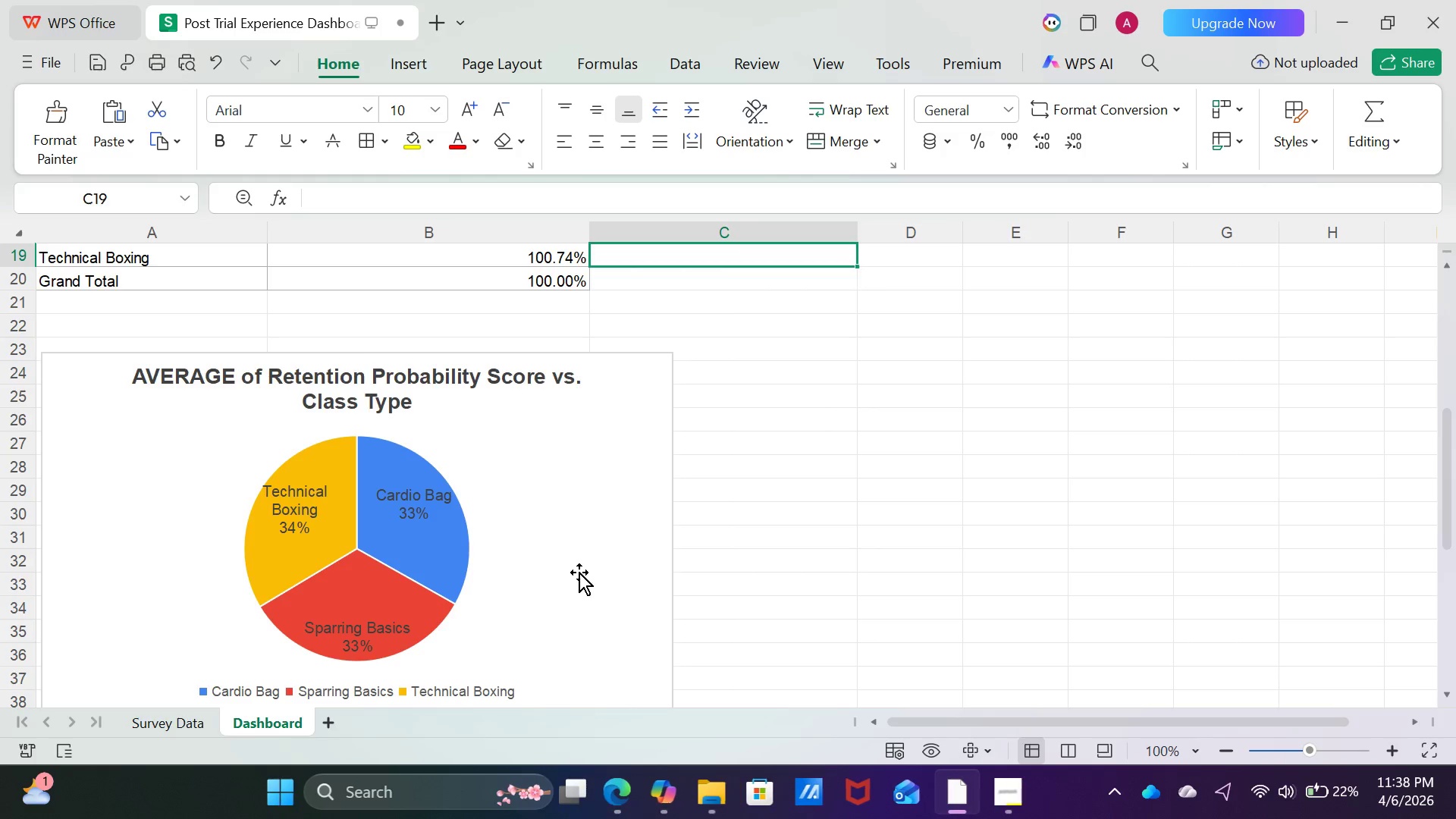 
left_click([579, 572])
 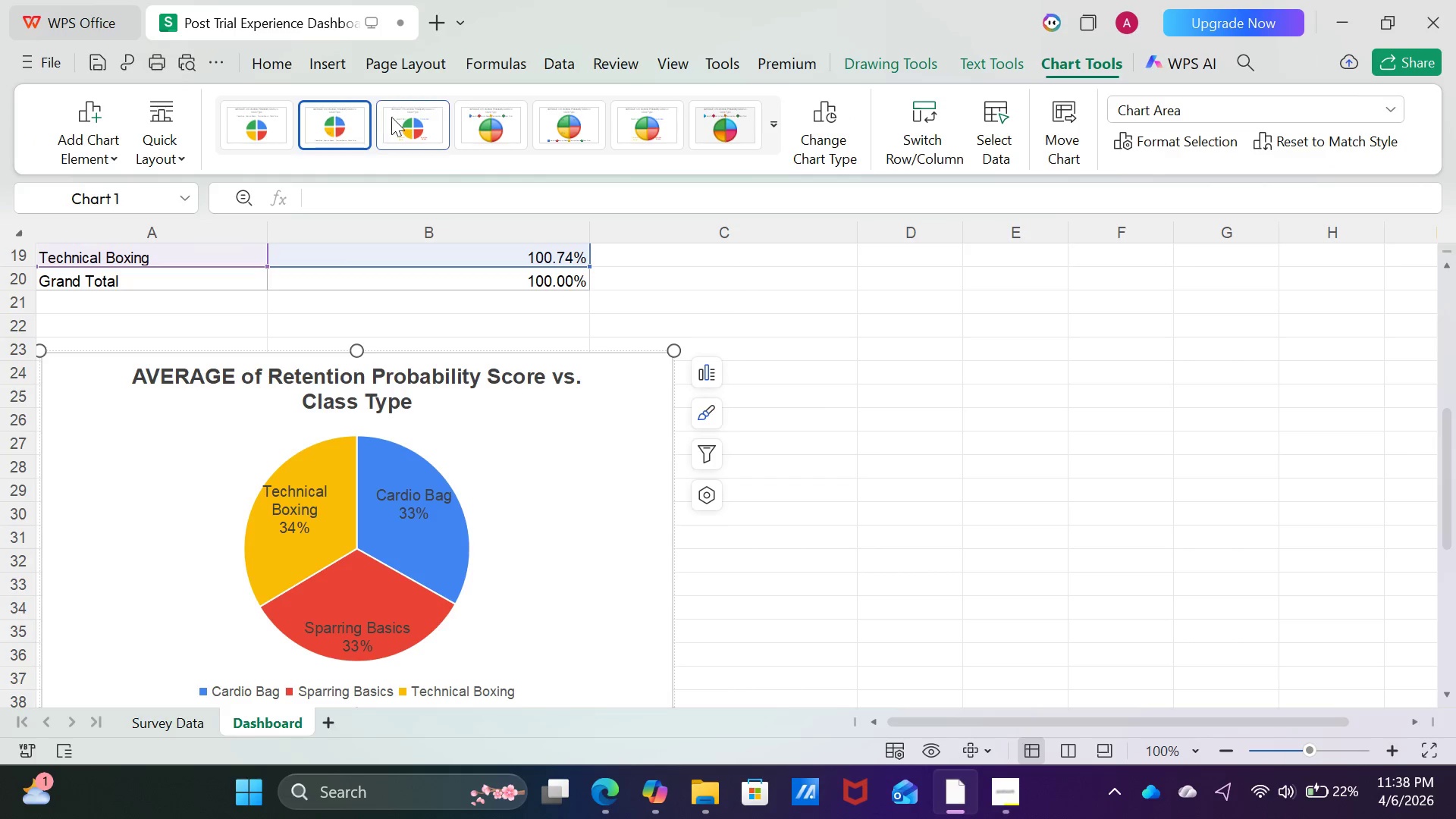 
left_click([403, 121])
 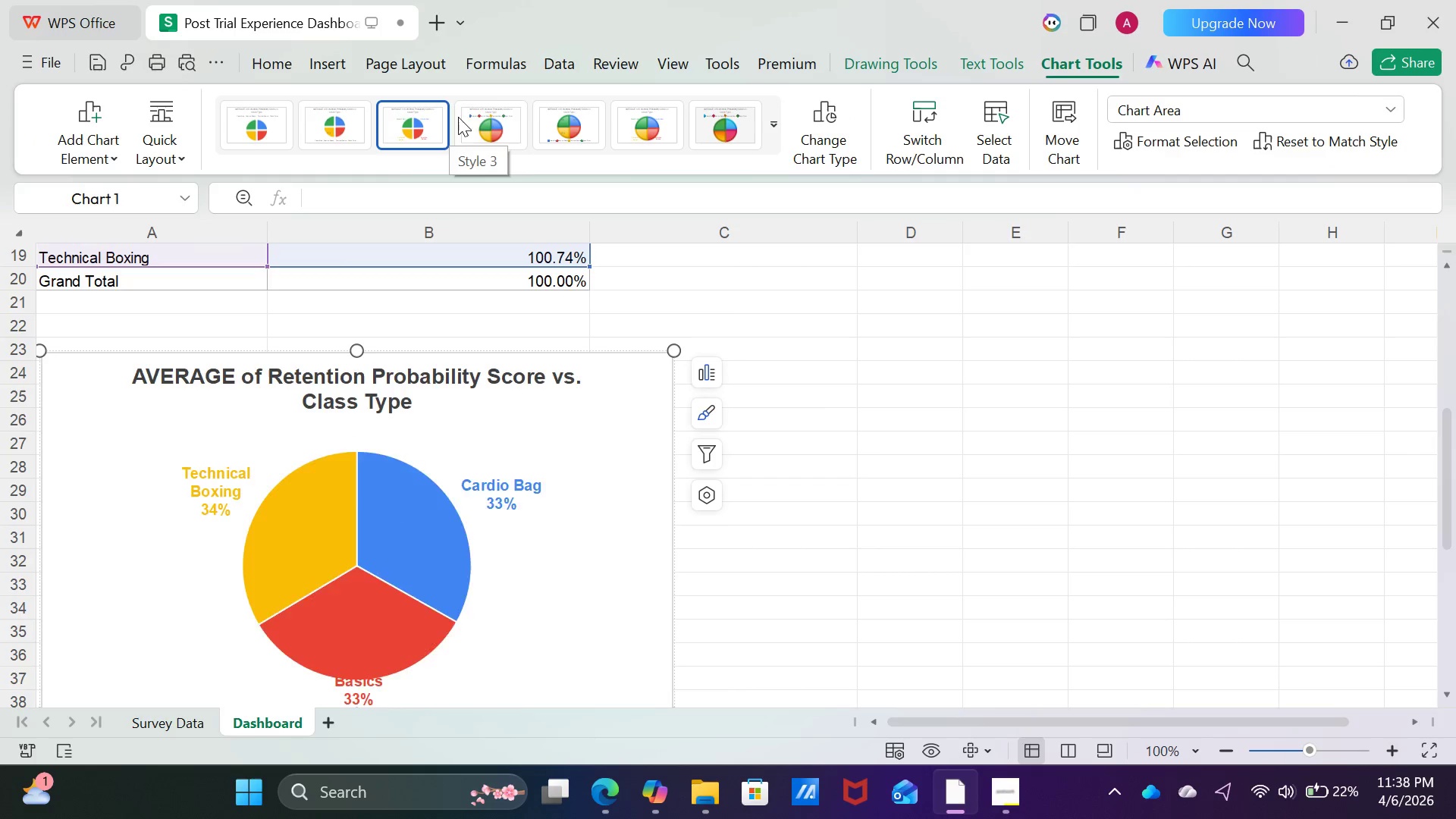 
left_click([497, 120])
 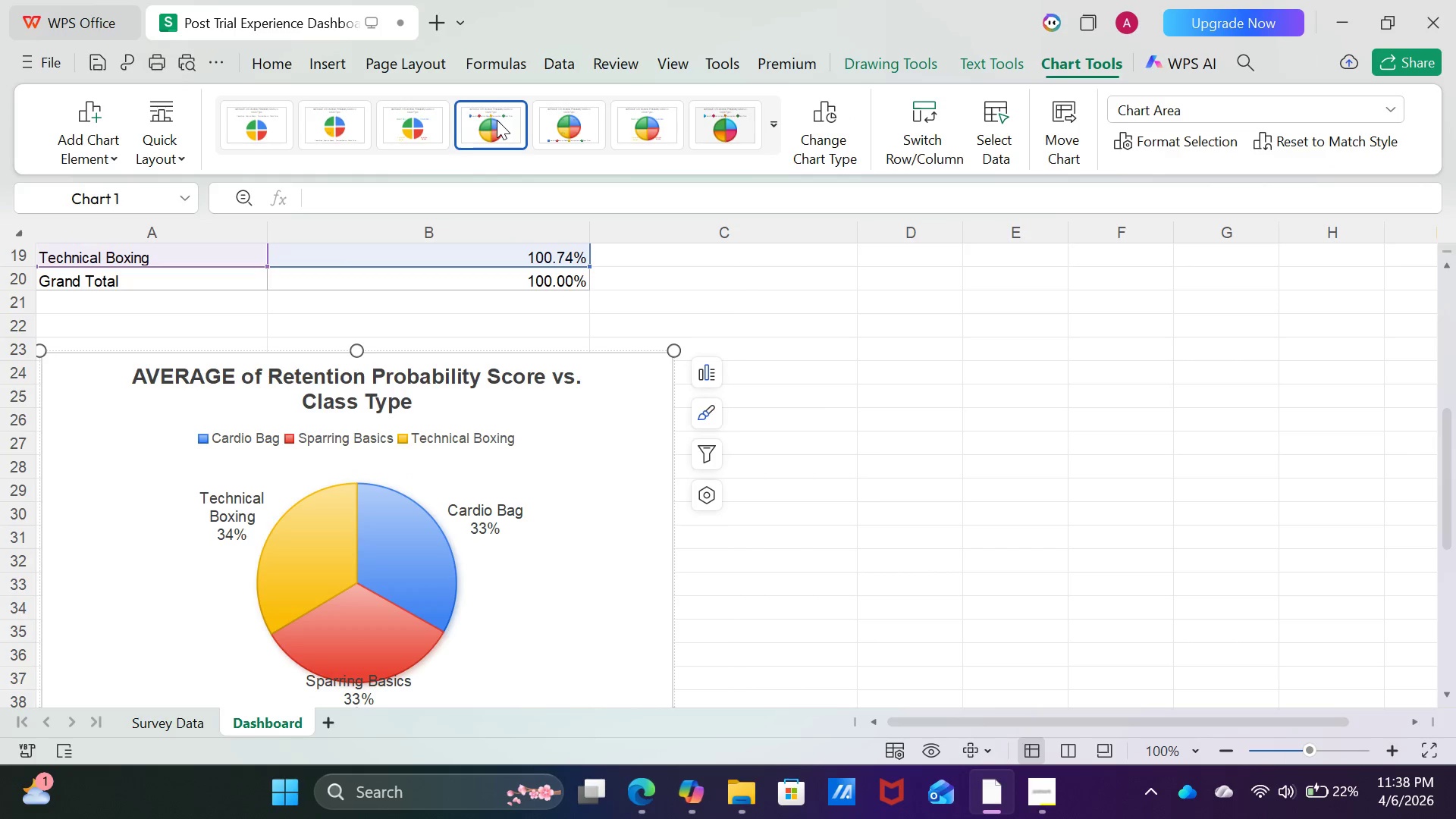 
mouse_move([565, 127])
 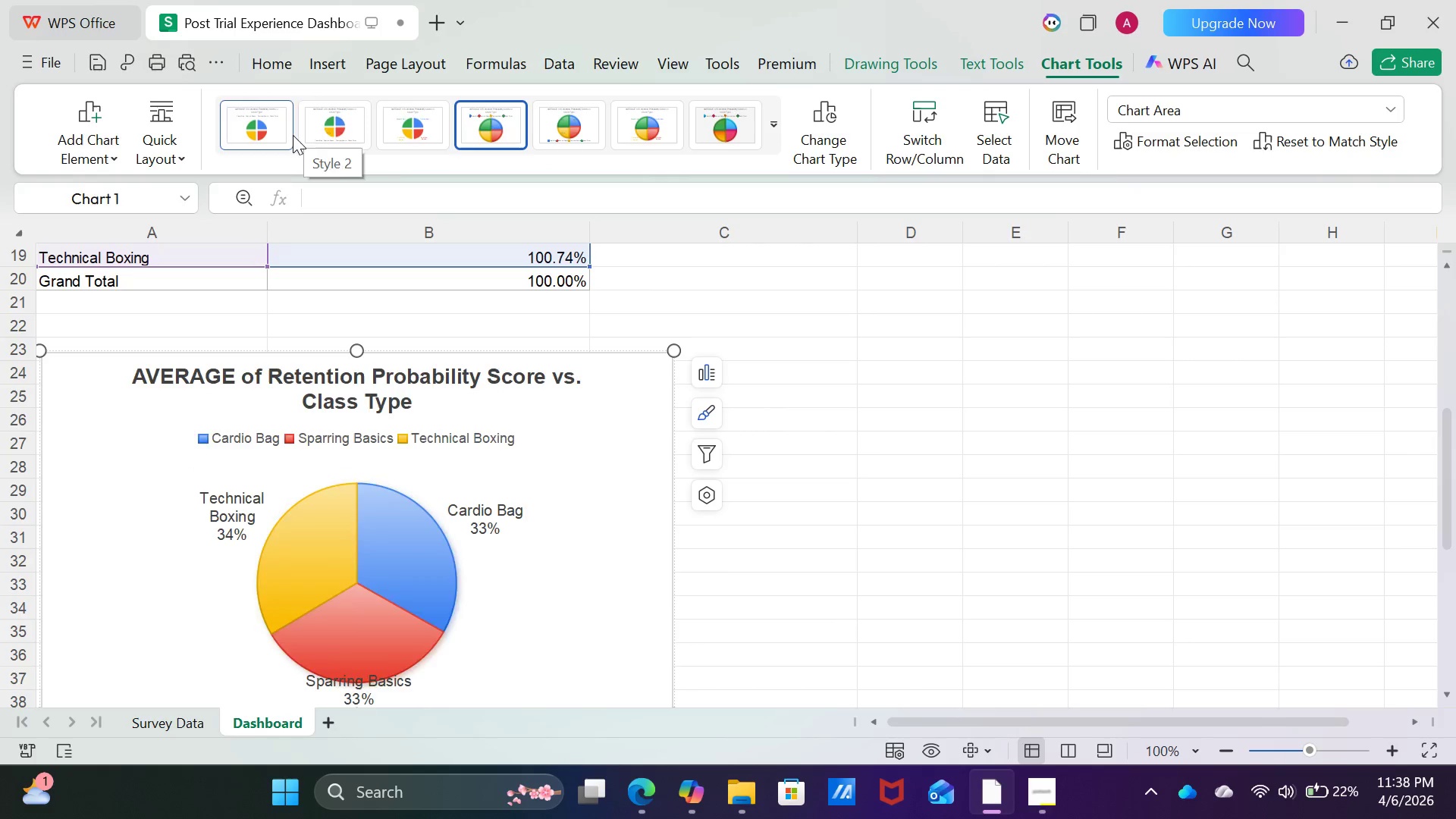 
left_click([339, 121])
 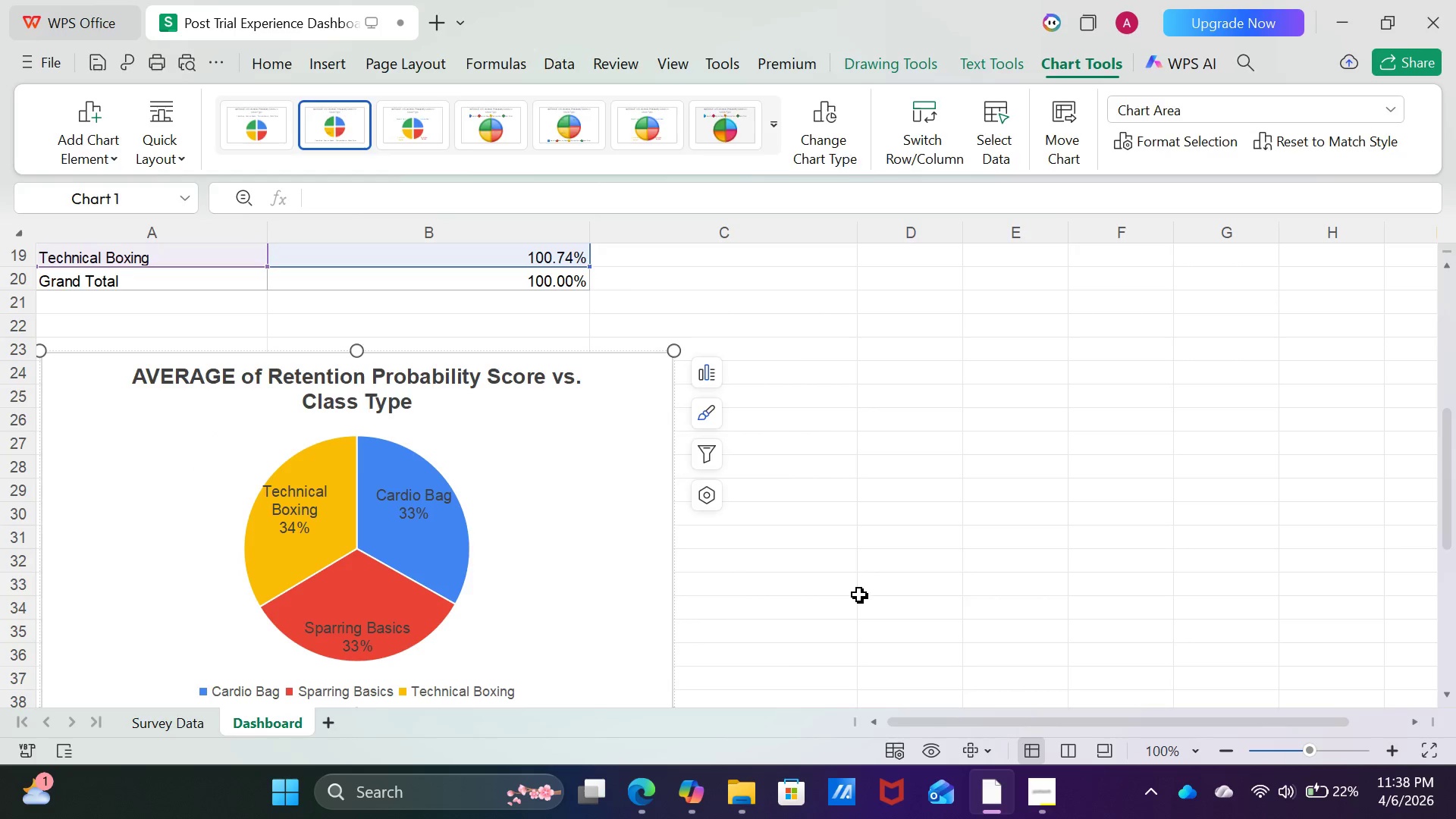 
left_click([859, 595])
 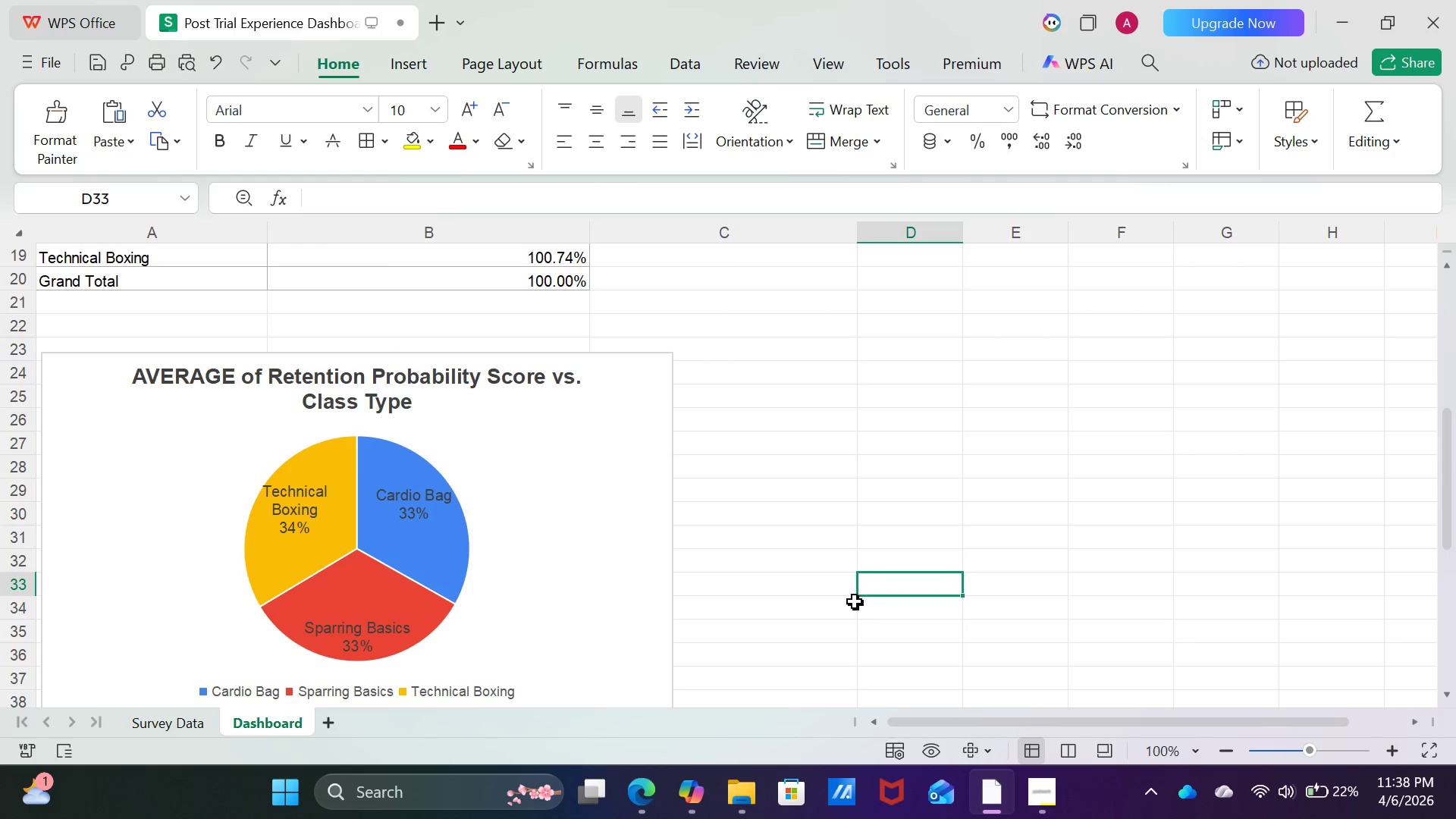 
scroll: coordinate [852, 604], scroll_direction: down, amount: 2.0
 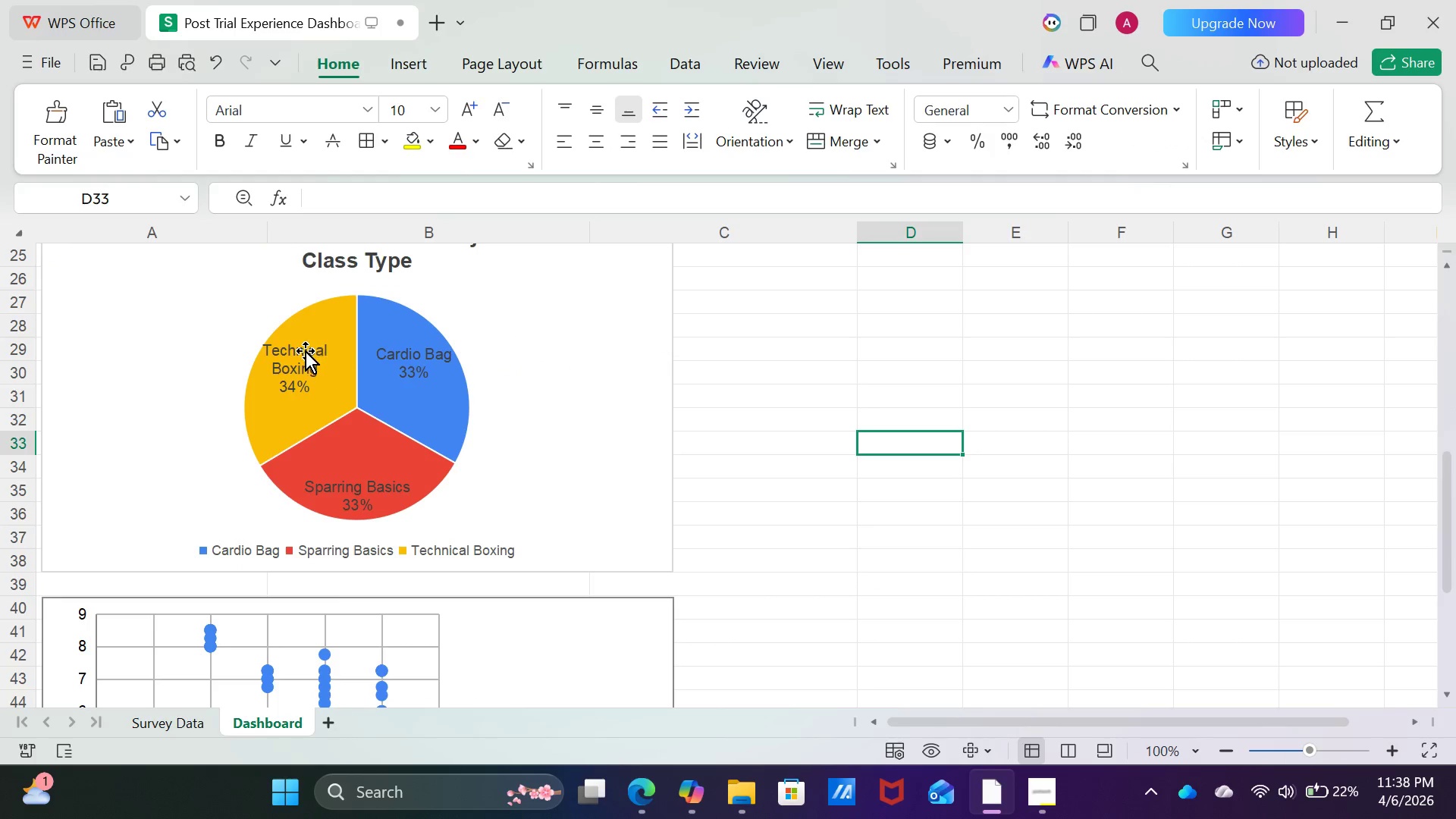 
left_click([304, 350])
 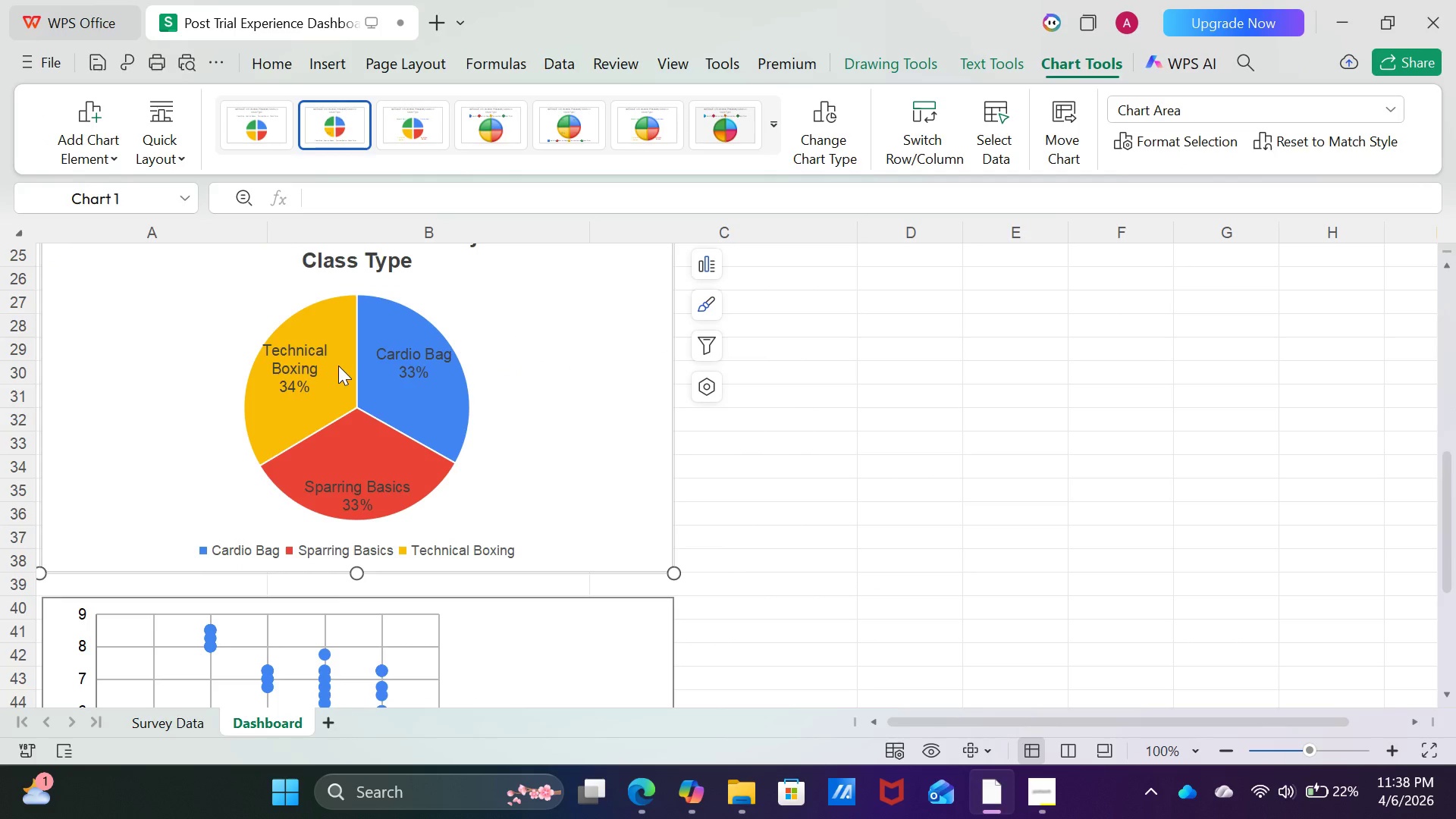 
left_click_drag(start_coordinate=[306, 347], to_coordinate=[320, 356])
 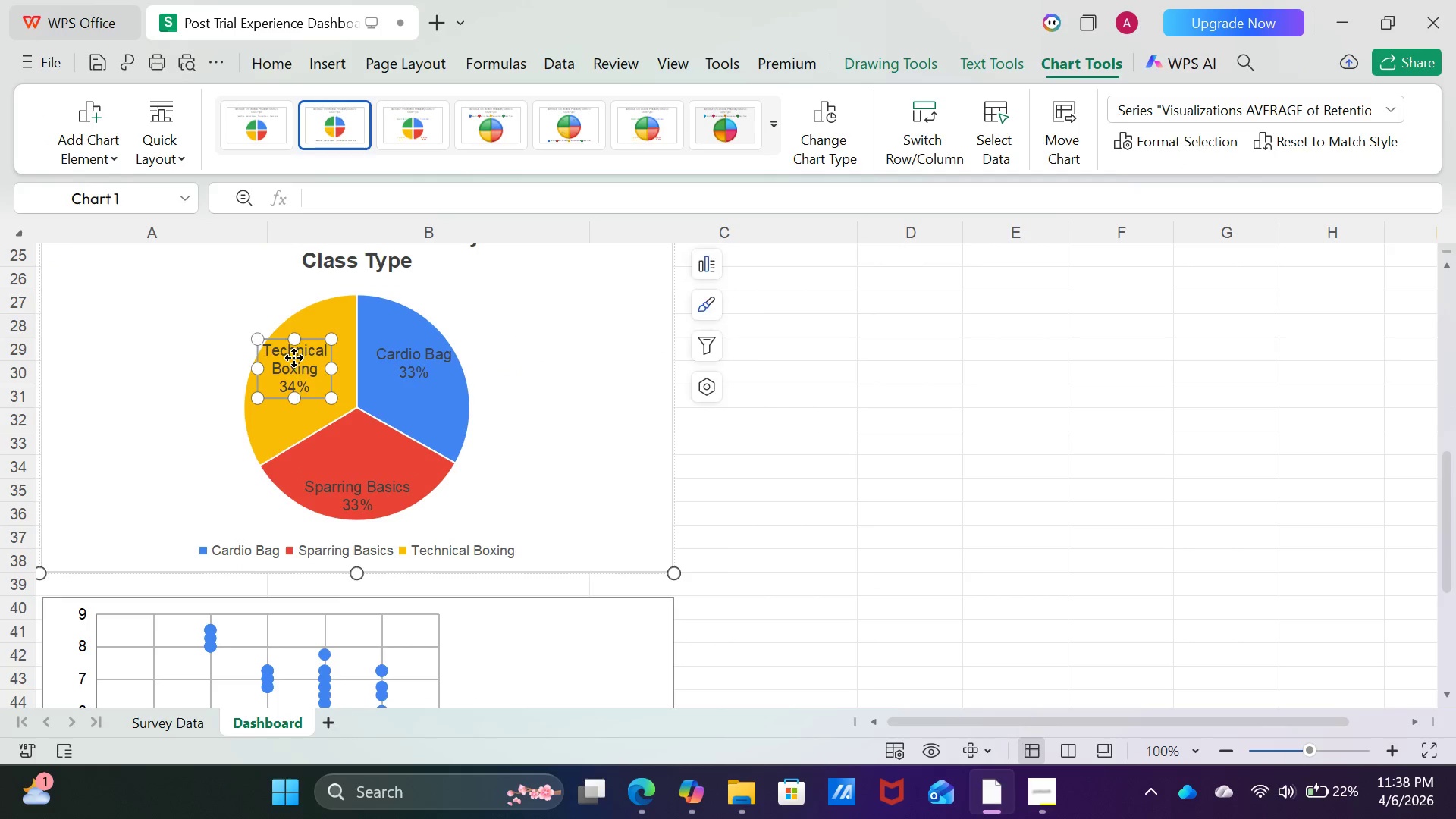 
left_click_drag(start_coordinate=[294, 357], to_coordinate=[320, 362])
 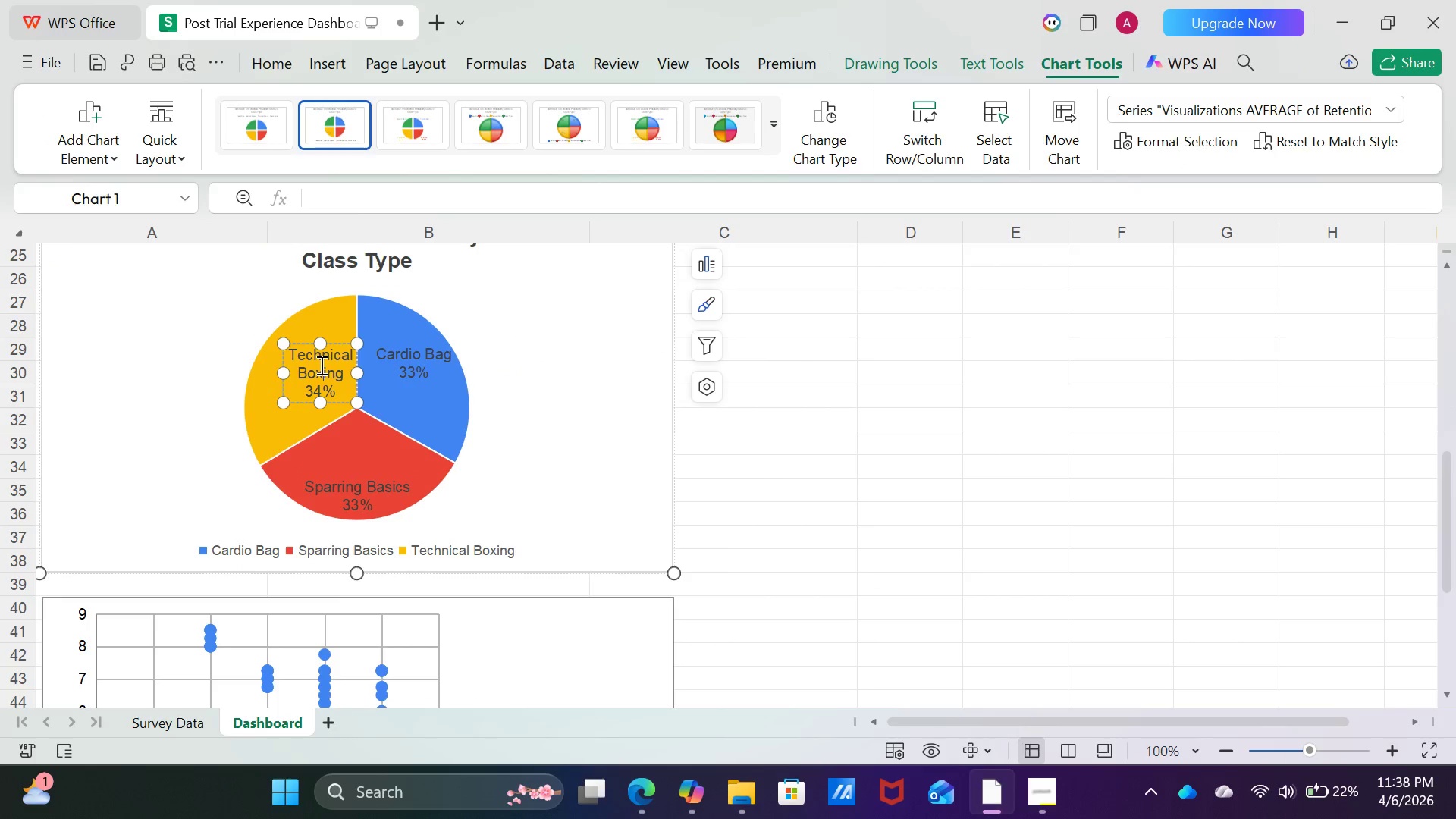 
left_click_drag(start_coordinate=[320, 365], to_coordinate=[300, 363])
 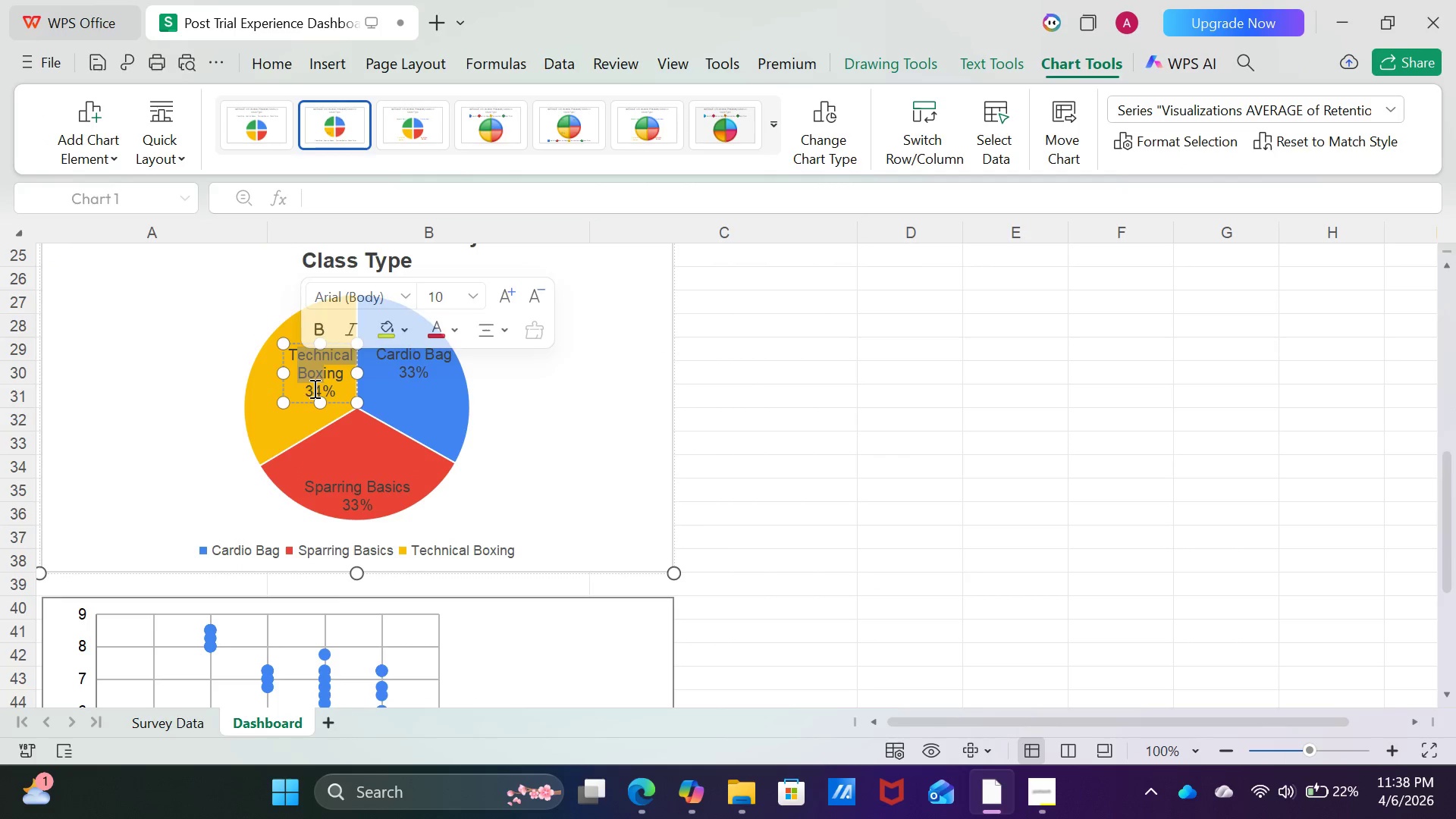 
left_click([313, 388])
 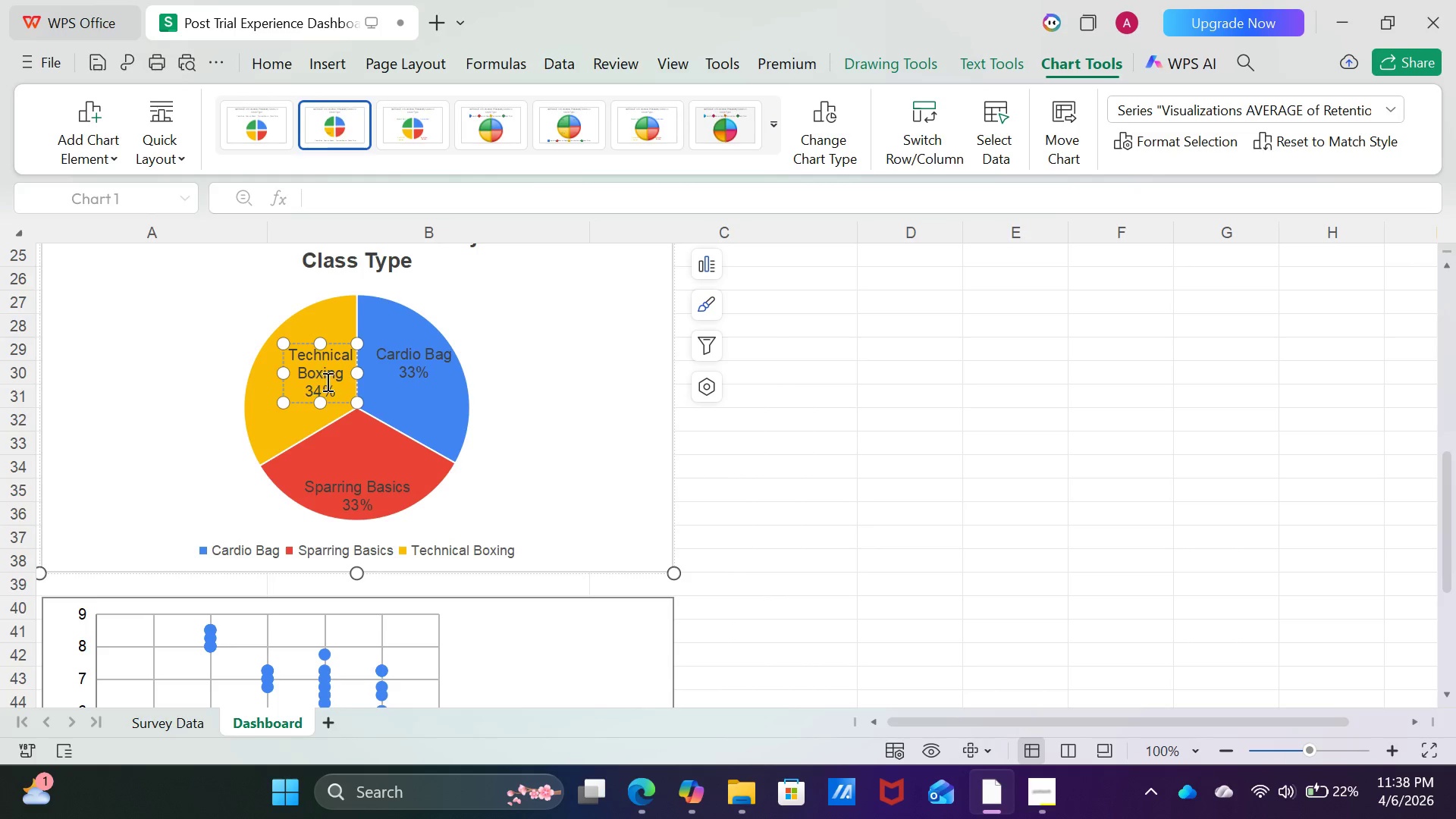 
left_click_drag(start_coordinate=[326, 381], to_coordinate=[311, 378])
 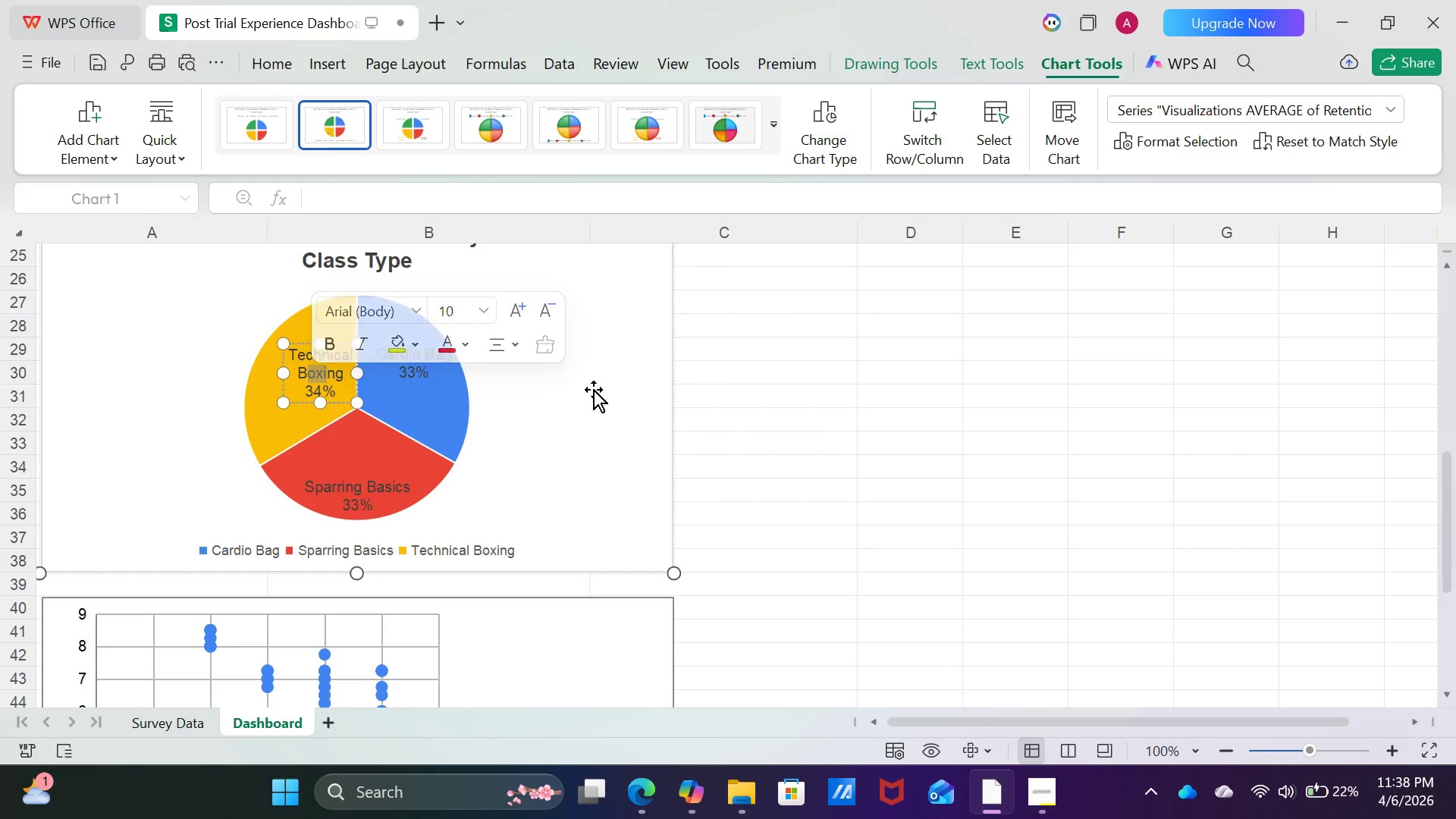 
left_click([593, 389])
 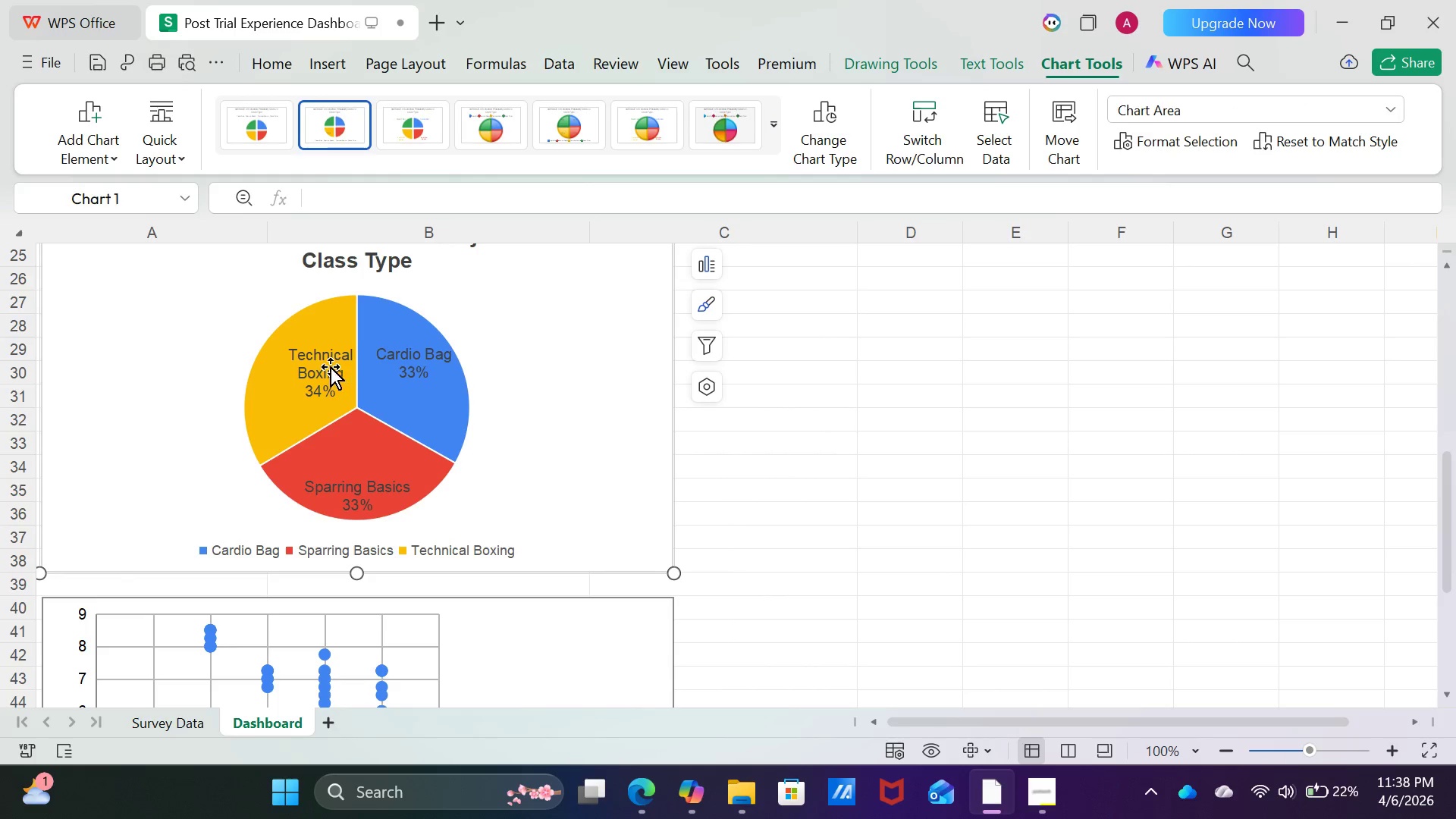 
left_click([330, 366])
 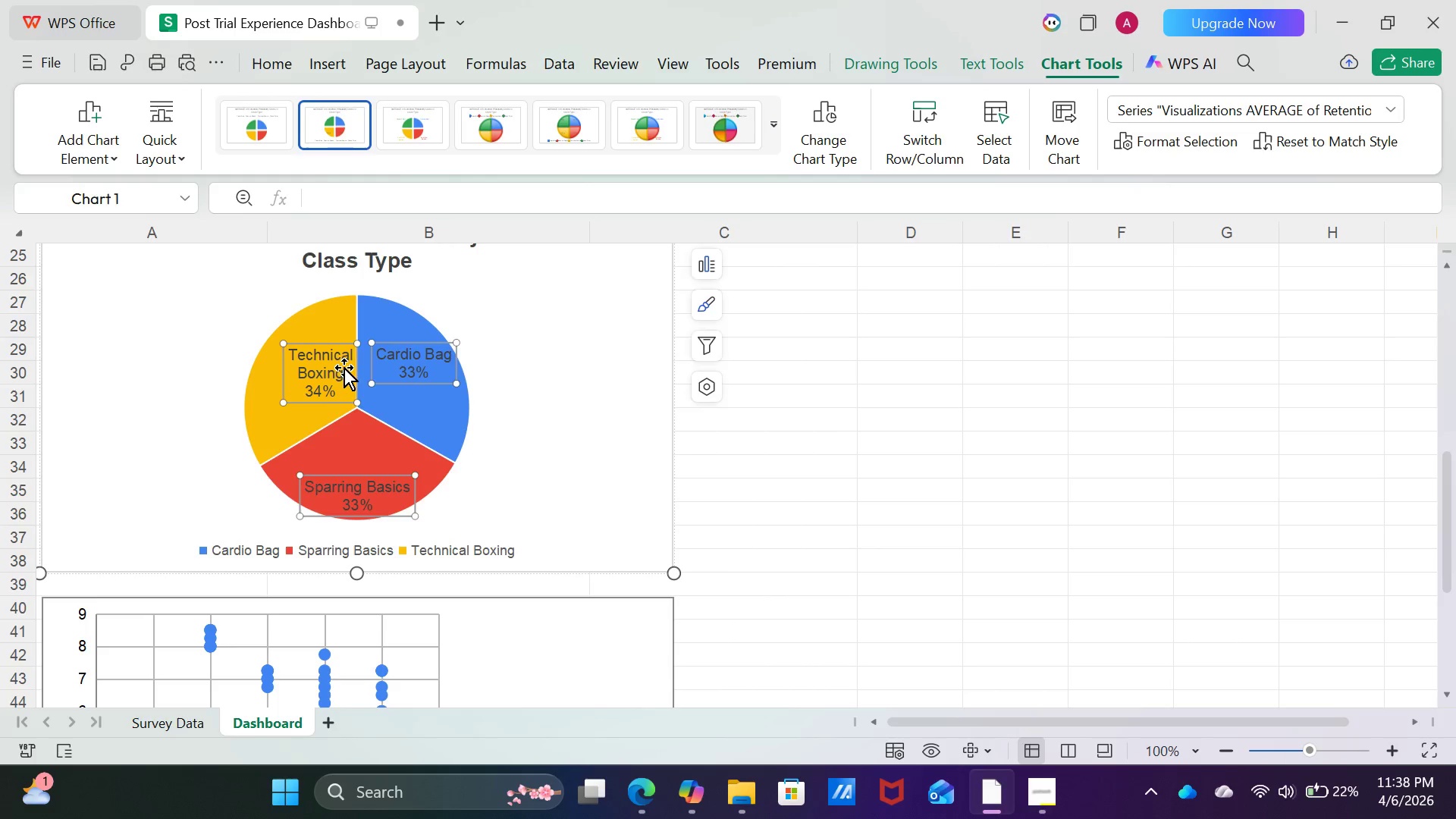 
left_click_drag(start_coordinate=[344, 367], to_coordinate=[330, 371])
 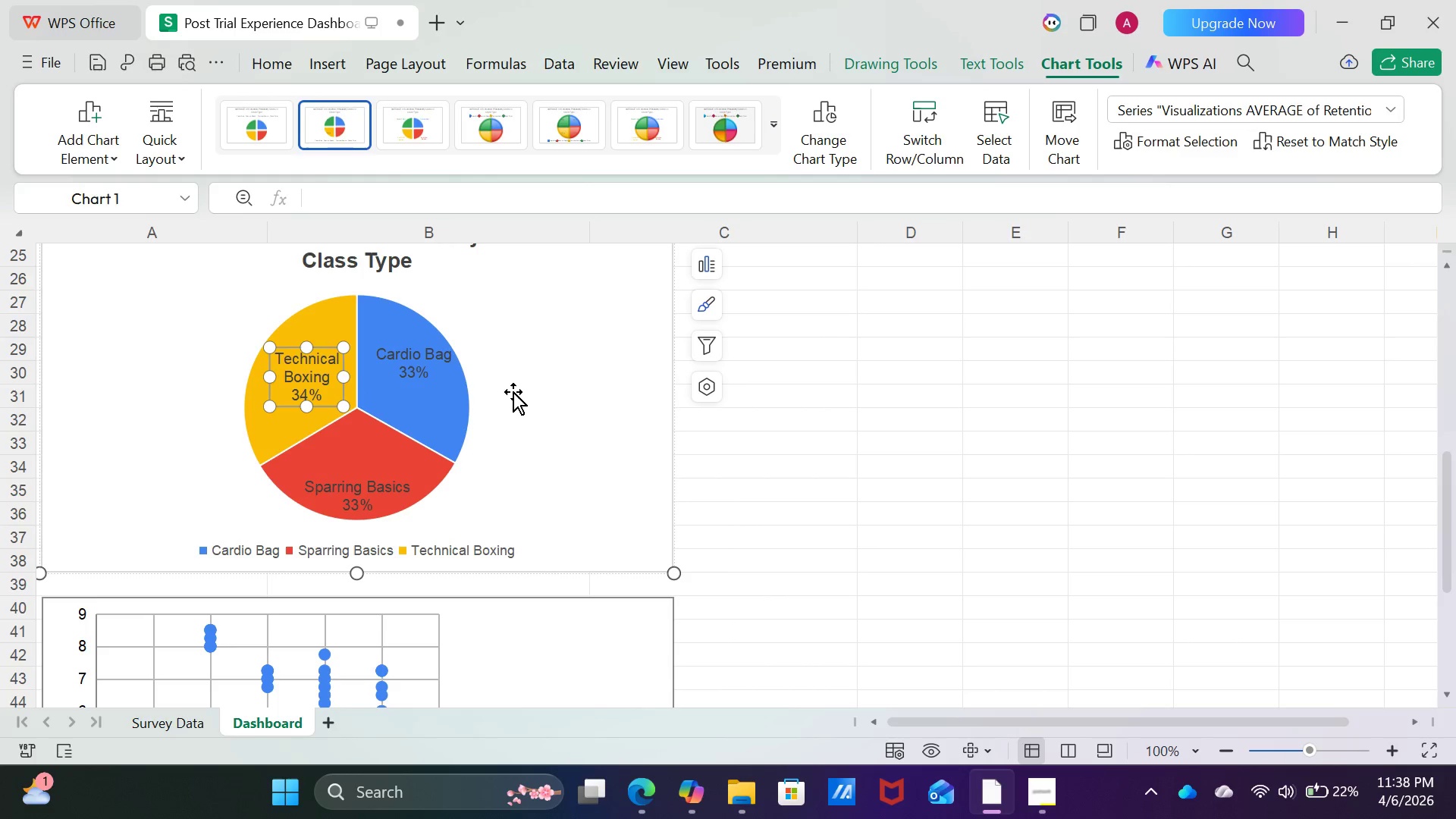 
left_click([513, 391])
 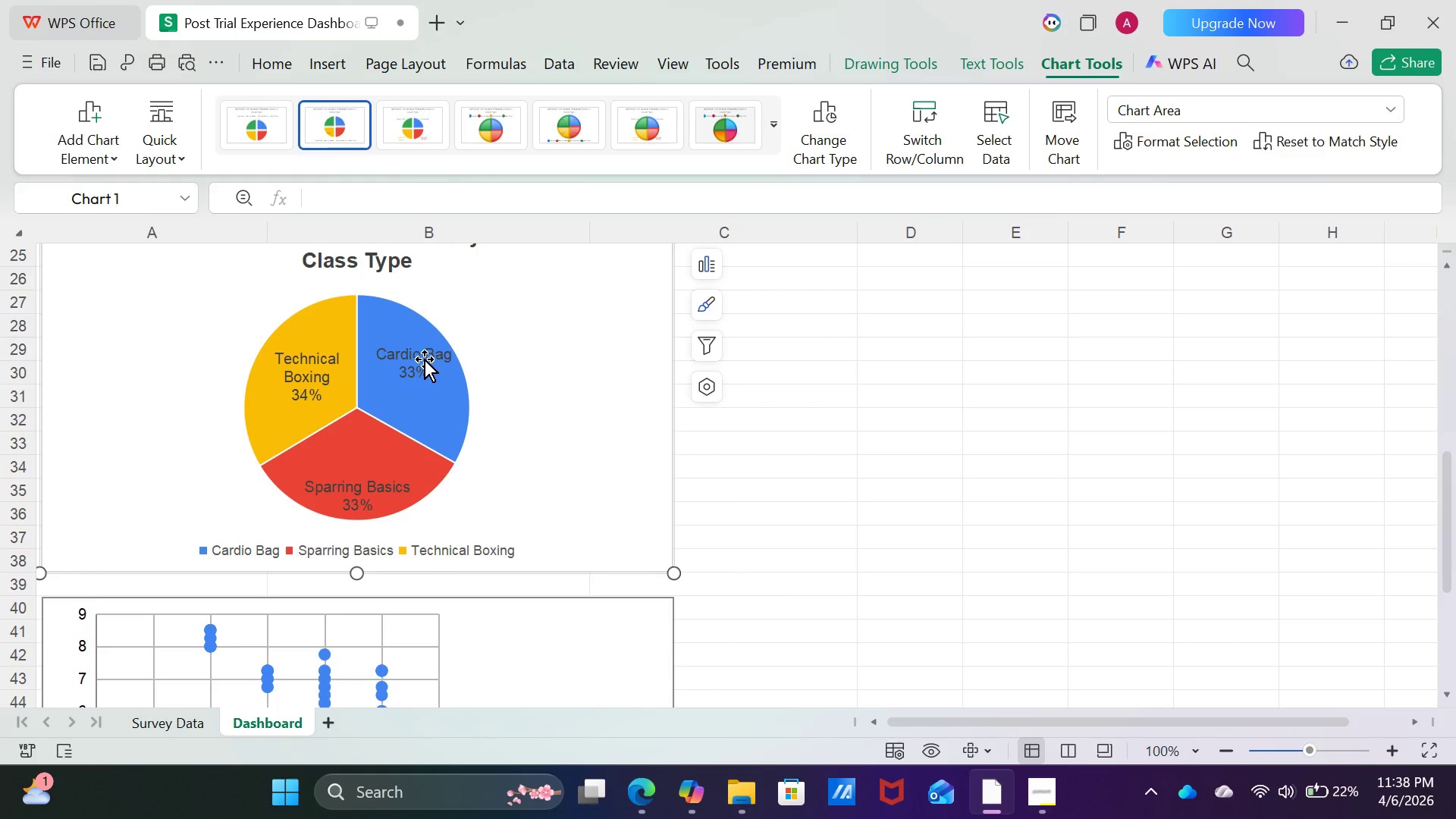 
left_click([424, 359])
 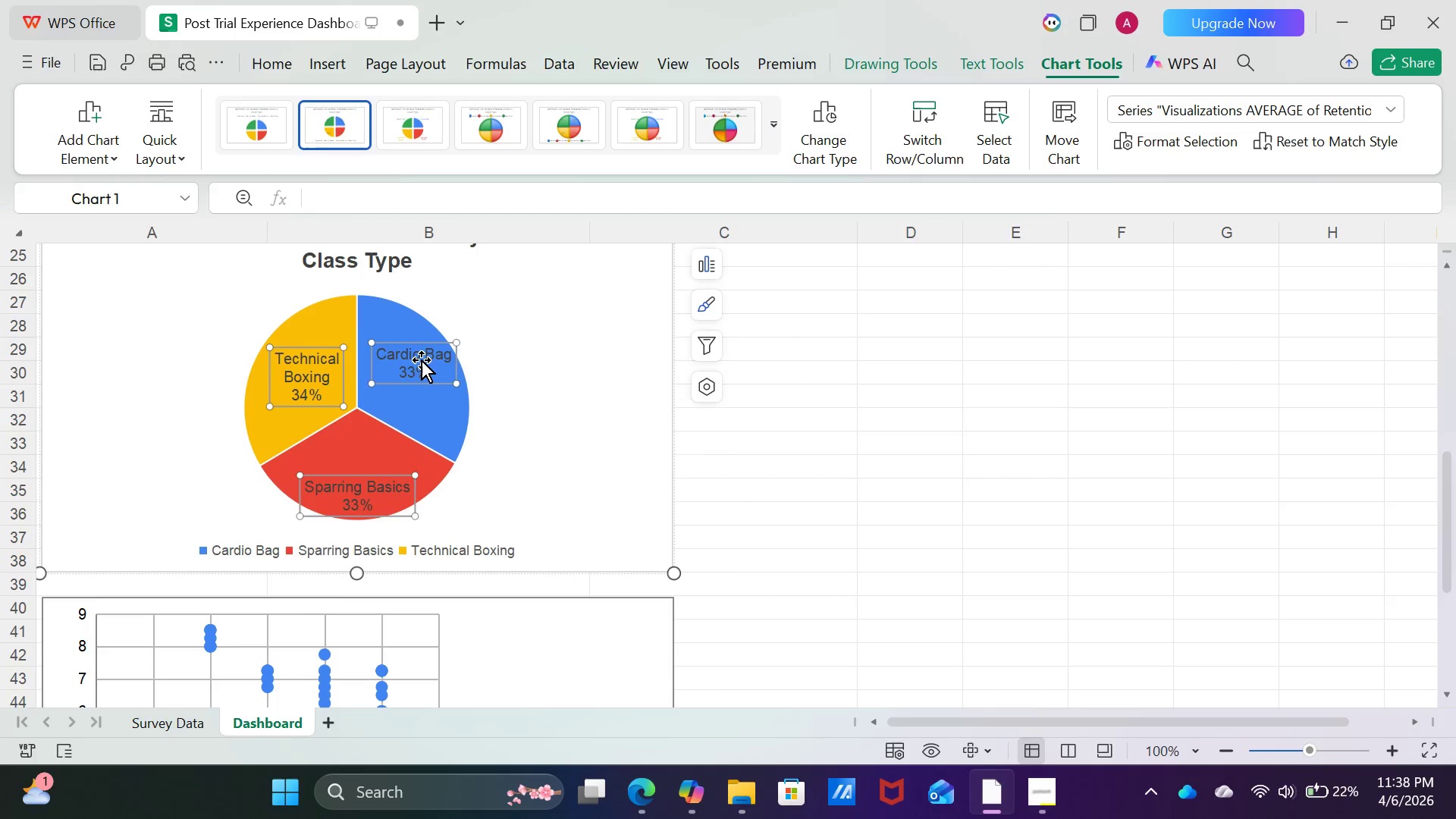 
left_click_drag(start_coordinate=[421, 359], to_coordinate=[414, 372])
 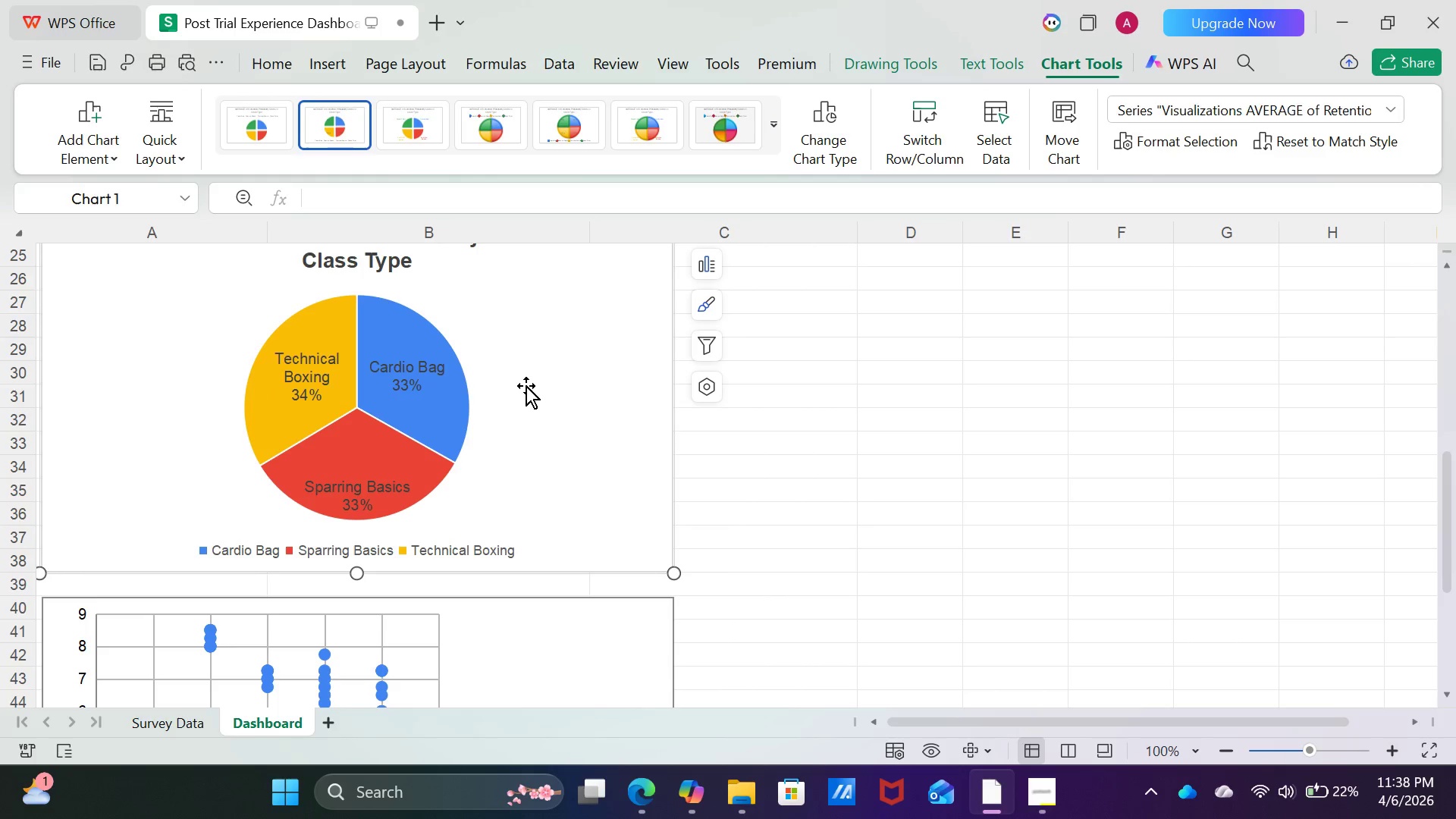 
left_click([526, 385])
 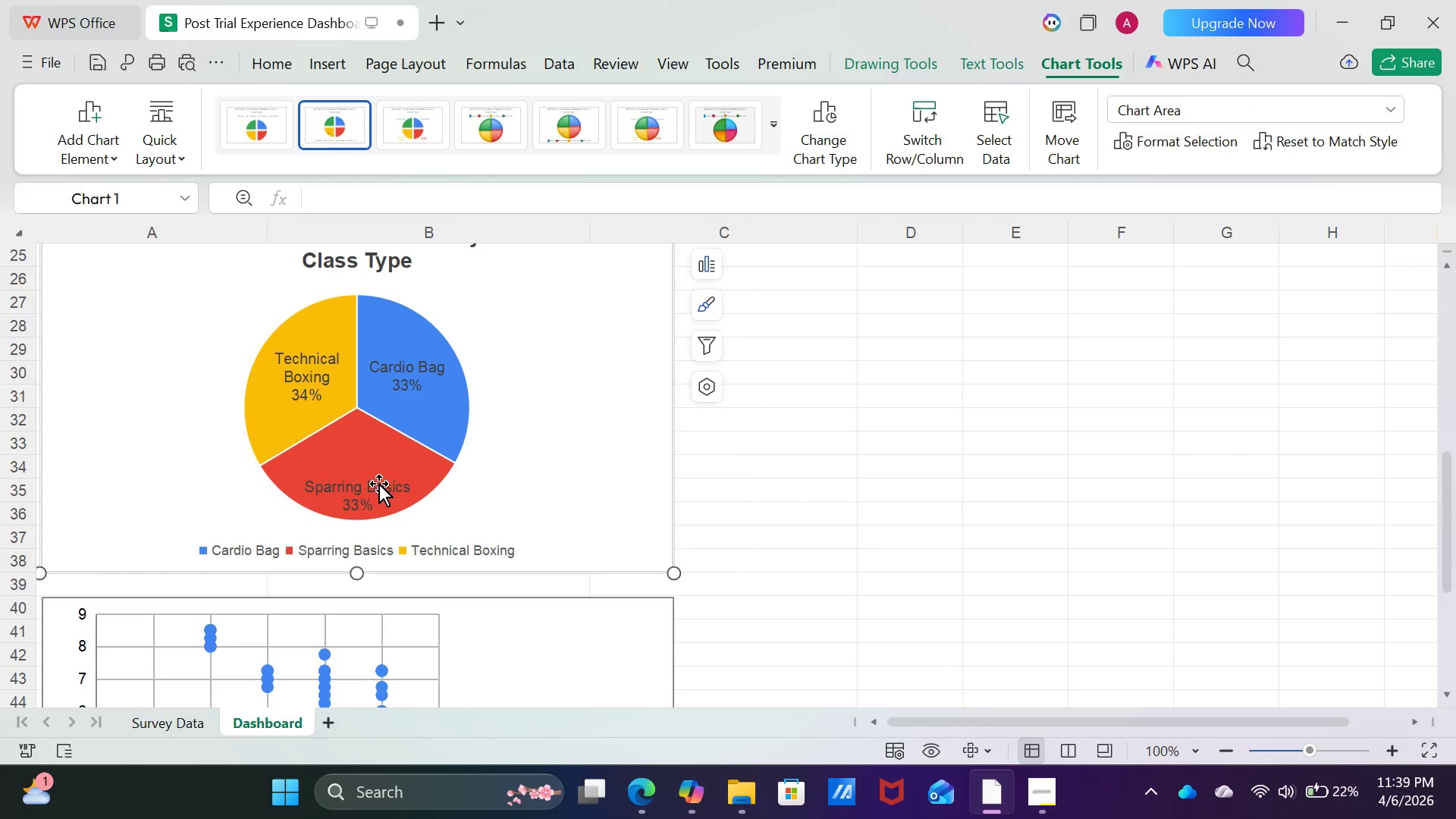 
left_click([378, 485])
 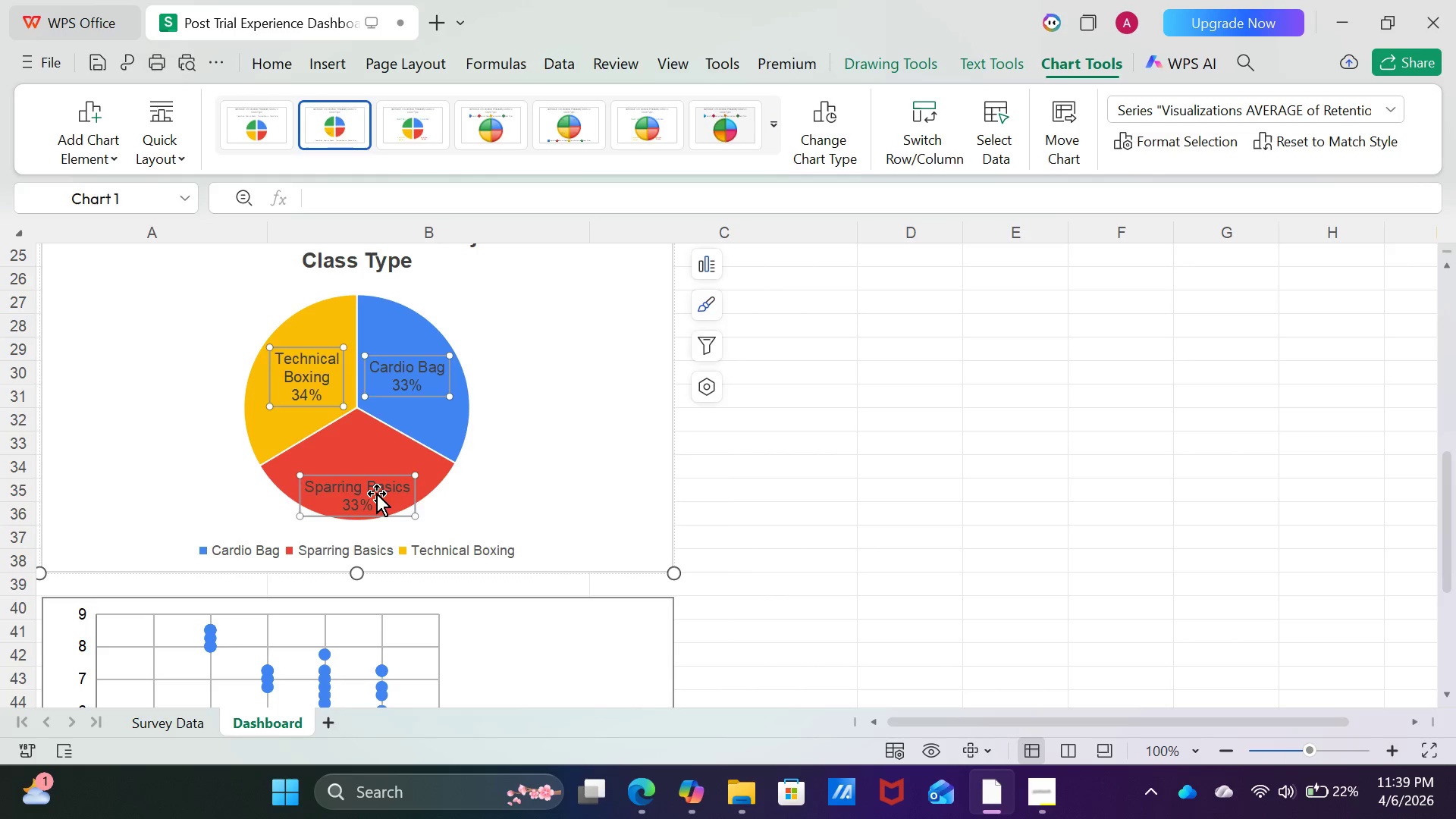 
left_click_drag(start_coordinate=[376, 493], to_coordinate=[381, 467])
 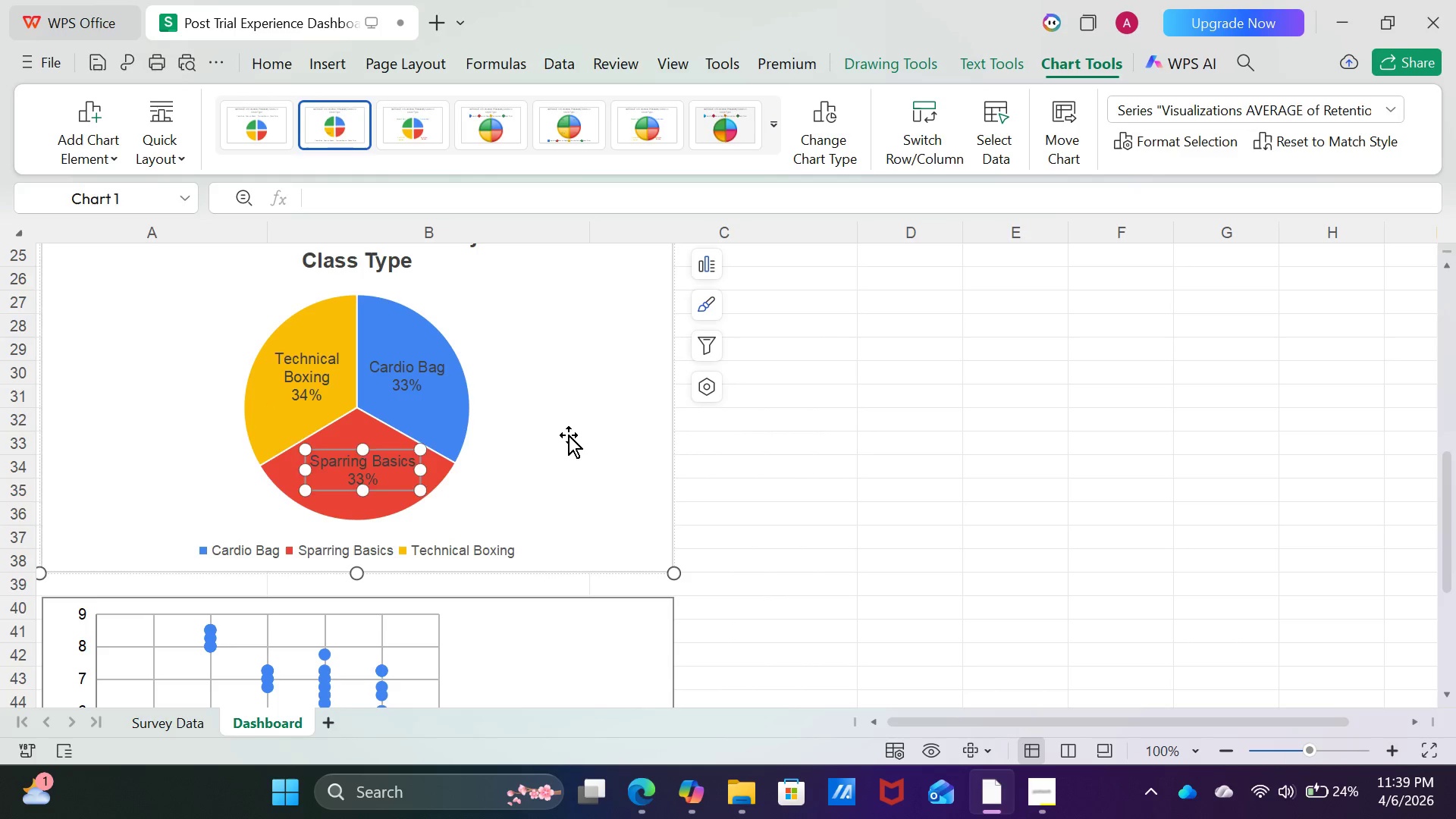 
left_click([568, 435])
 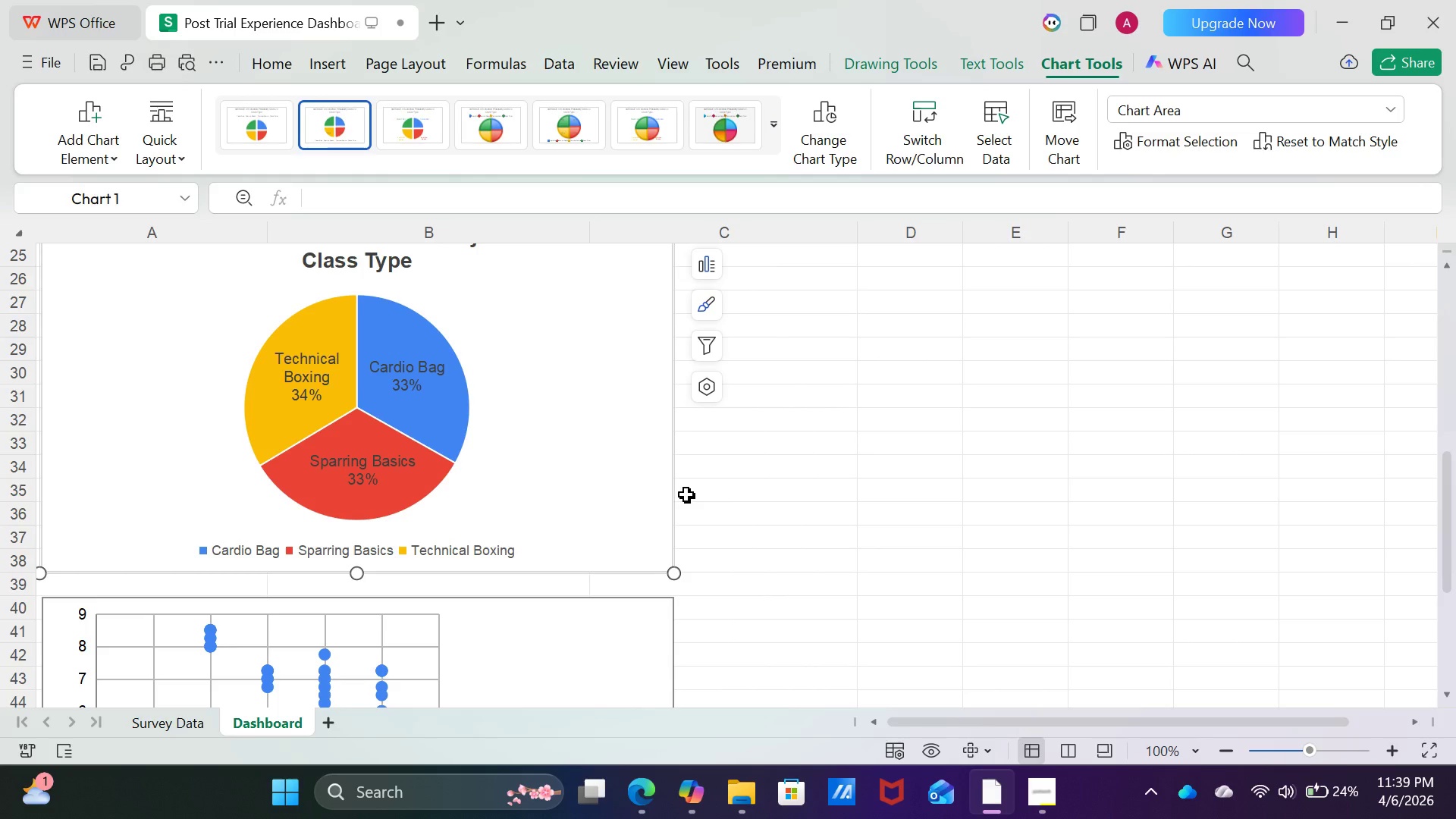 
scroll: coordinate [737, 541], scroll_direction: down, amount: 4.0
 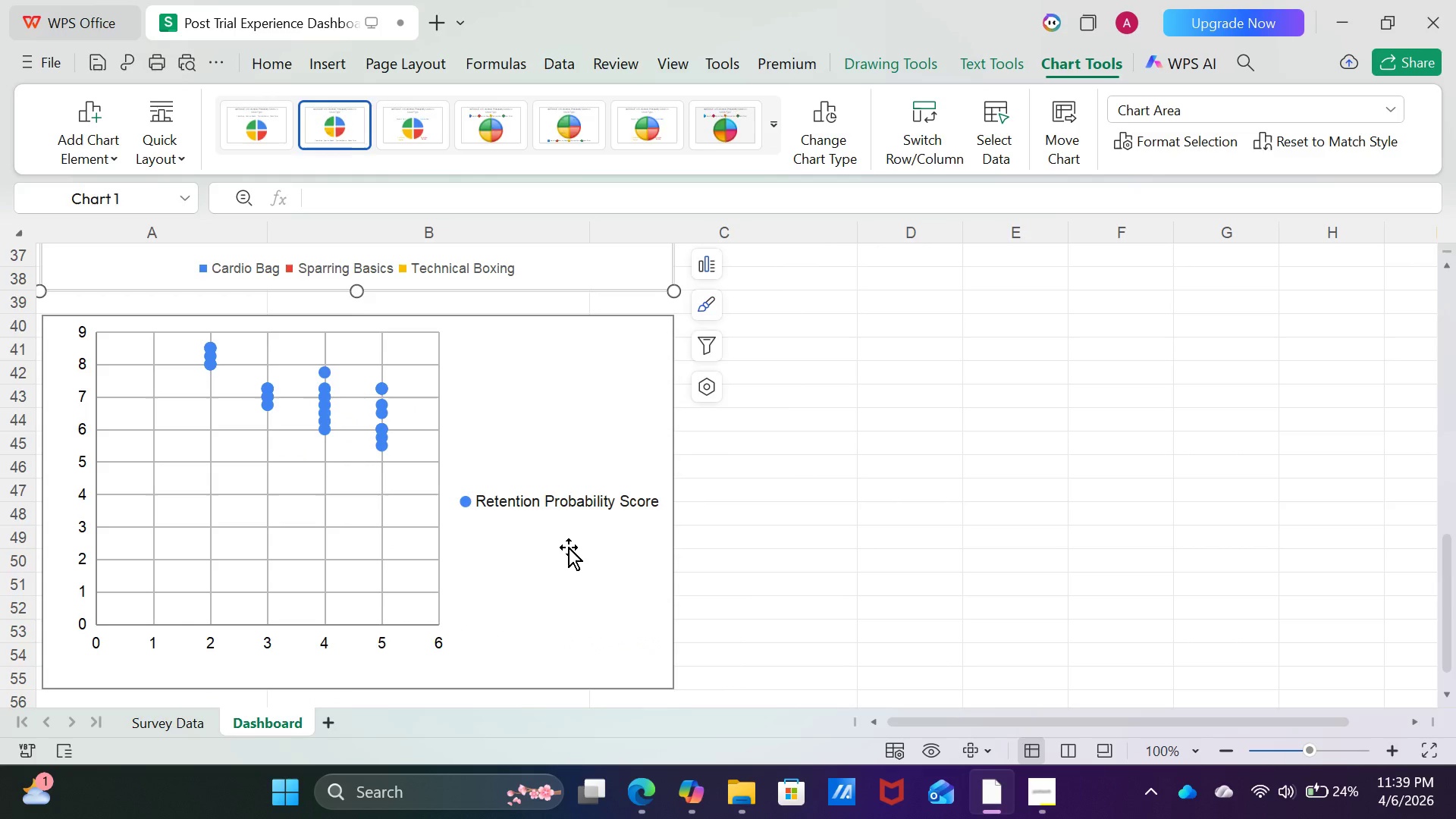 
left_click([568, 547])
 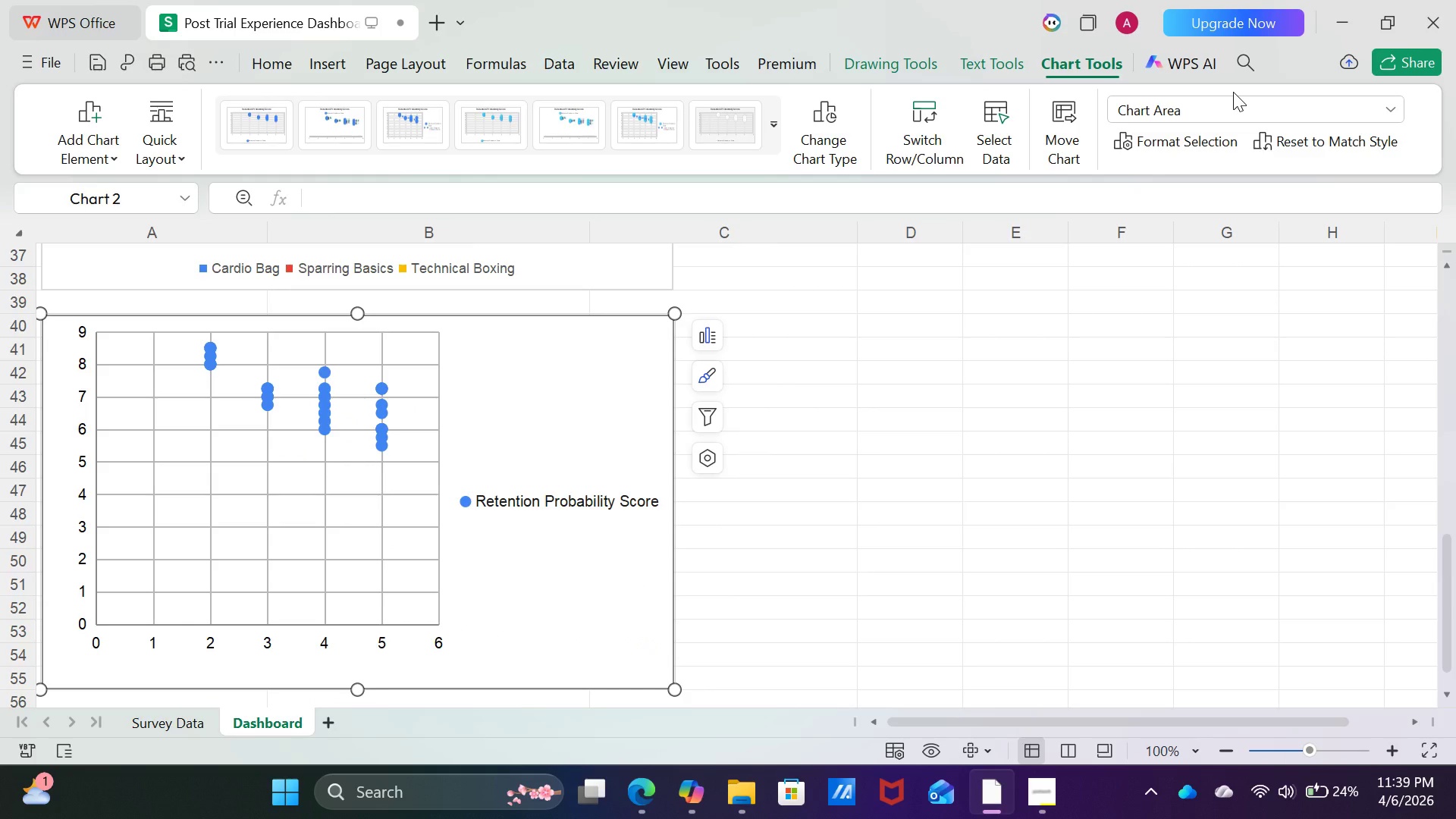 
wait(6.89)
 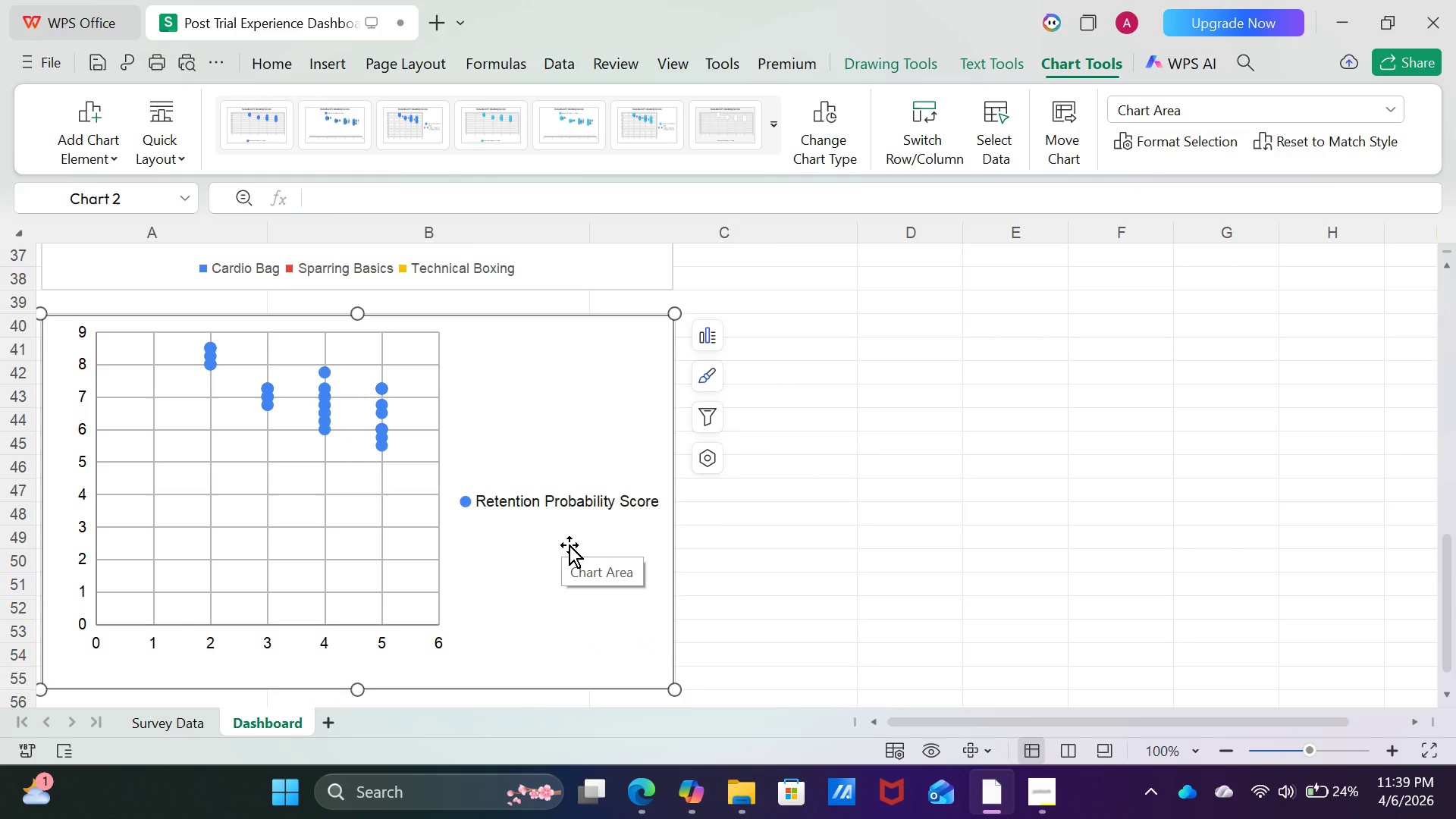 
left_click([827, 121])
 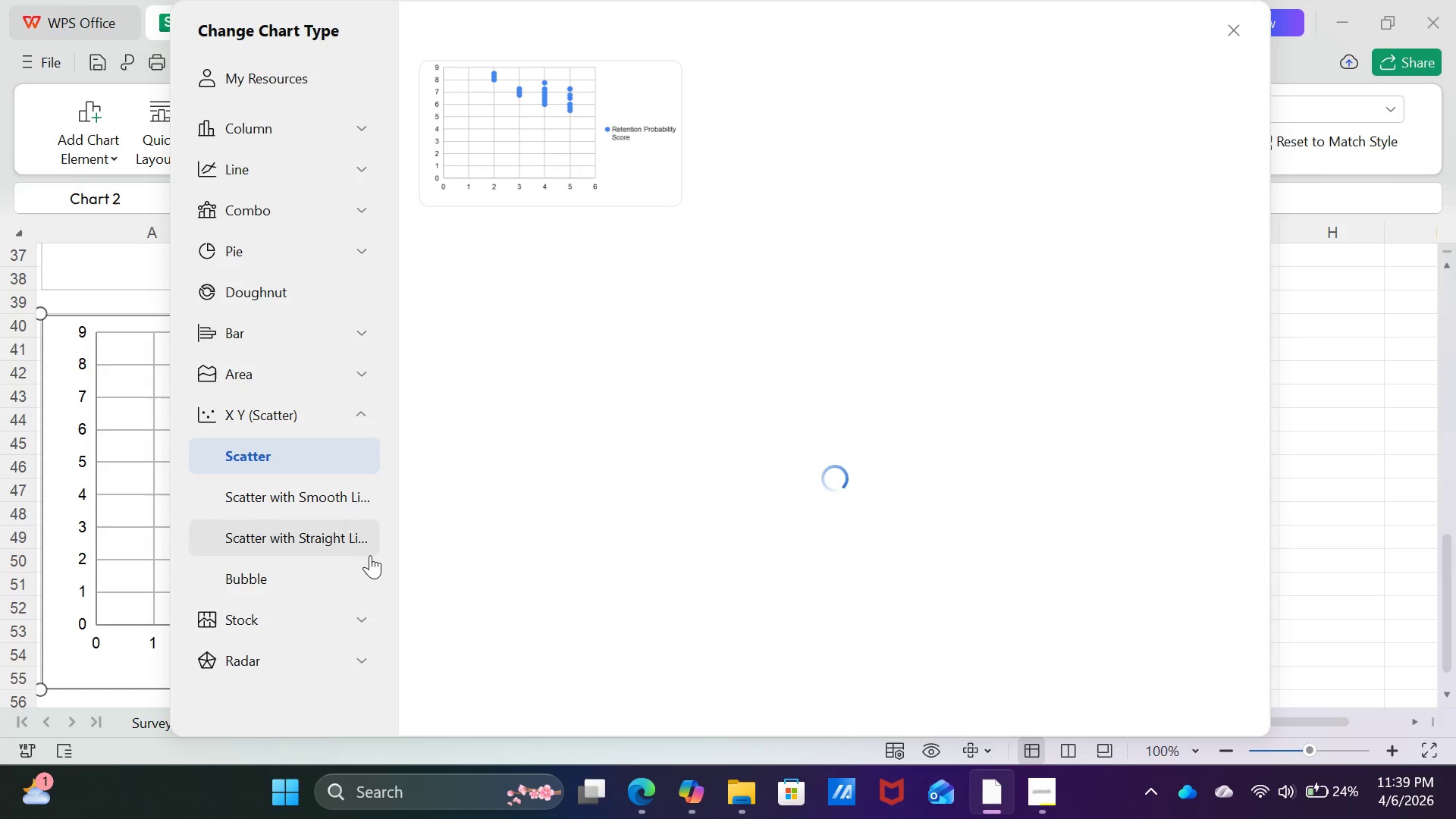 
wait(6.95)
 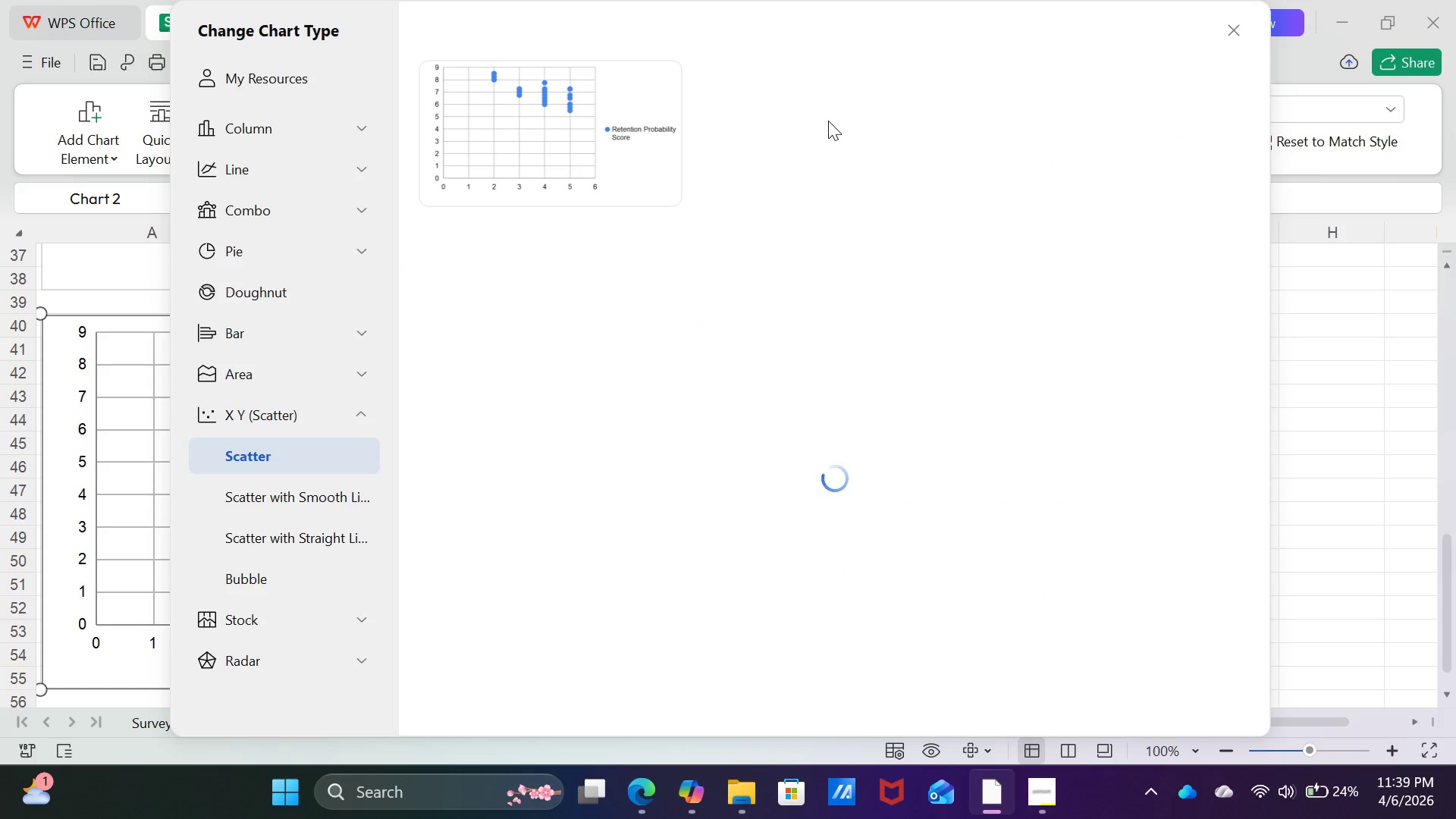 
mouse_move([1216, 48])
 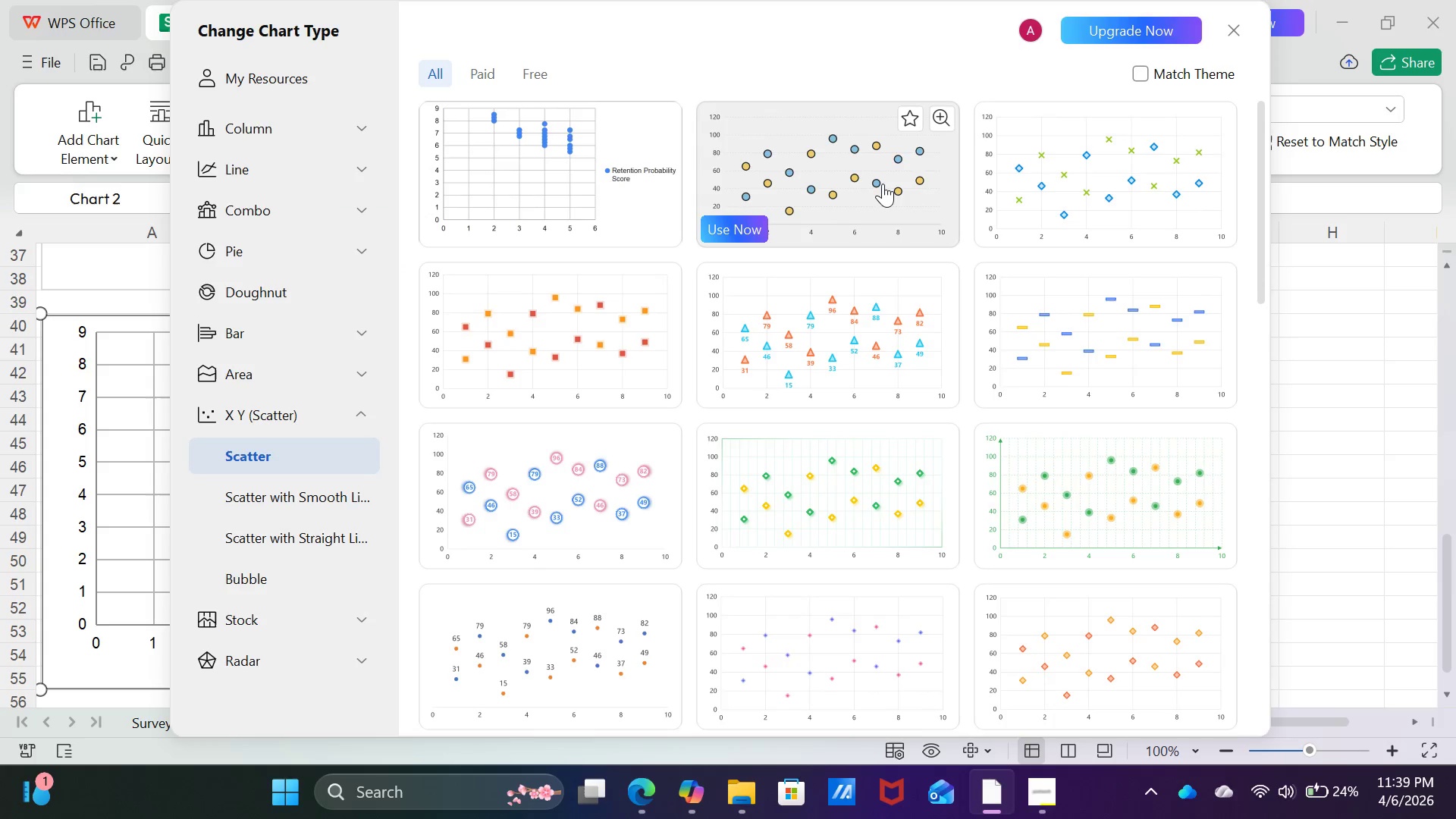 
left_click([882, 183])
 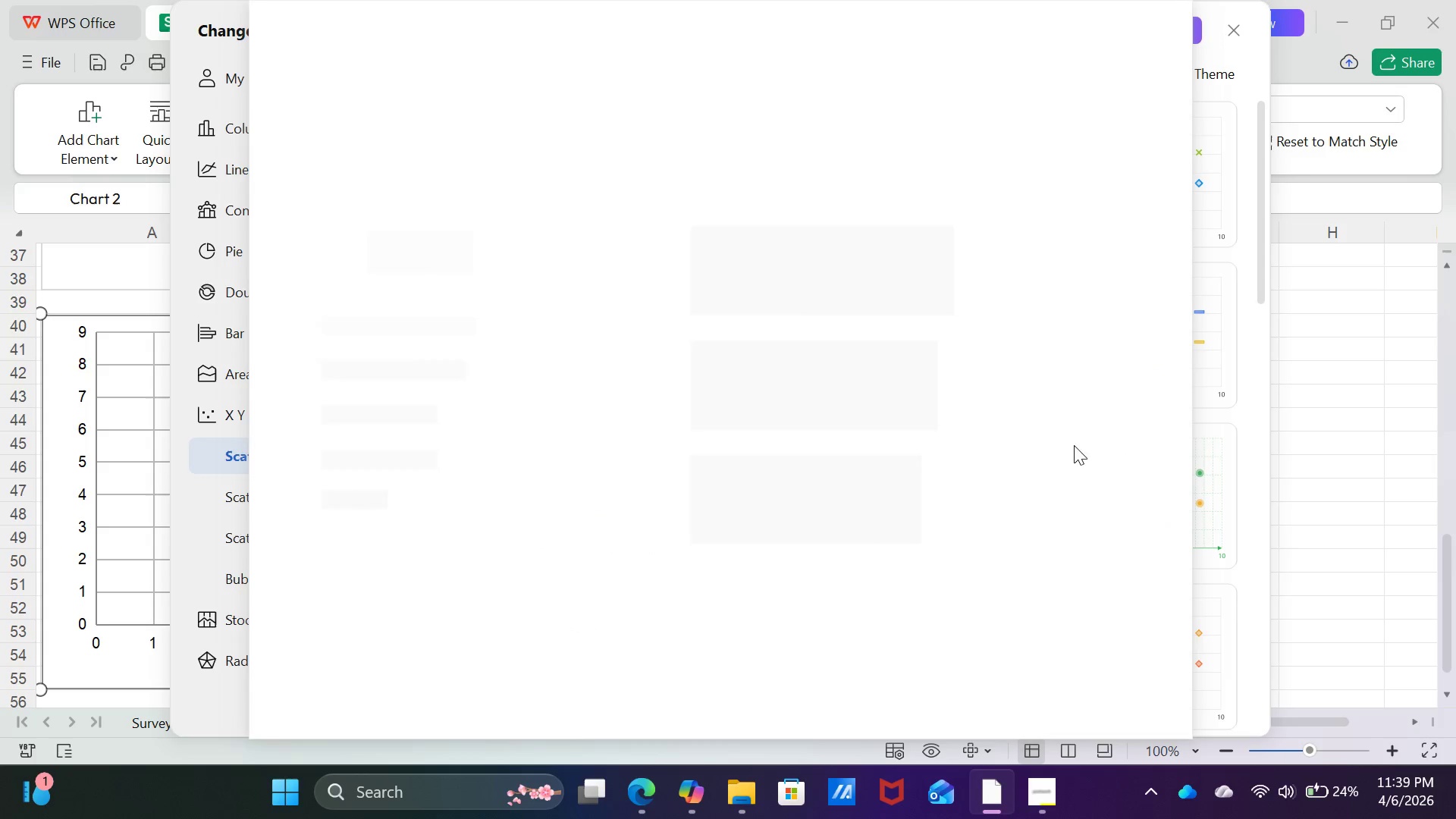 
wait(8.95)
 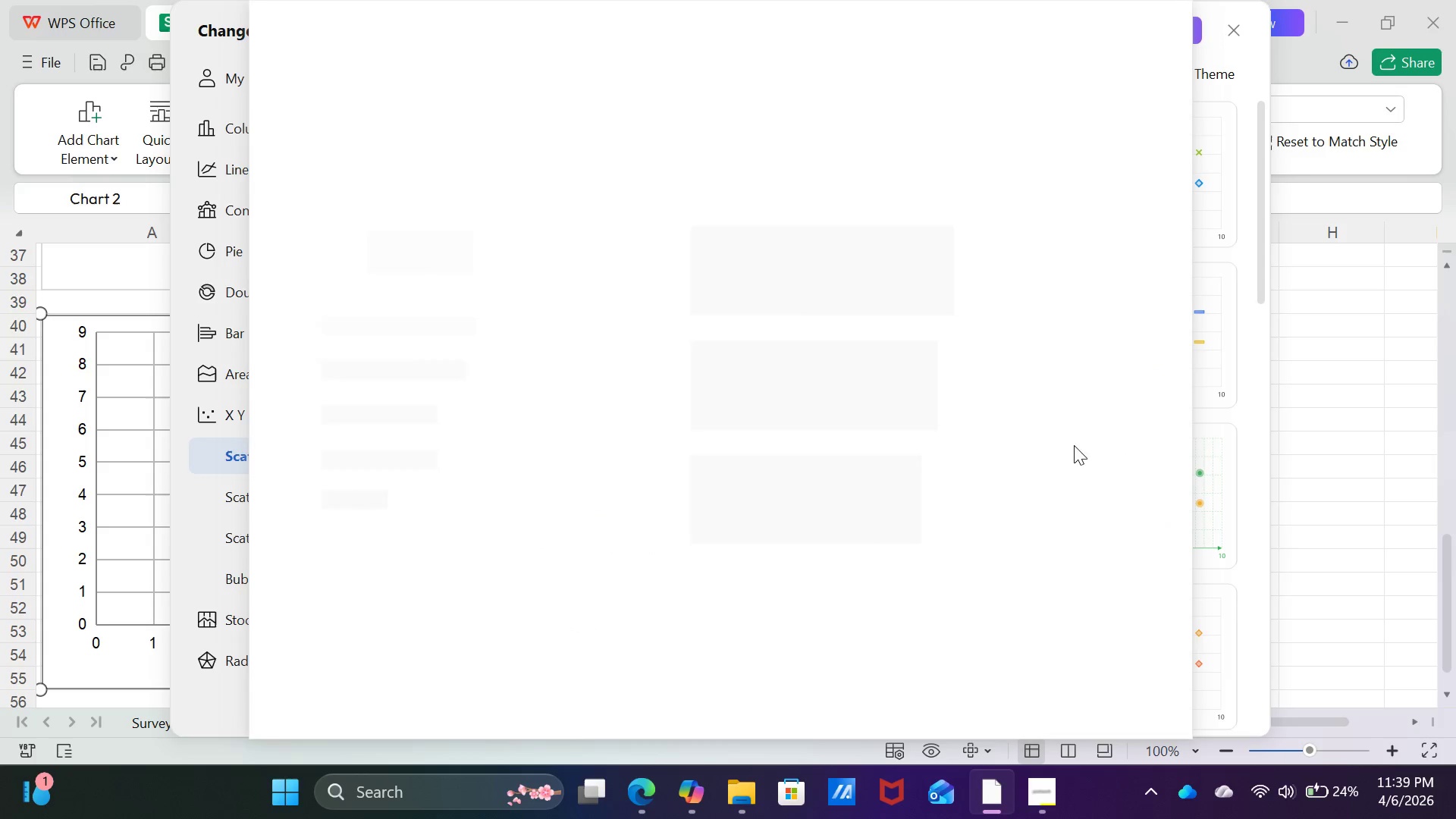 
left_click([854, 193])
 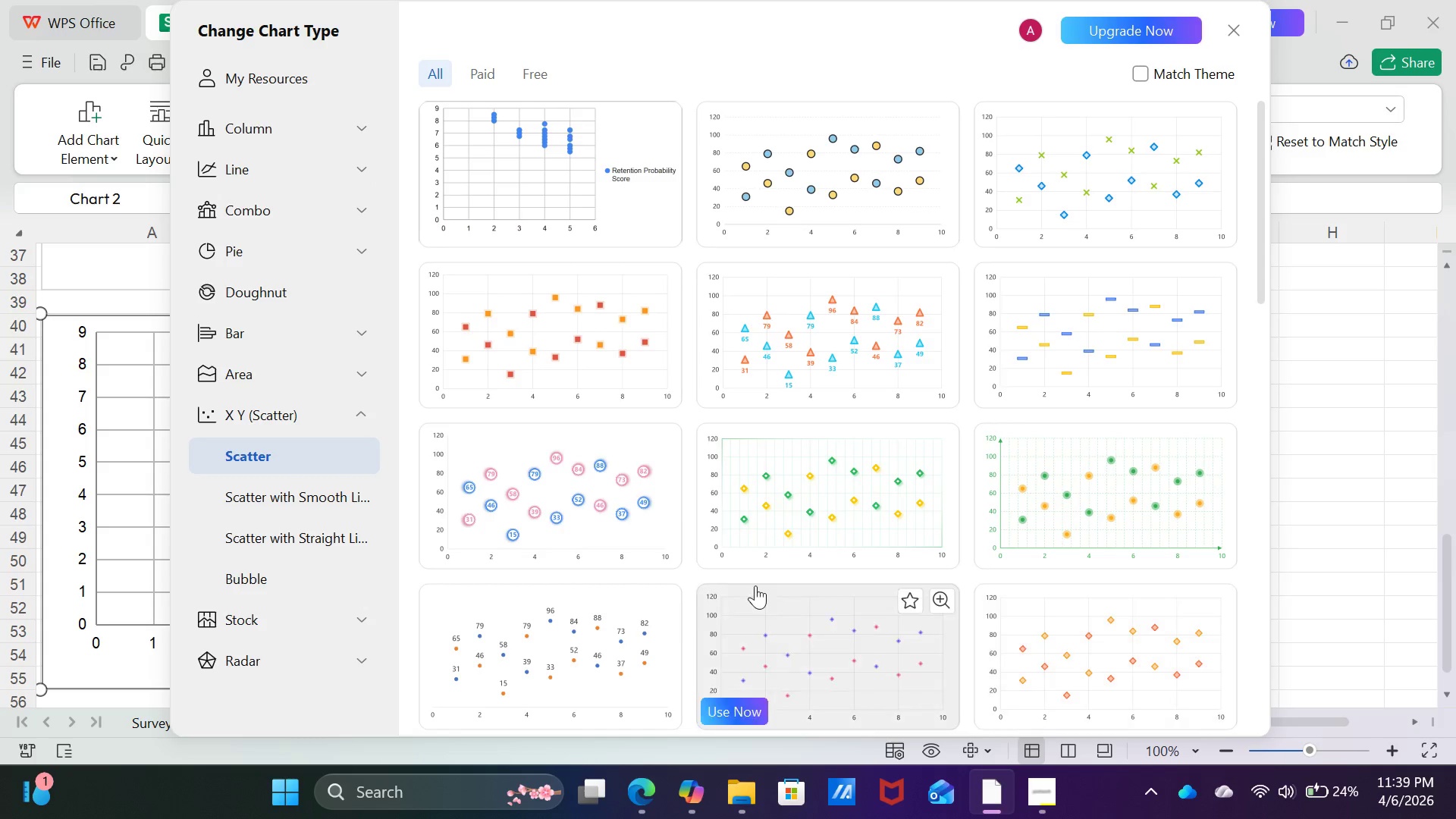 
wait(8.09)
 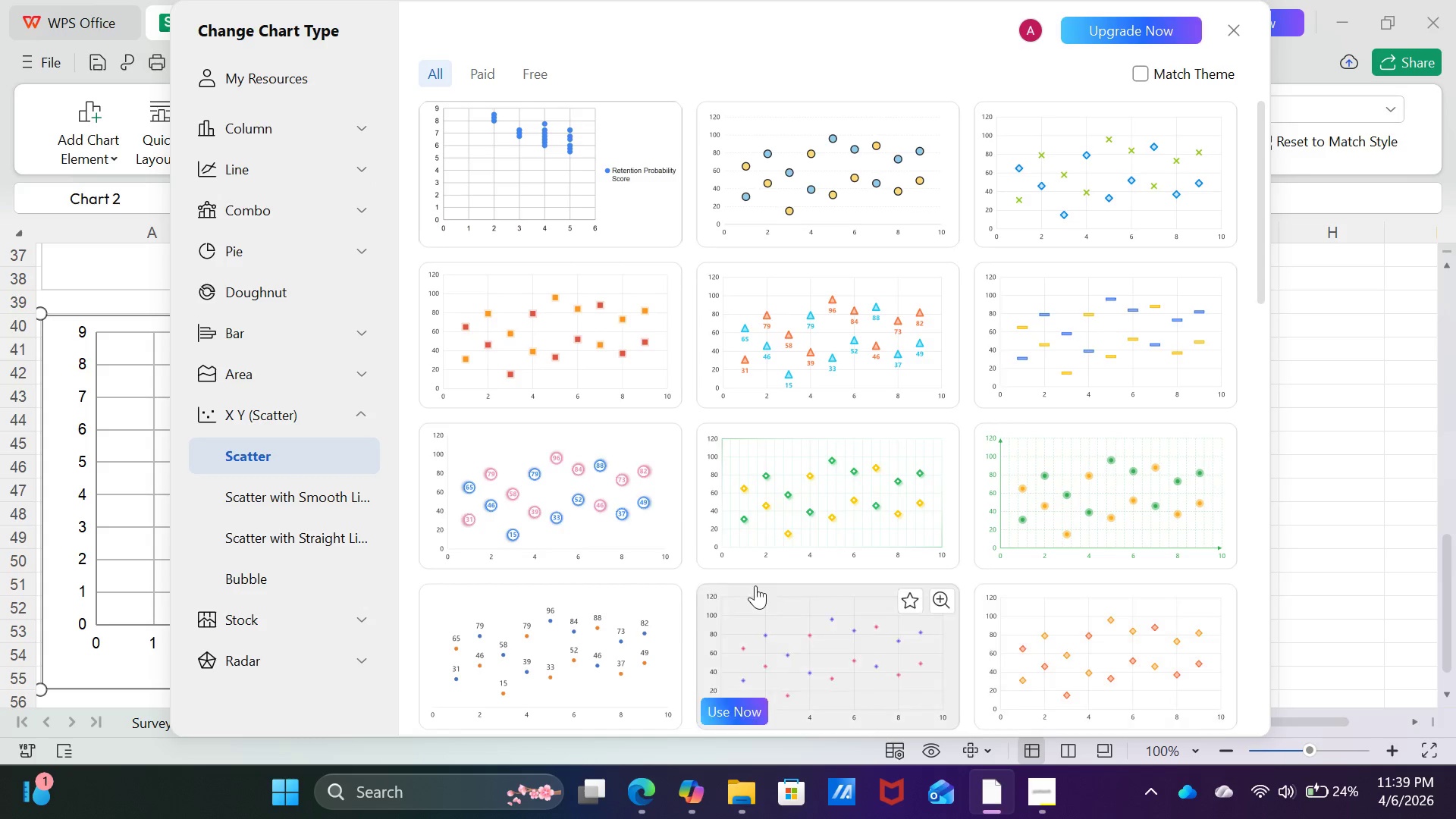 
left_click([1241, 27])
 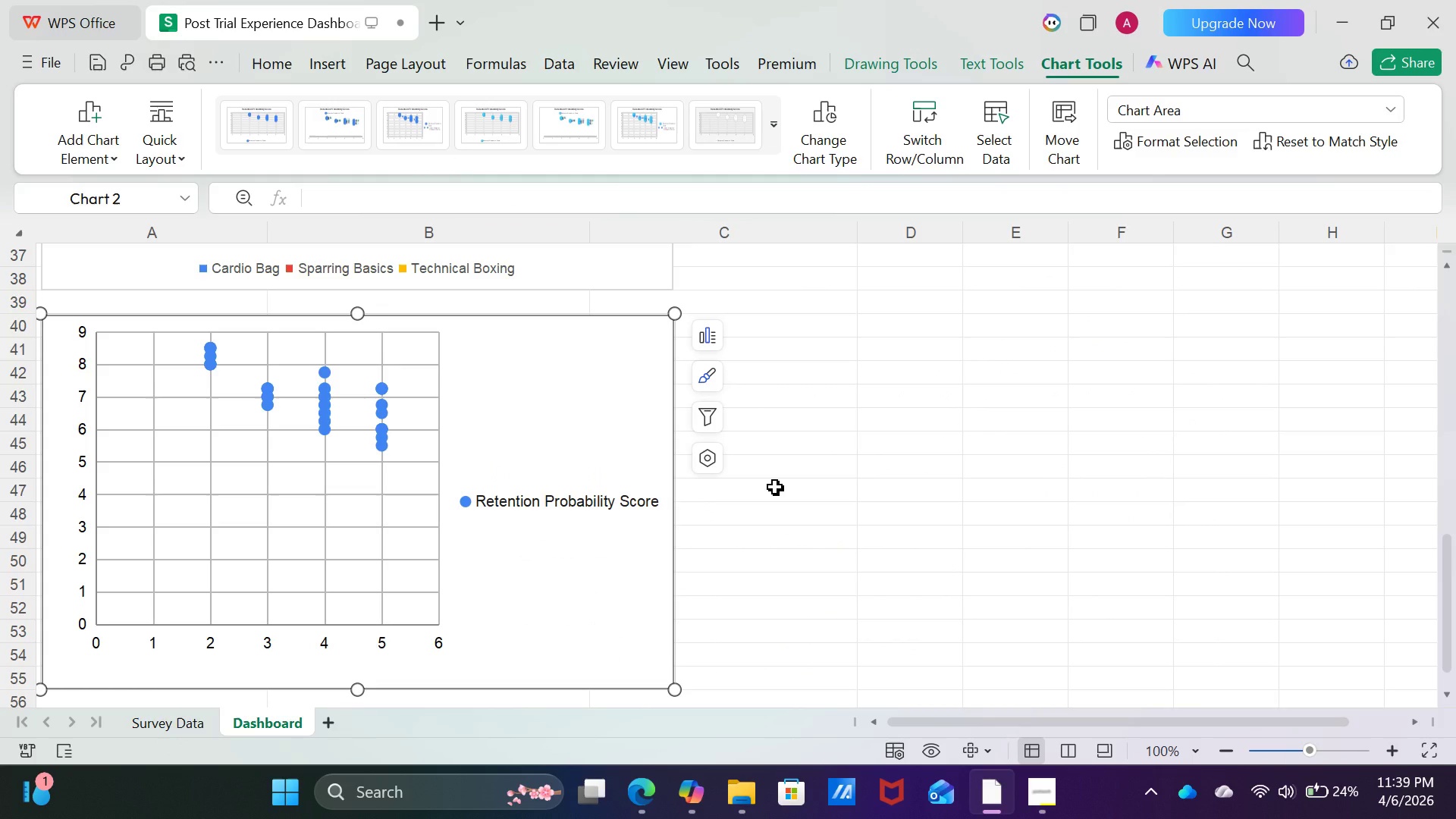 
left_click([634, 528])
 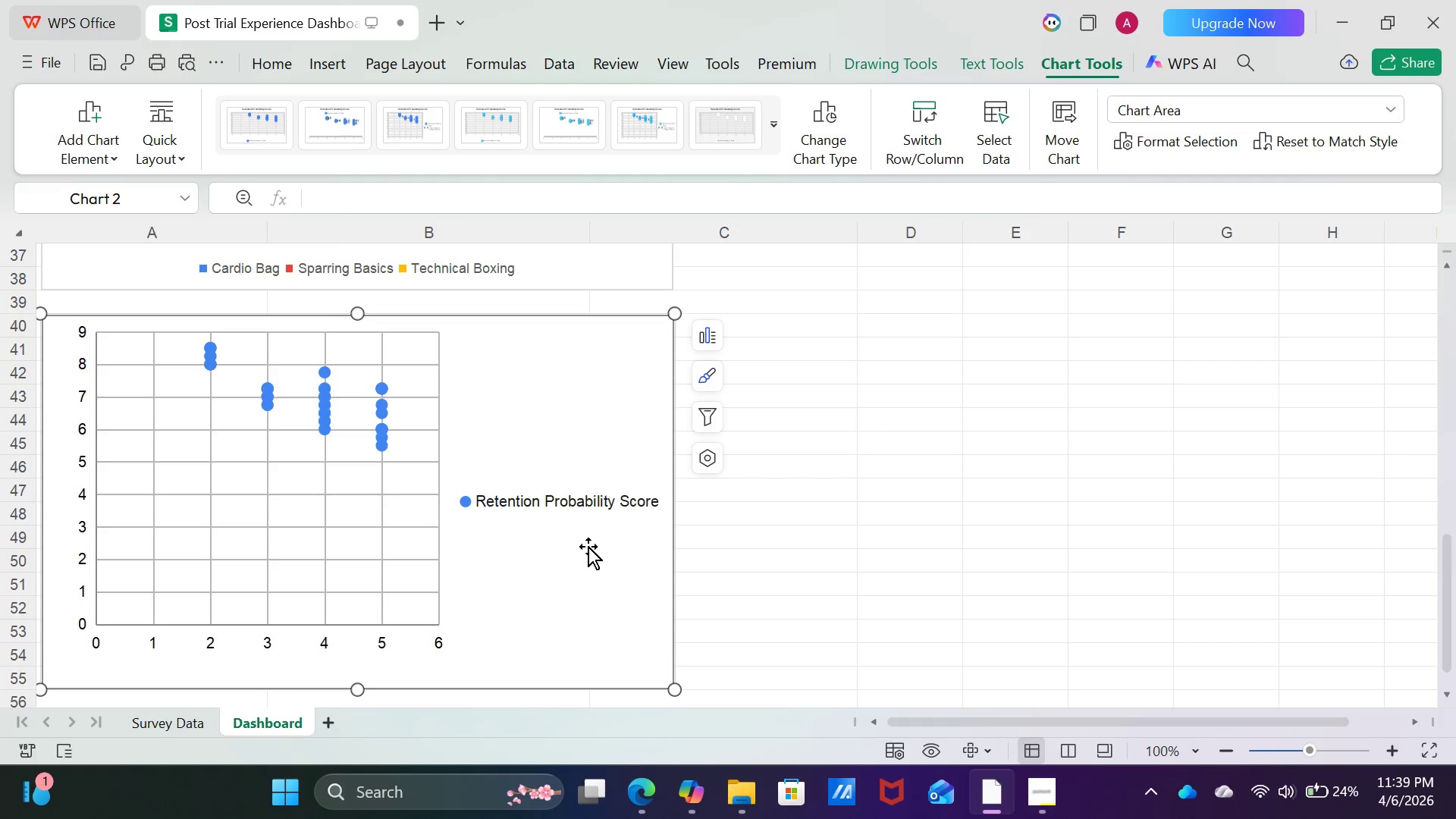 
left_click([588, 546])
 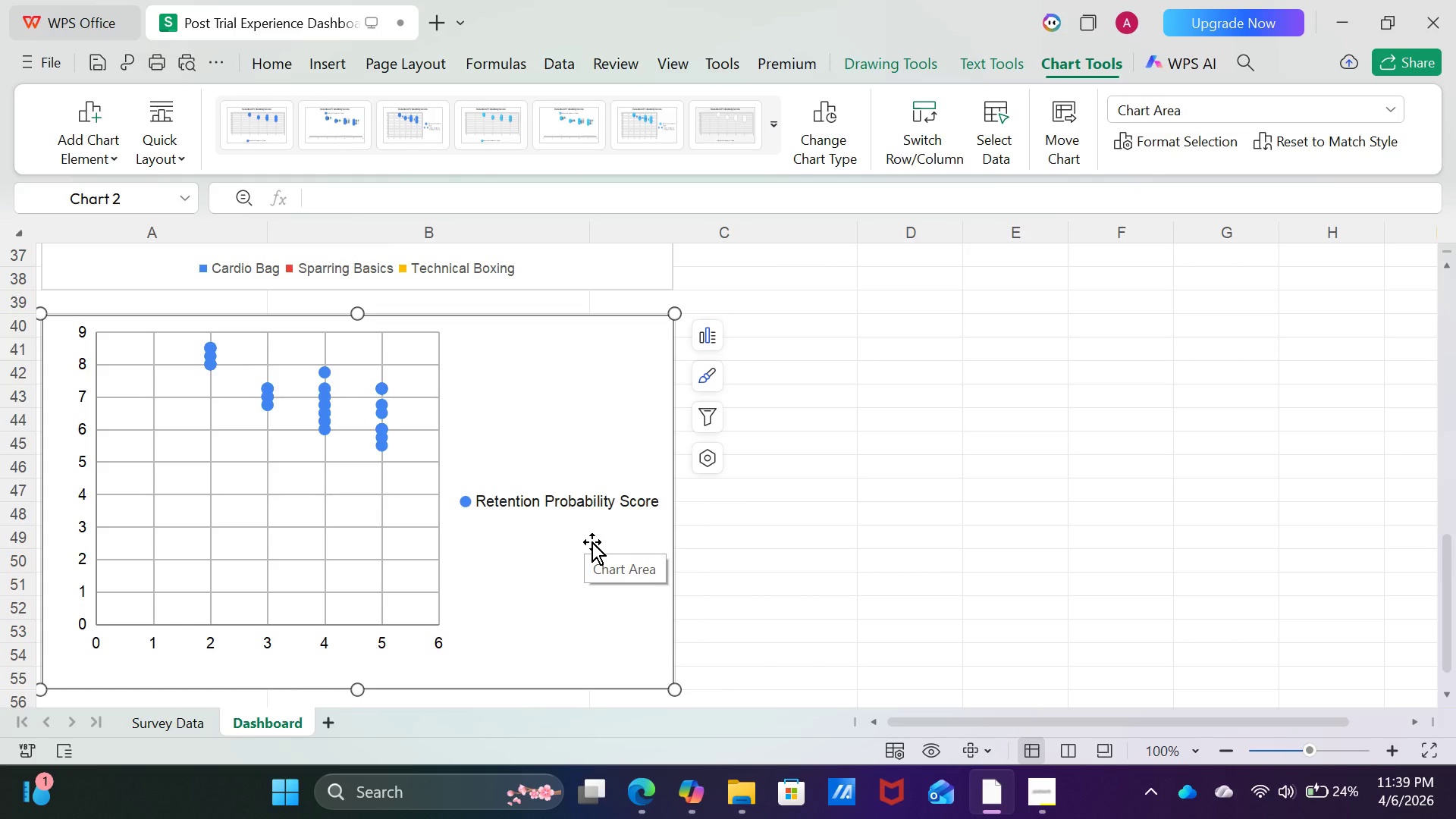 
scroll: coordinate [602, 548], scroll_direction: up, amount: 5.0
 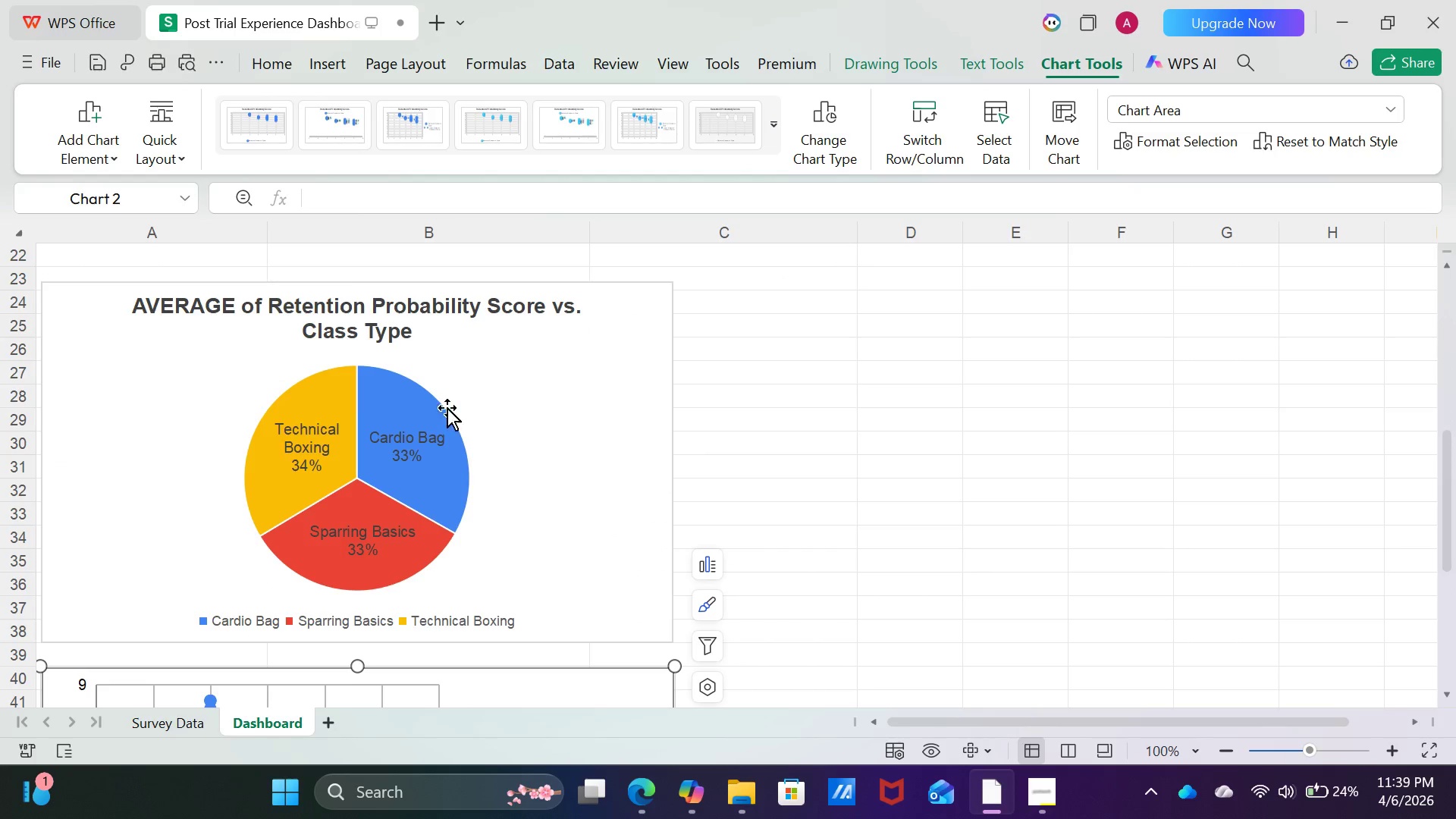 
mouse_move([261, 146])
 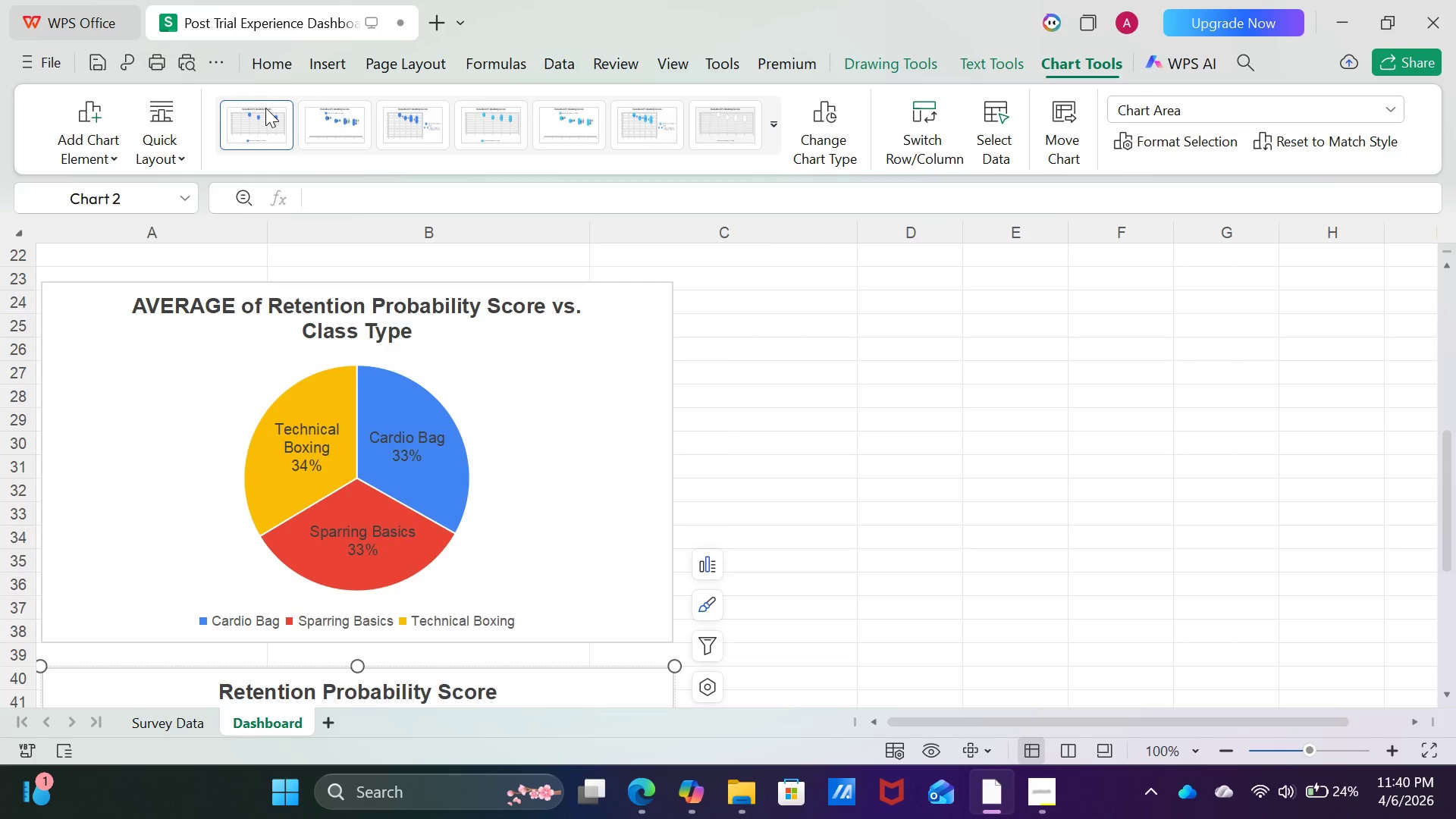 
left_click([265, 108])
 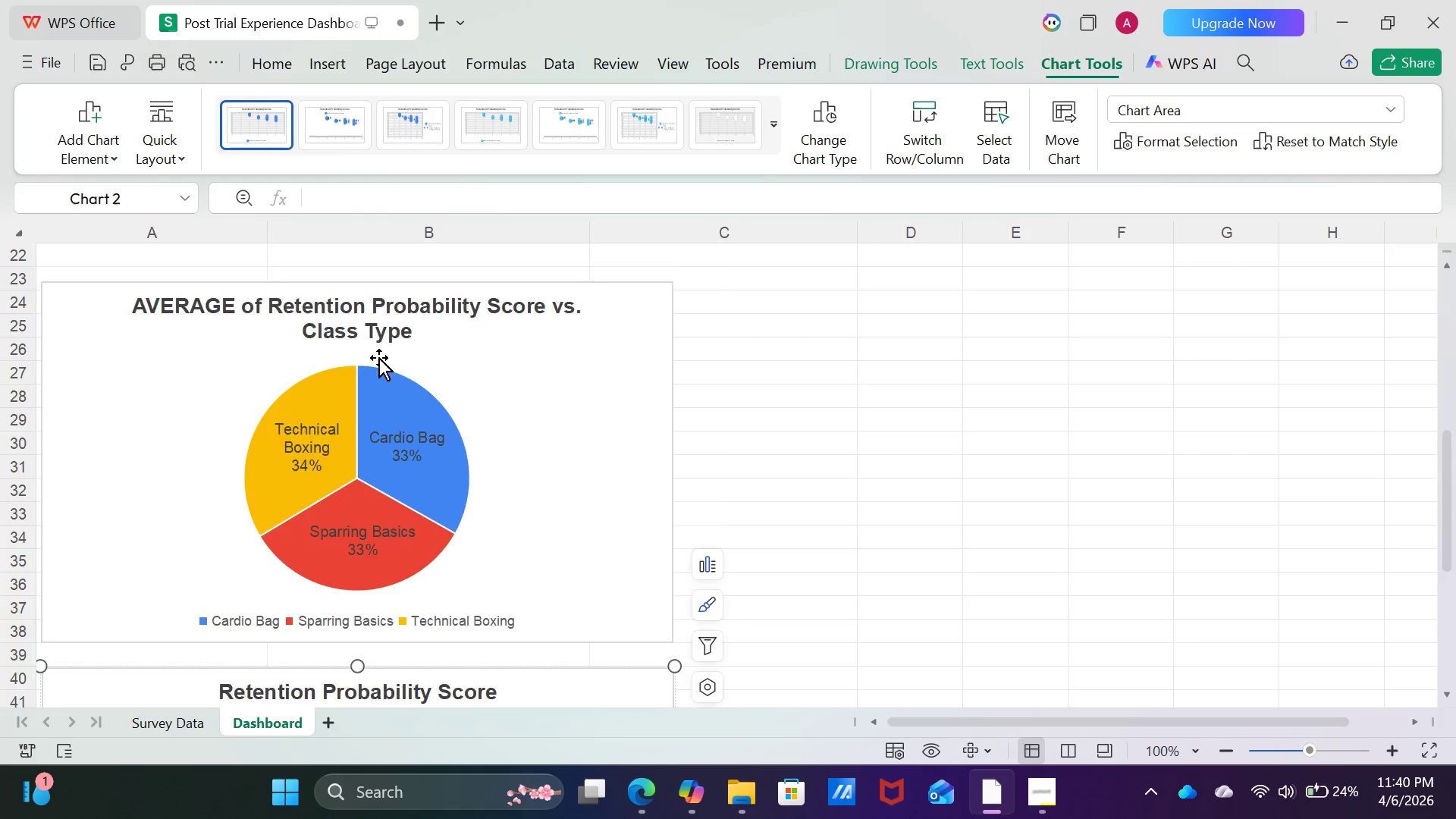 
scroll: coordinate [565, 446], scroll_direction: down, amount: 6.0
 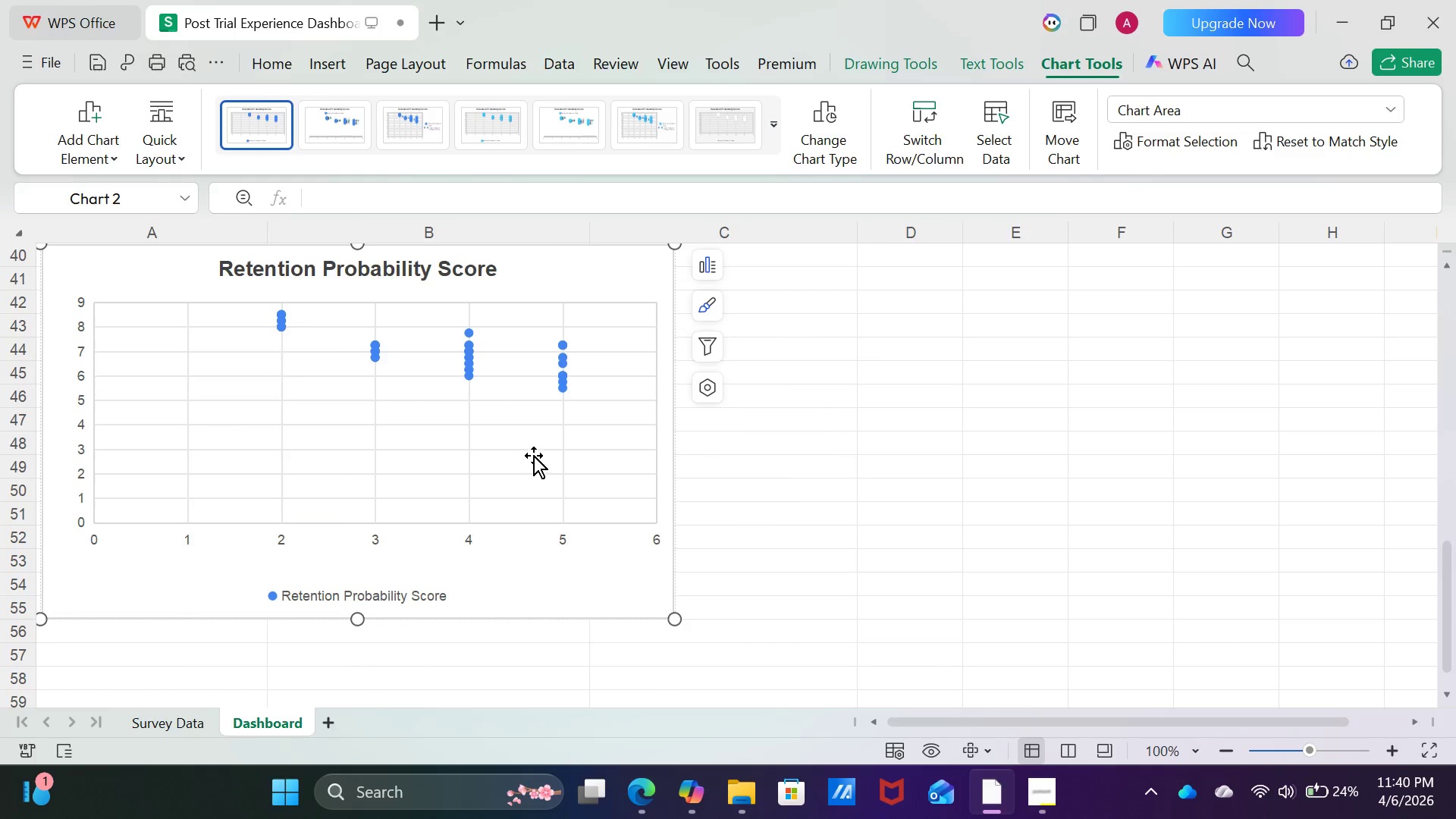 
scroll: coordinate [537, 451], scroll_direction: up, amount: 4.0
 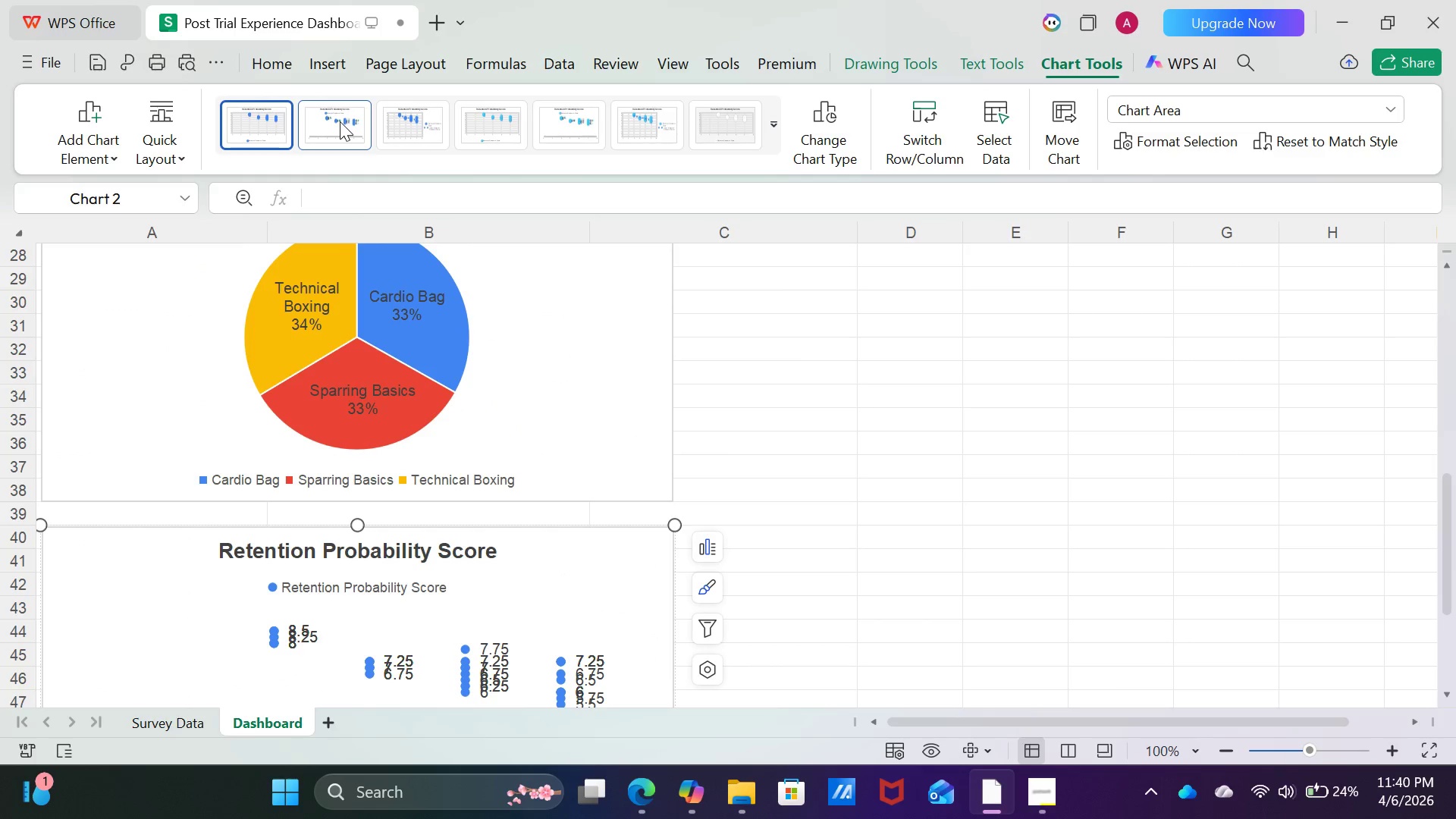 
left_click([340, 121])
 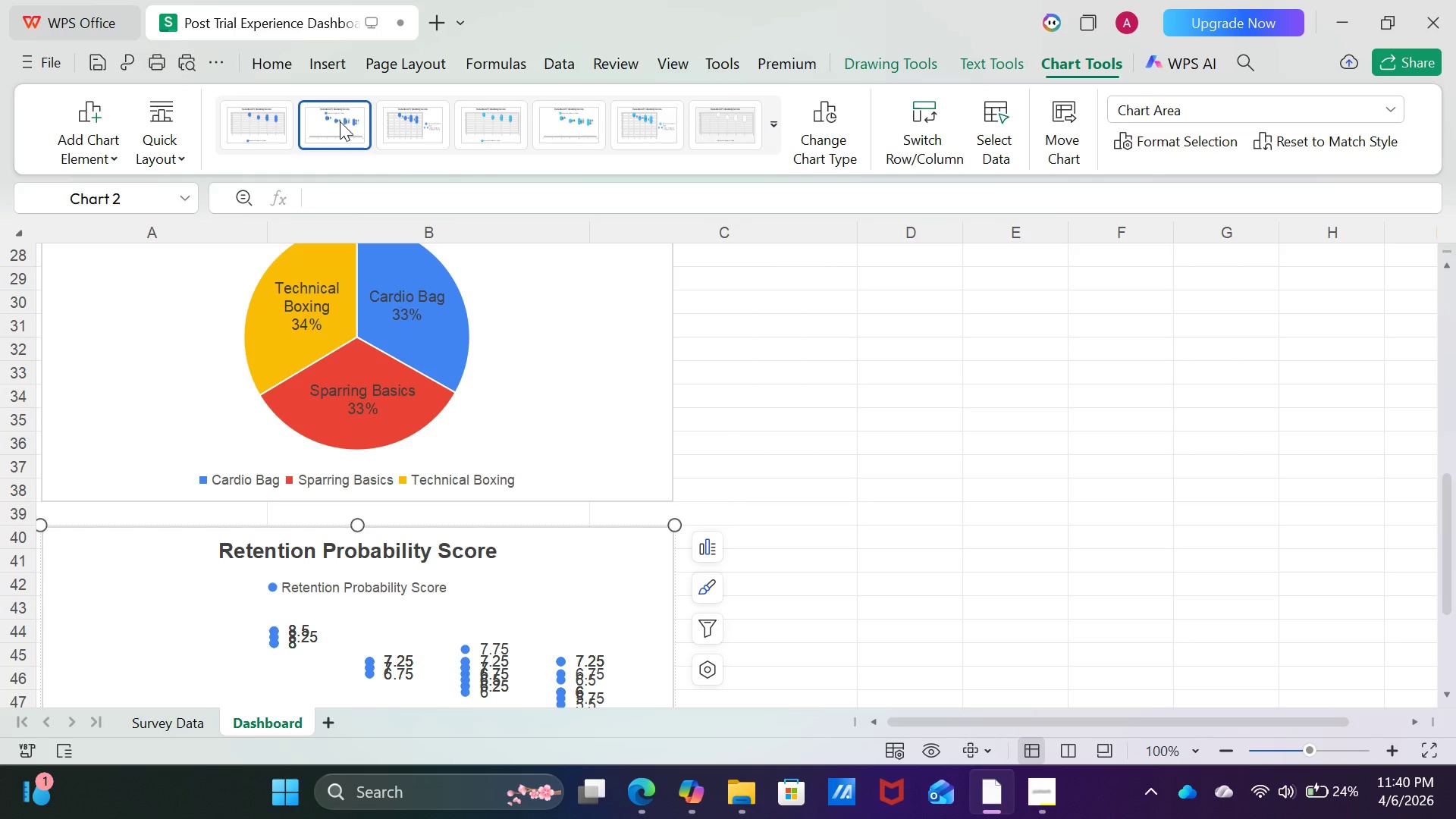 
mouse_move([416, 127])
 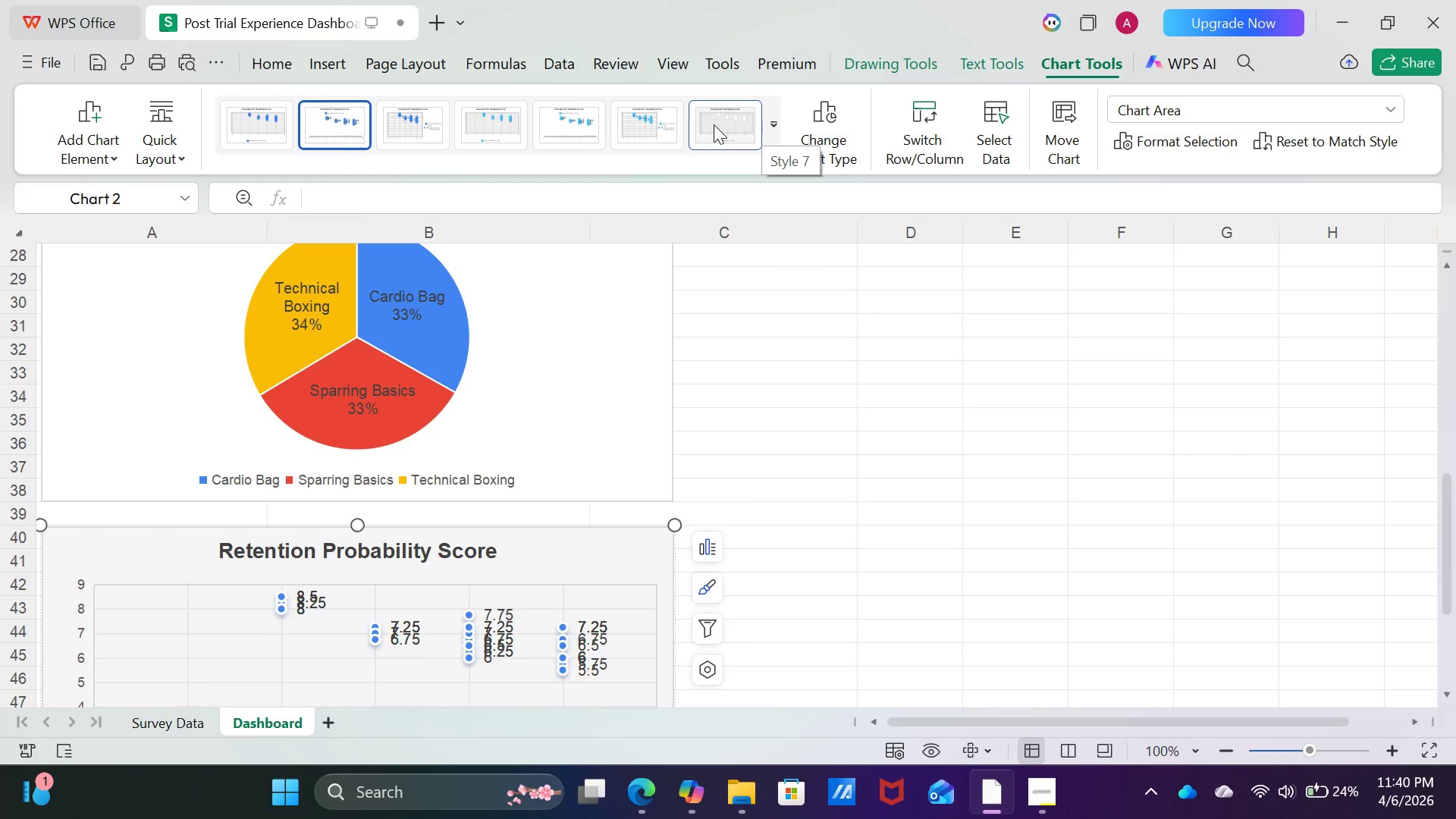 
wait(5.89)
 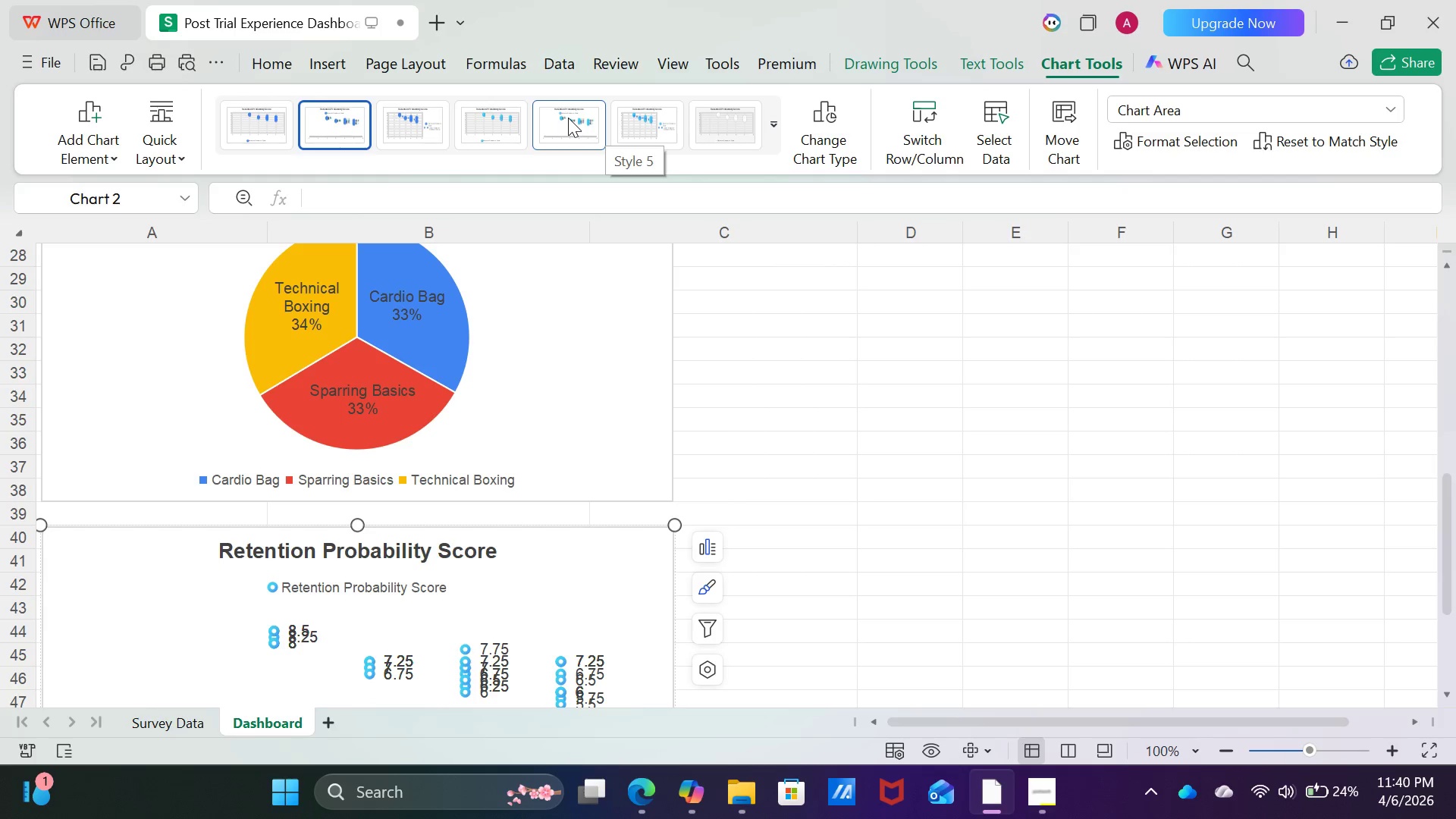 
left_click([773, 124])
 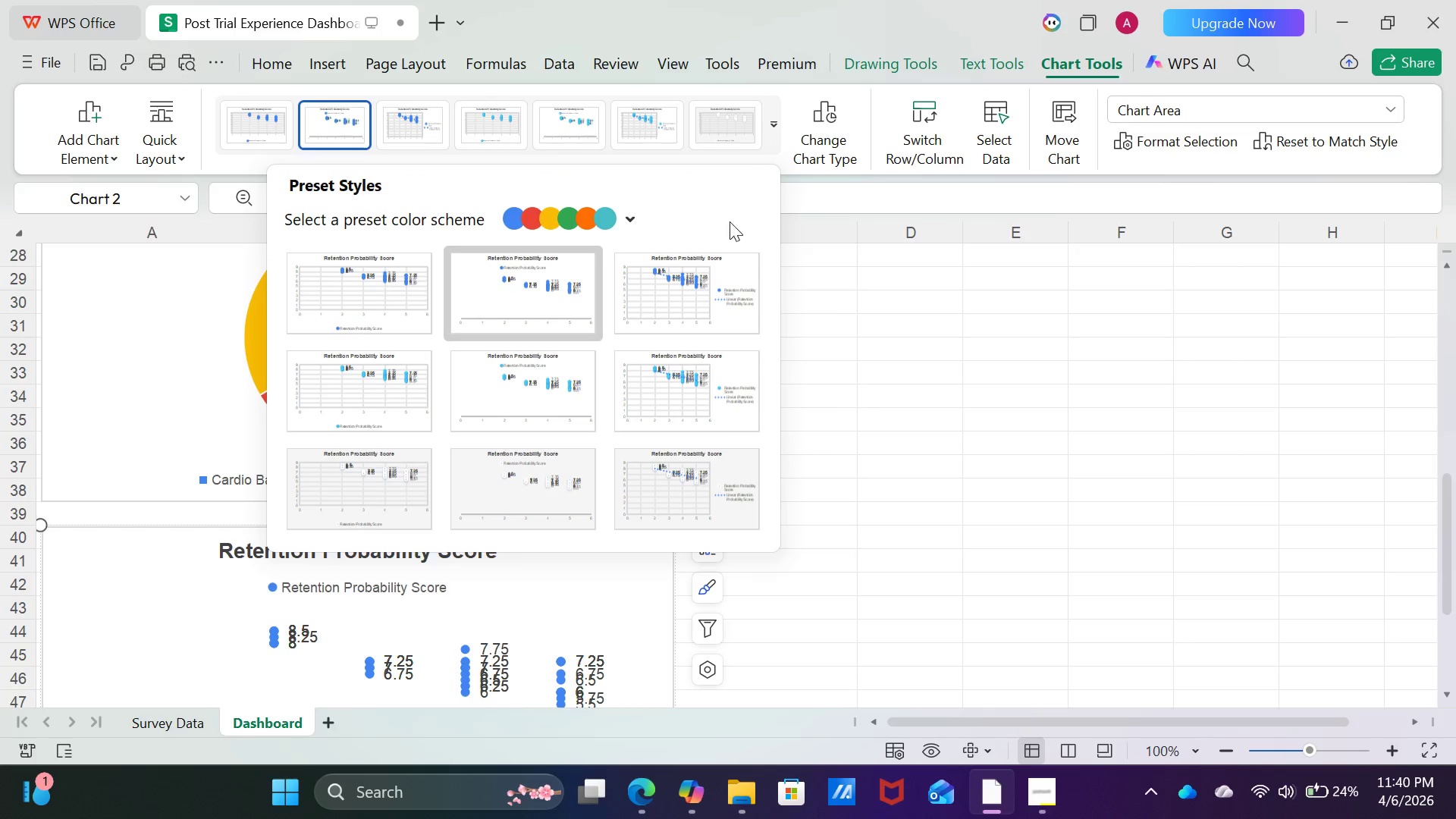 
scroll: coordinate [627, 388], scroll_direction: down, amount: 7.0
 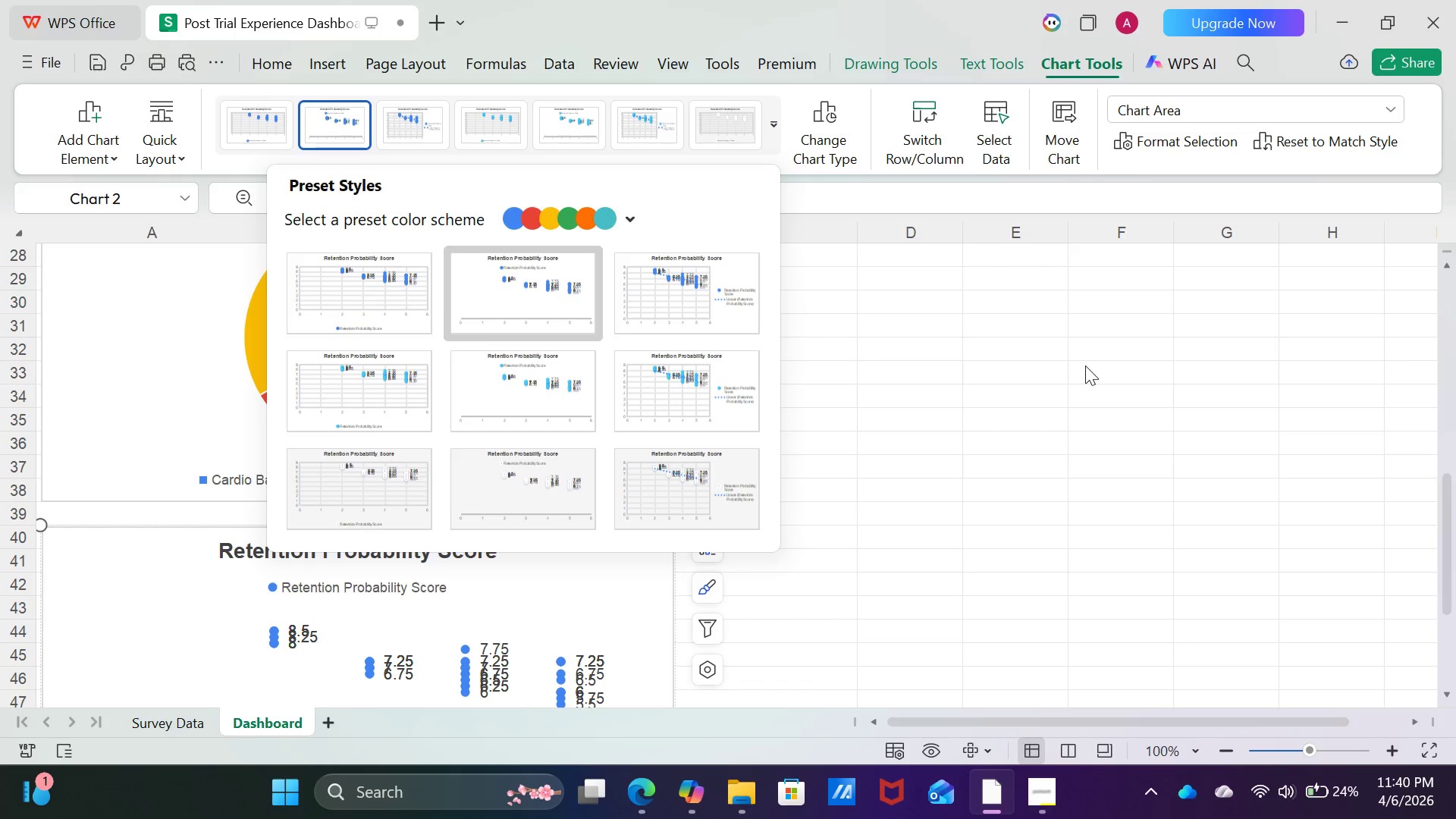 
left_click([1085, 366])
 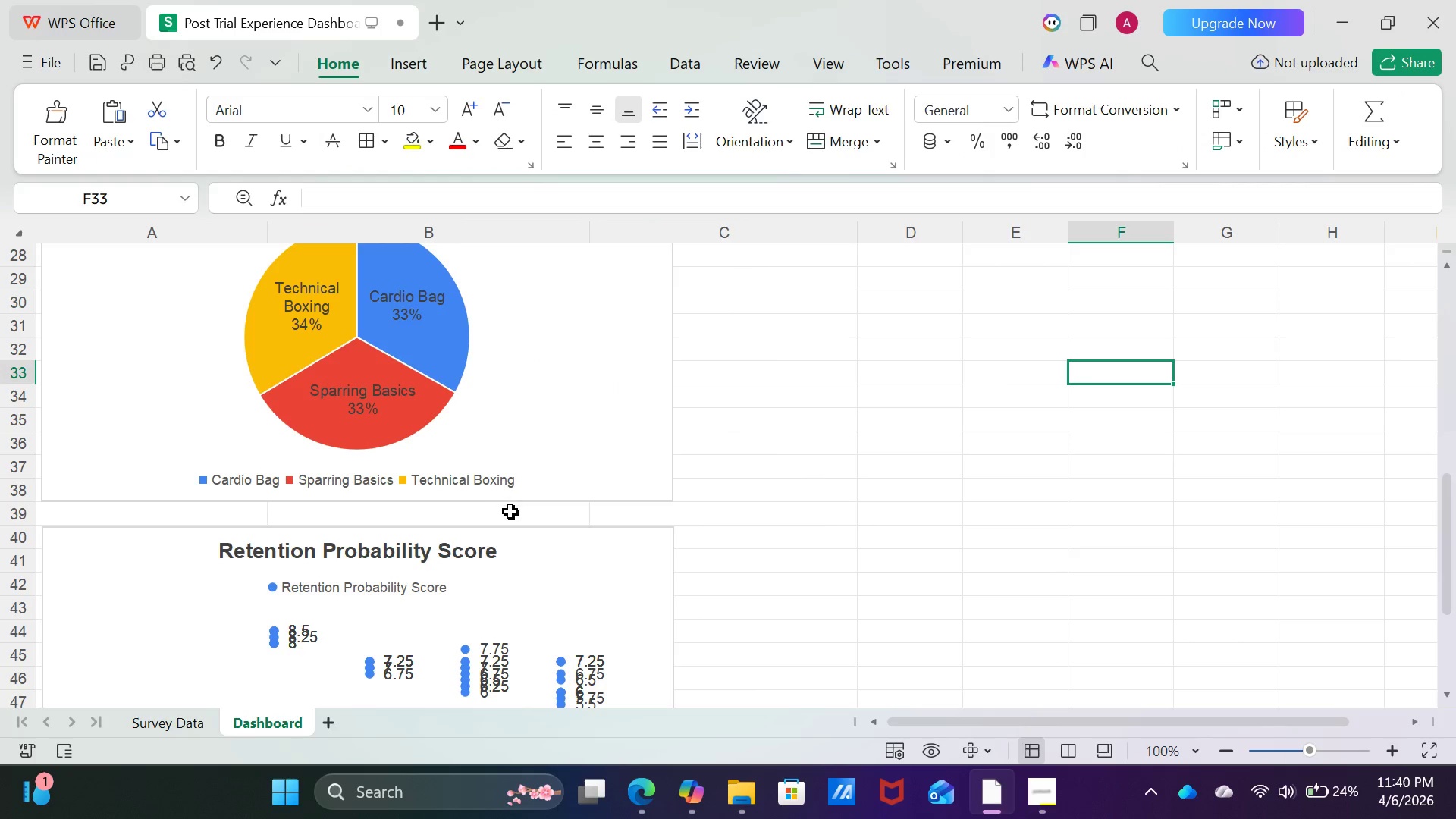 
left_click([538, 582])
 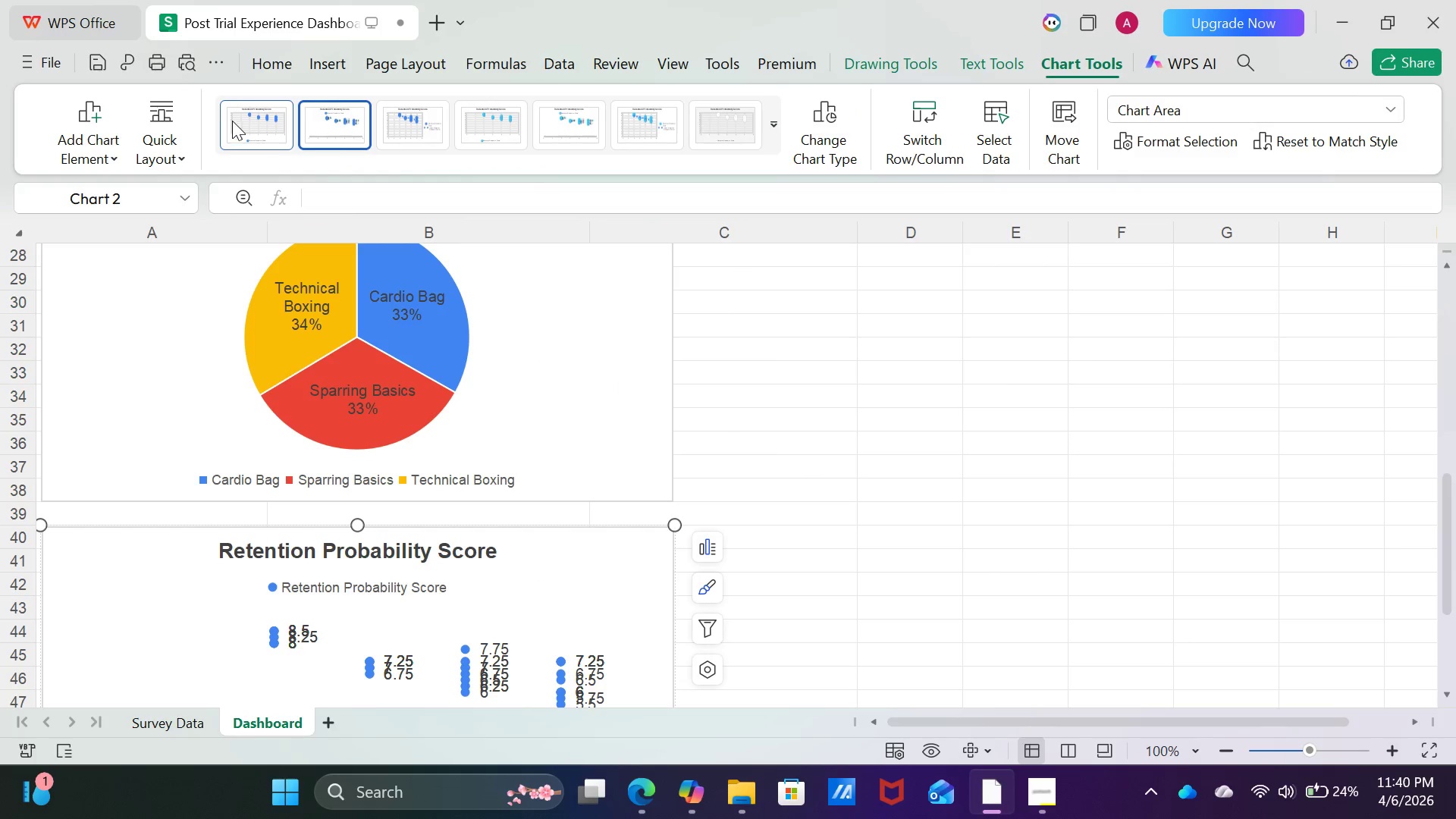 
left_click([232, 120])
 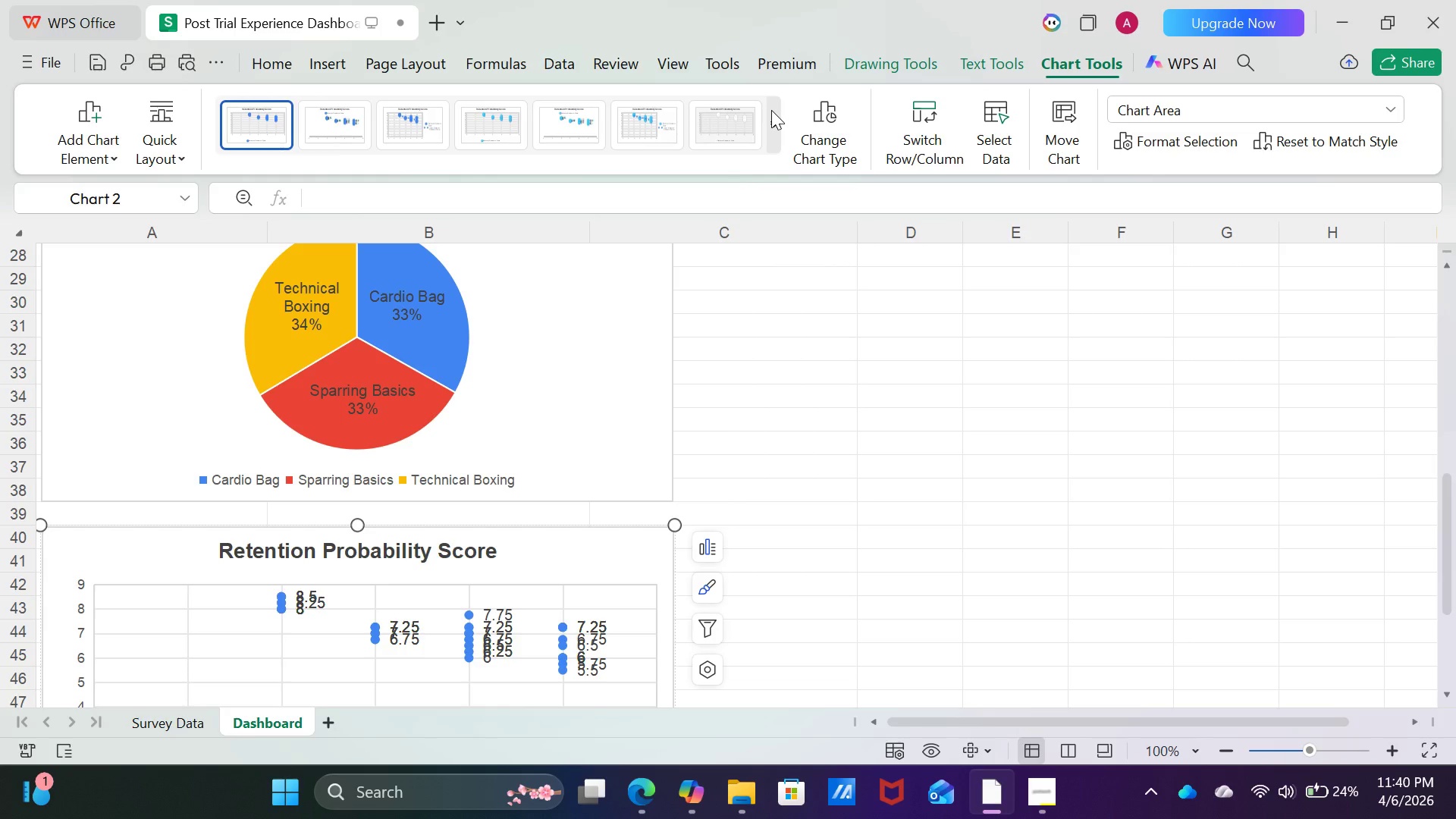 
wait(7.39)
 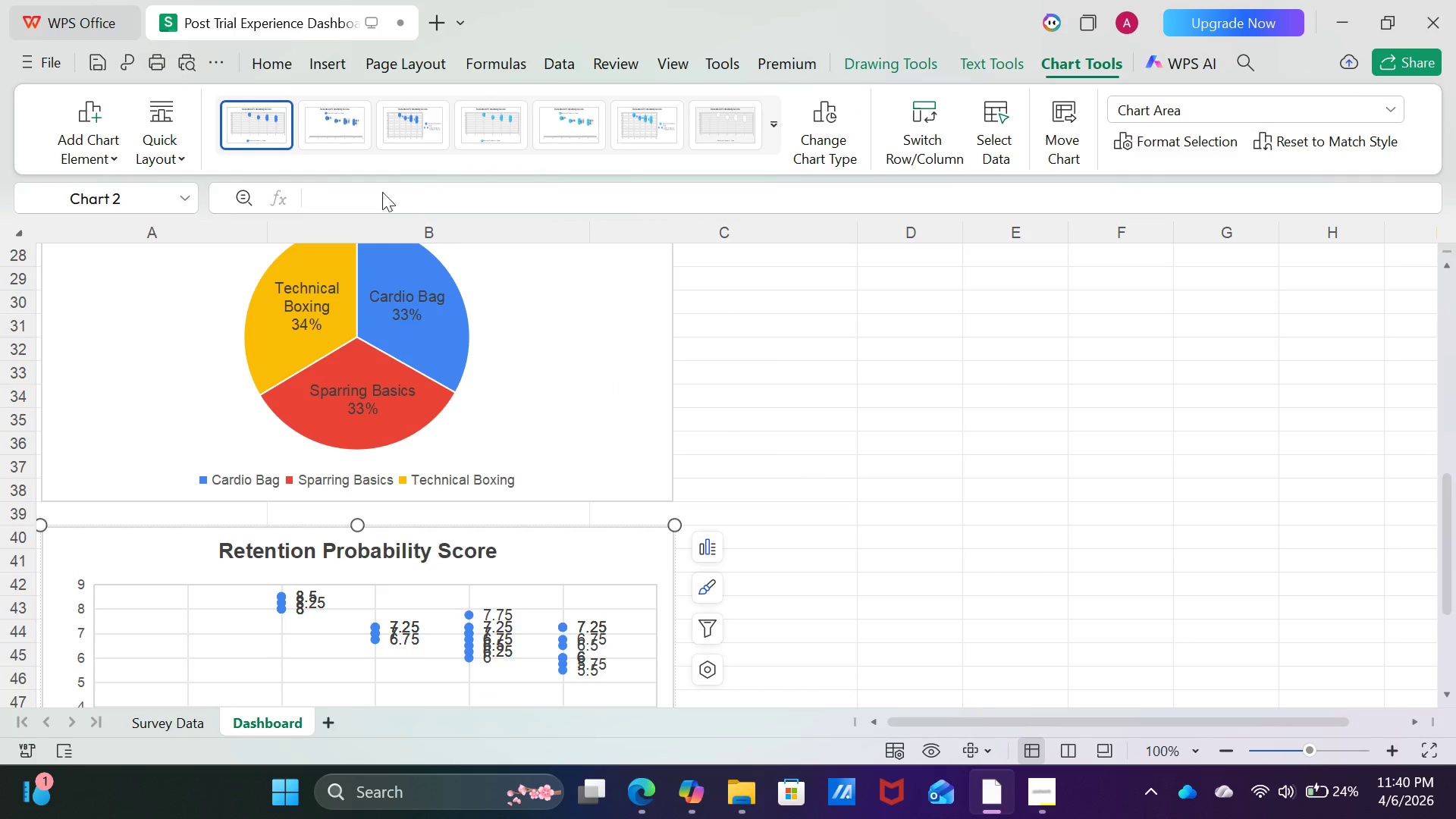 
left_click([772, 110])
 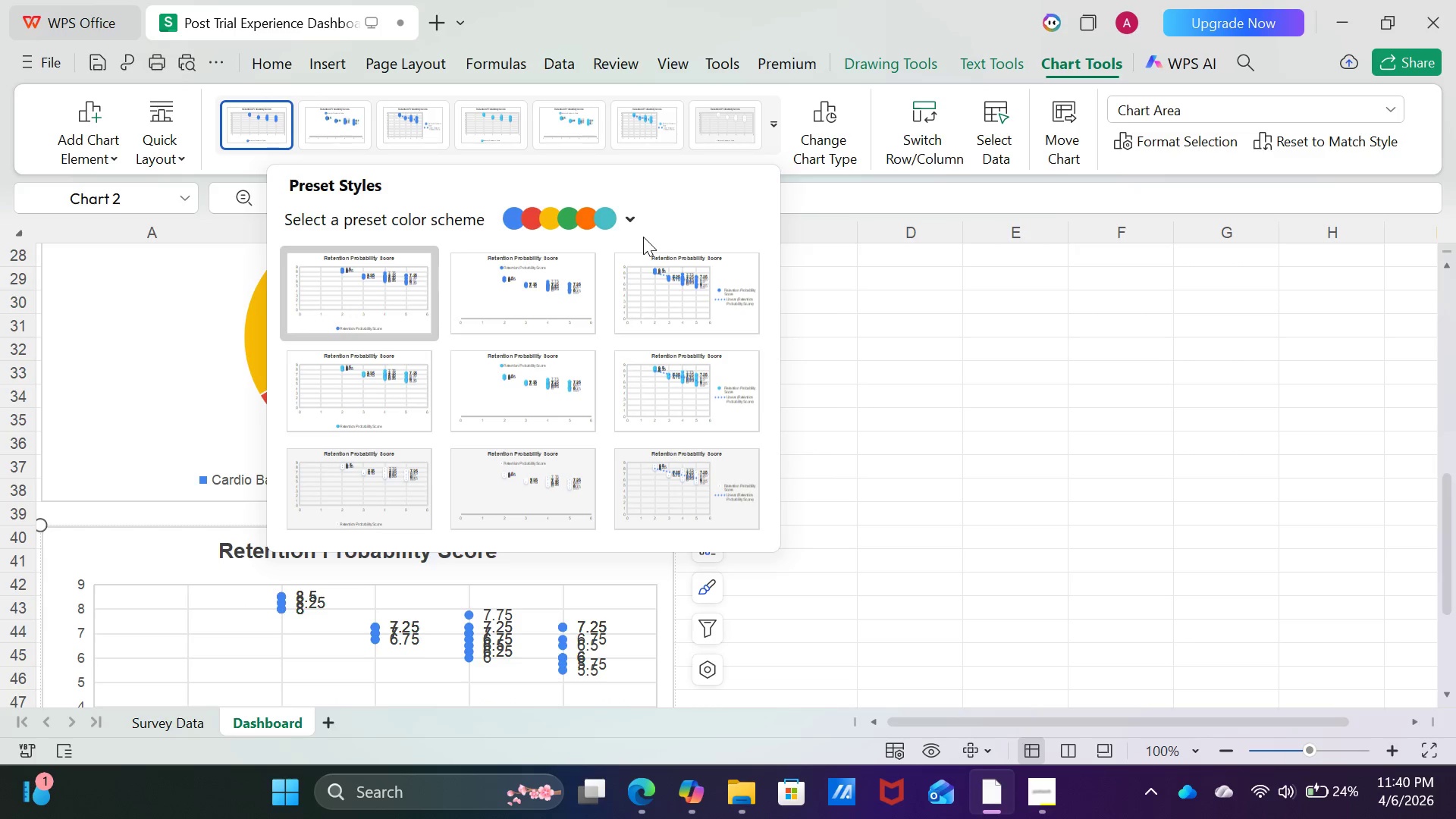 
left_click([636, 224])
 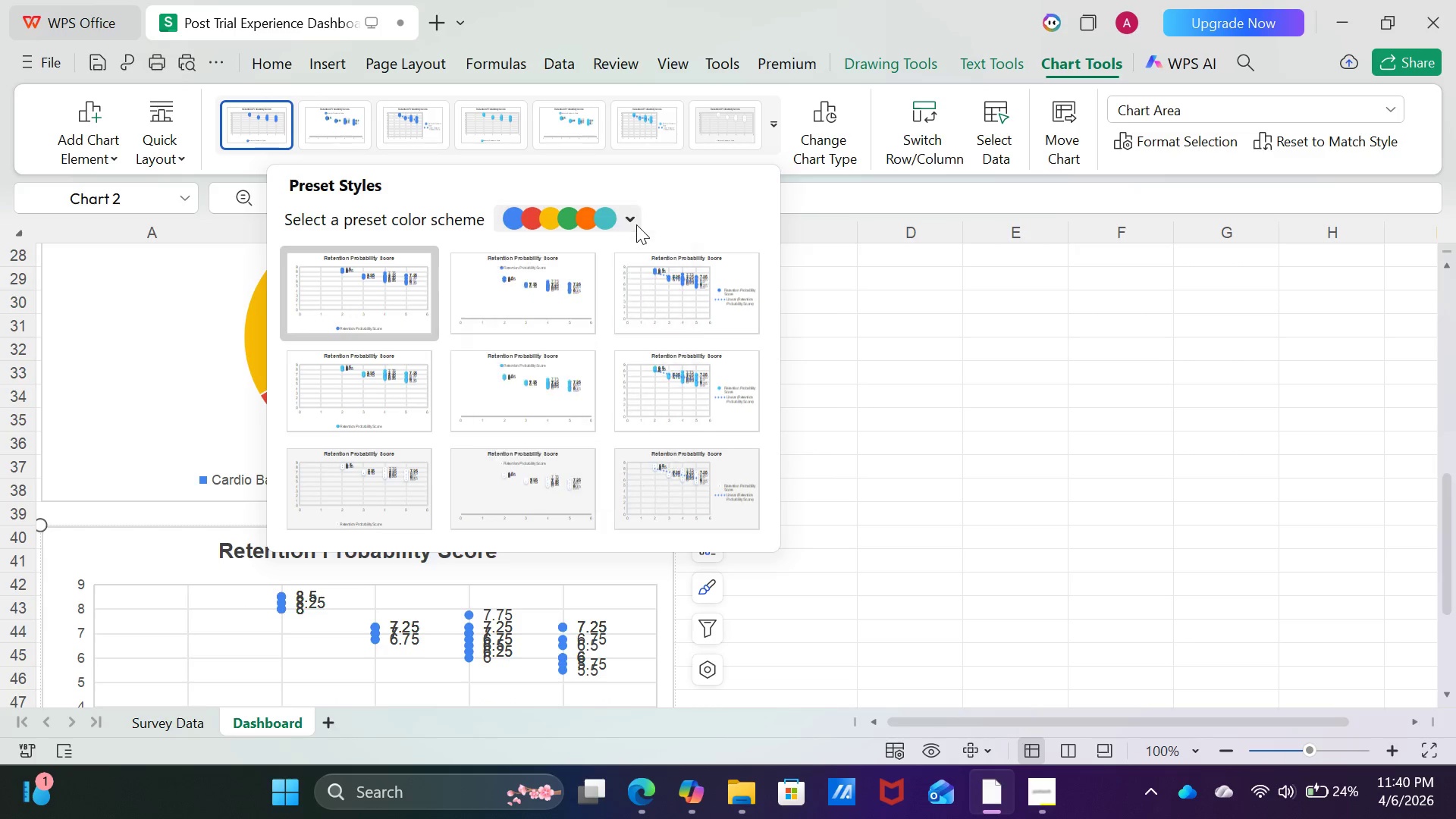 
left_click([636, 224])
 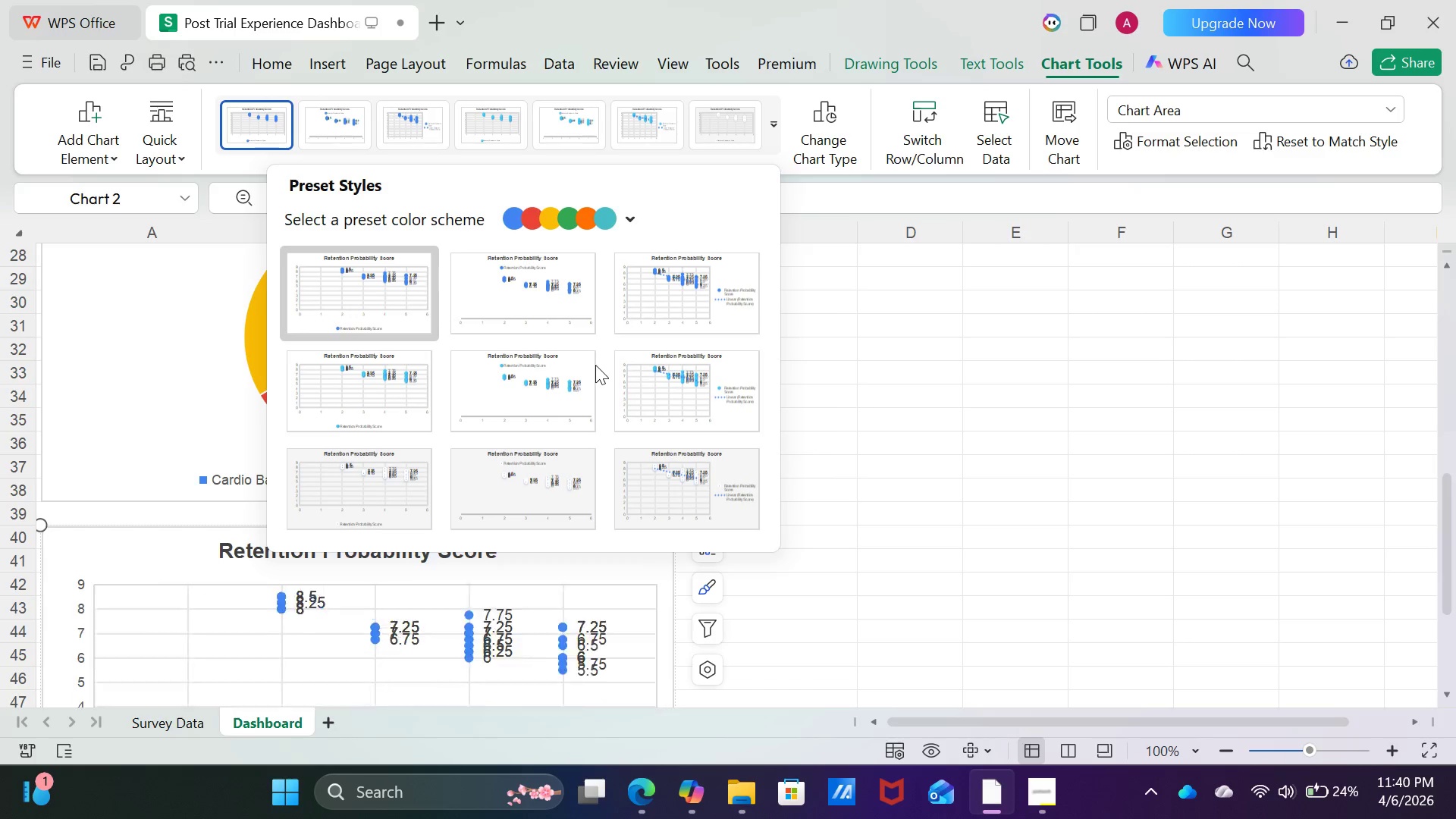 
scroll: coordinate [601, 381], scroll_direction: down, amount: 8.0
 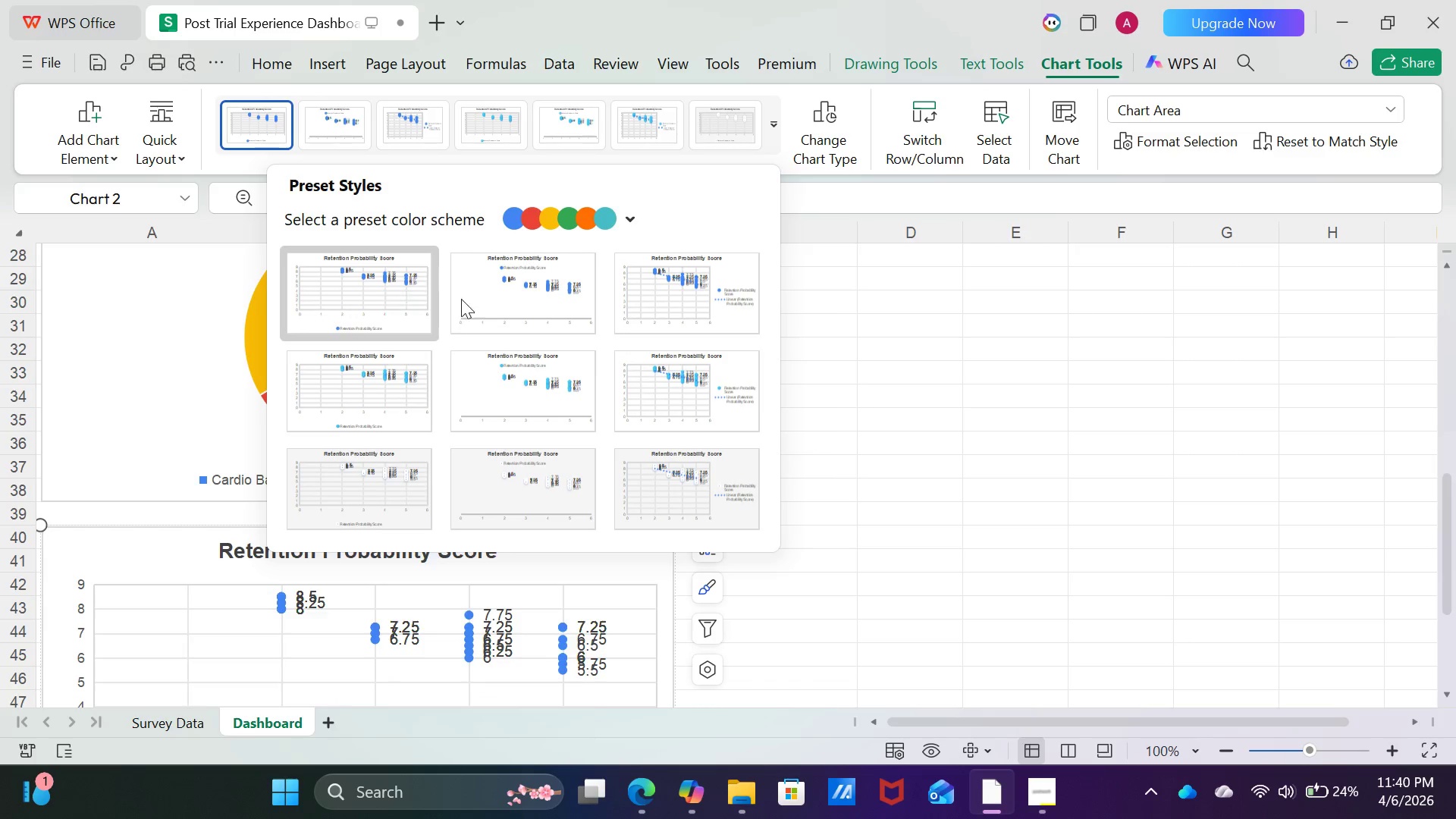 
mouse_move([541, 290])
 